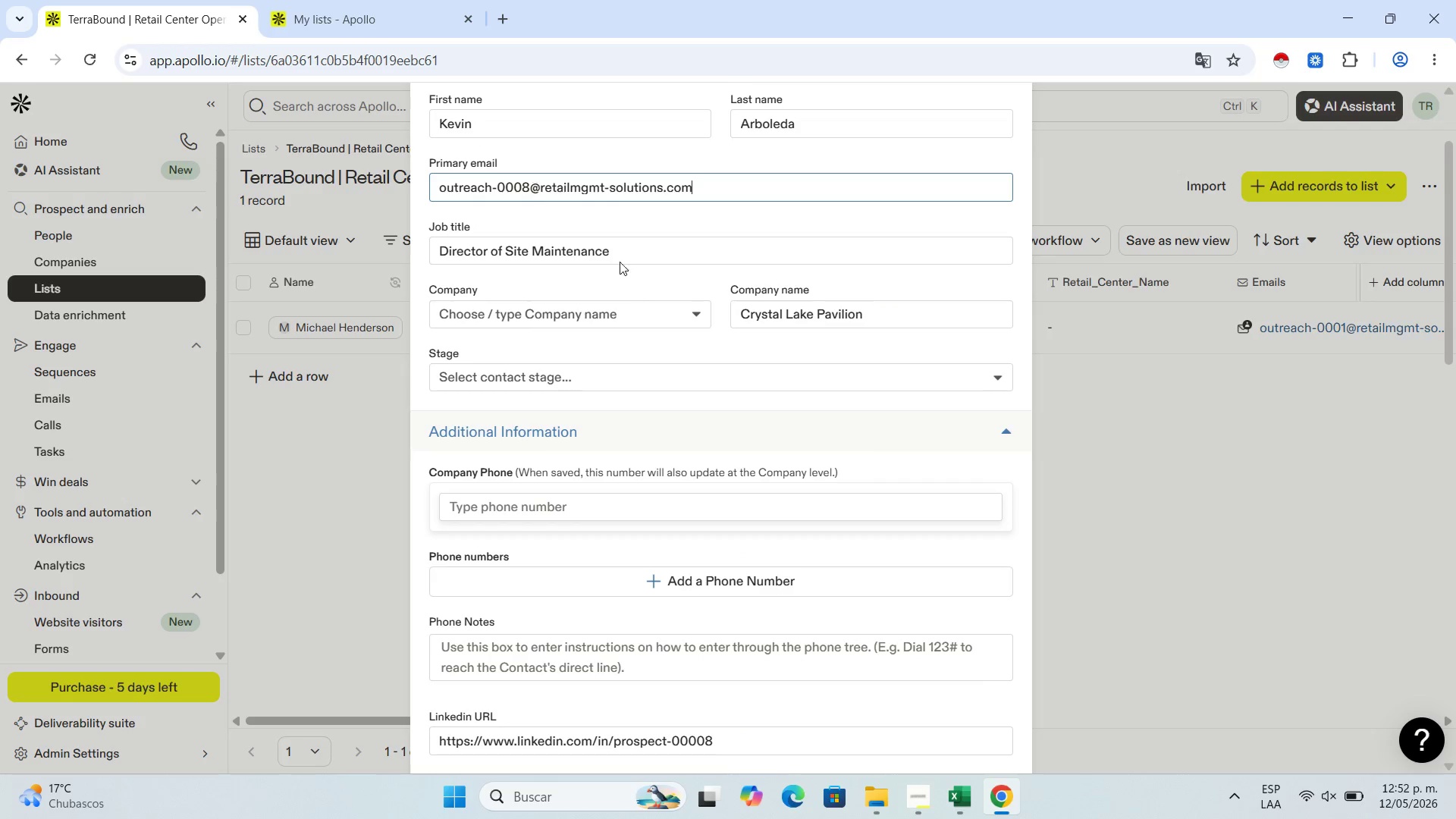 
scroll: coordinate [685, 302], scroll_direction: up, amount: 5.0
 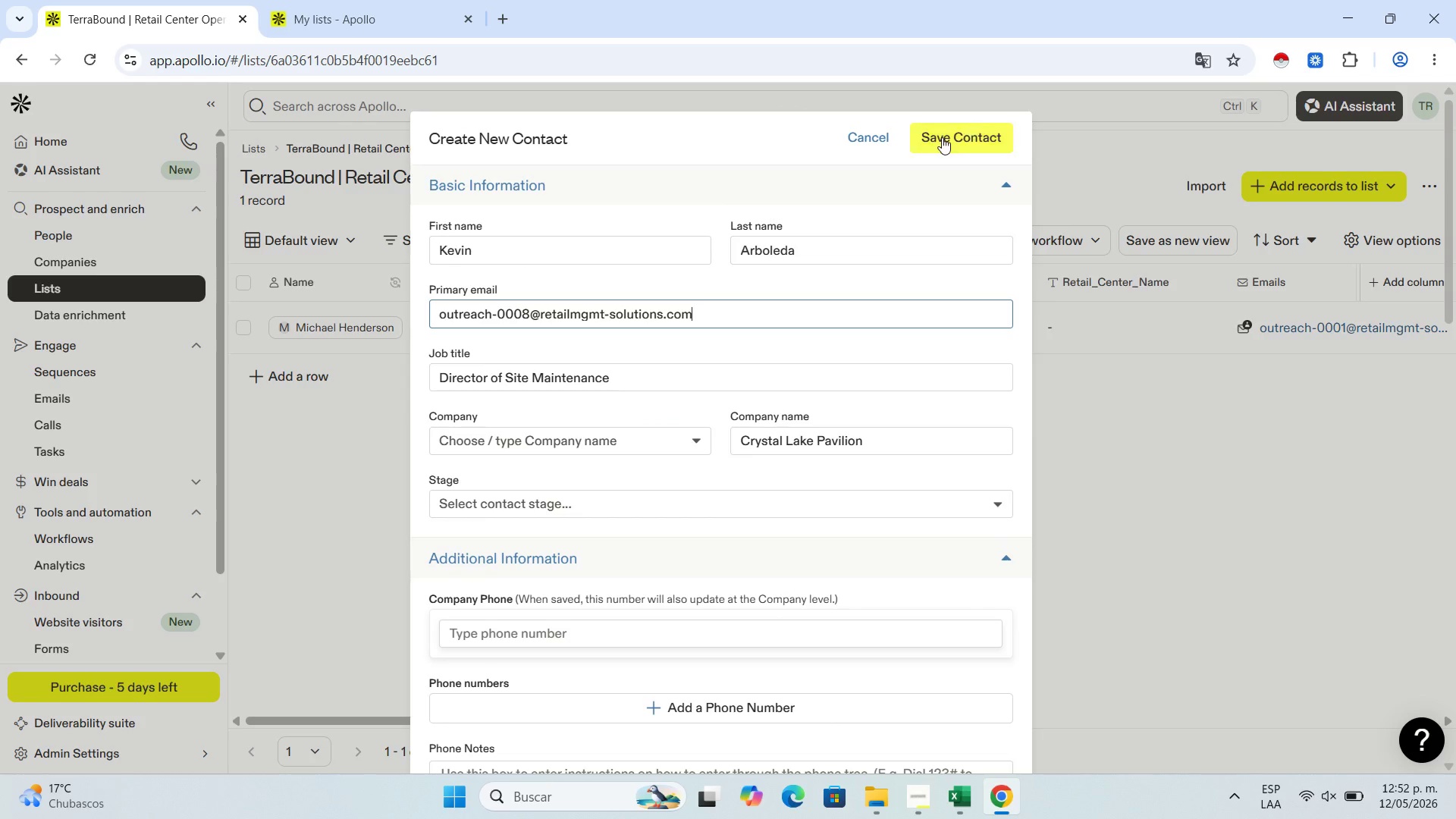 
left_click([942, 137])
 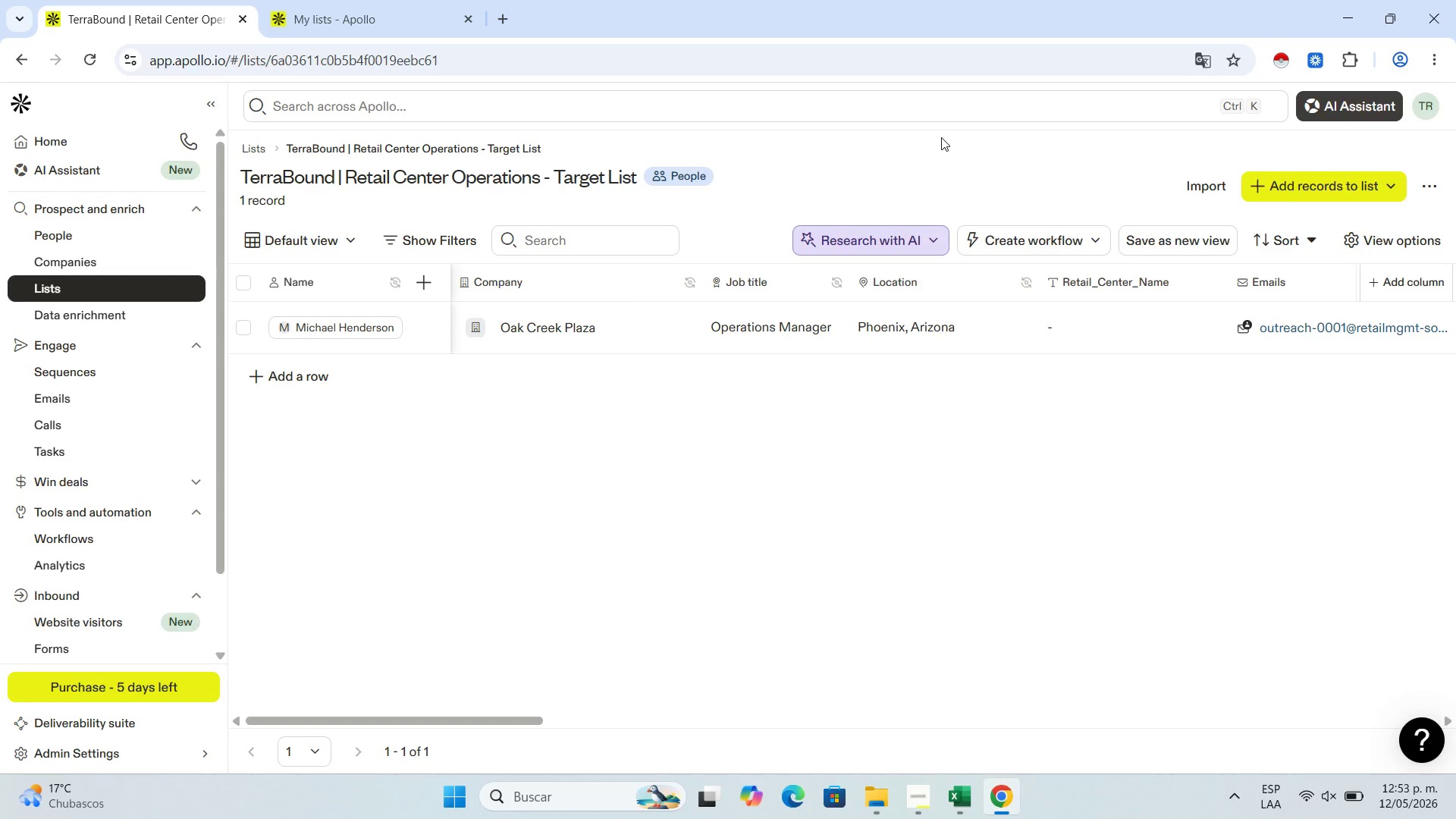 
wait(20.64)
 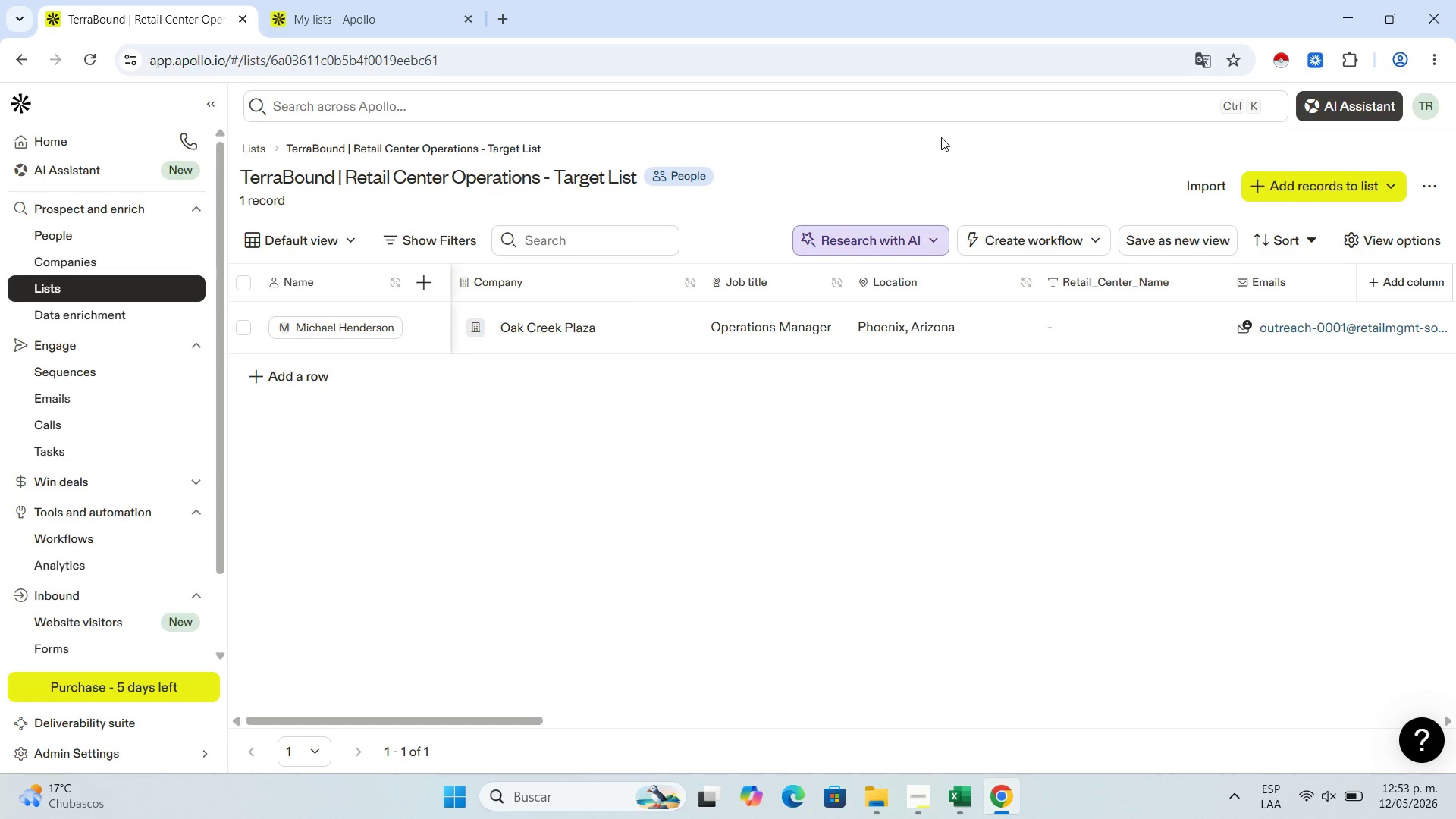 
double_click([281, 366])
 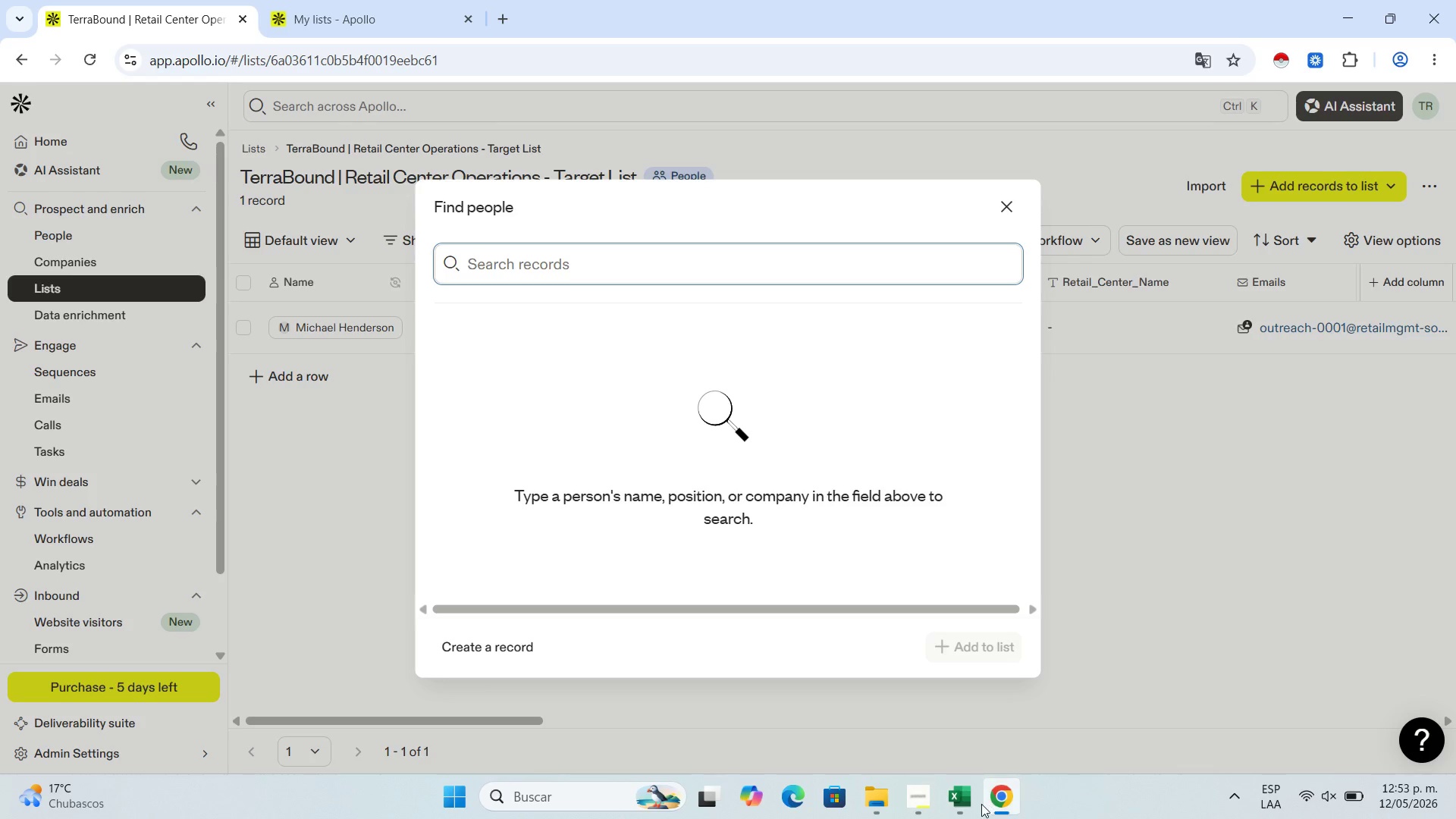 
left_click([972, 806])
 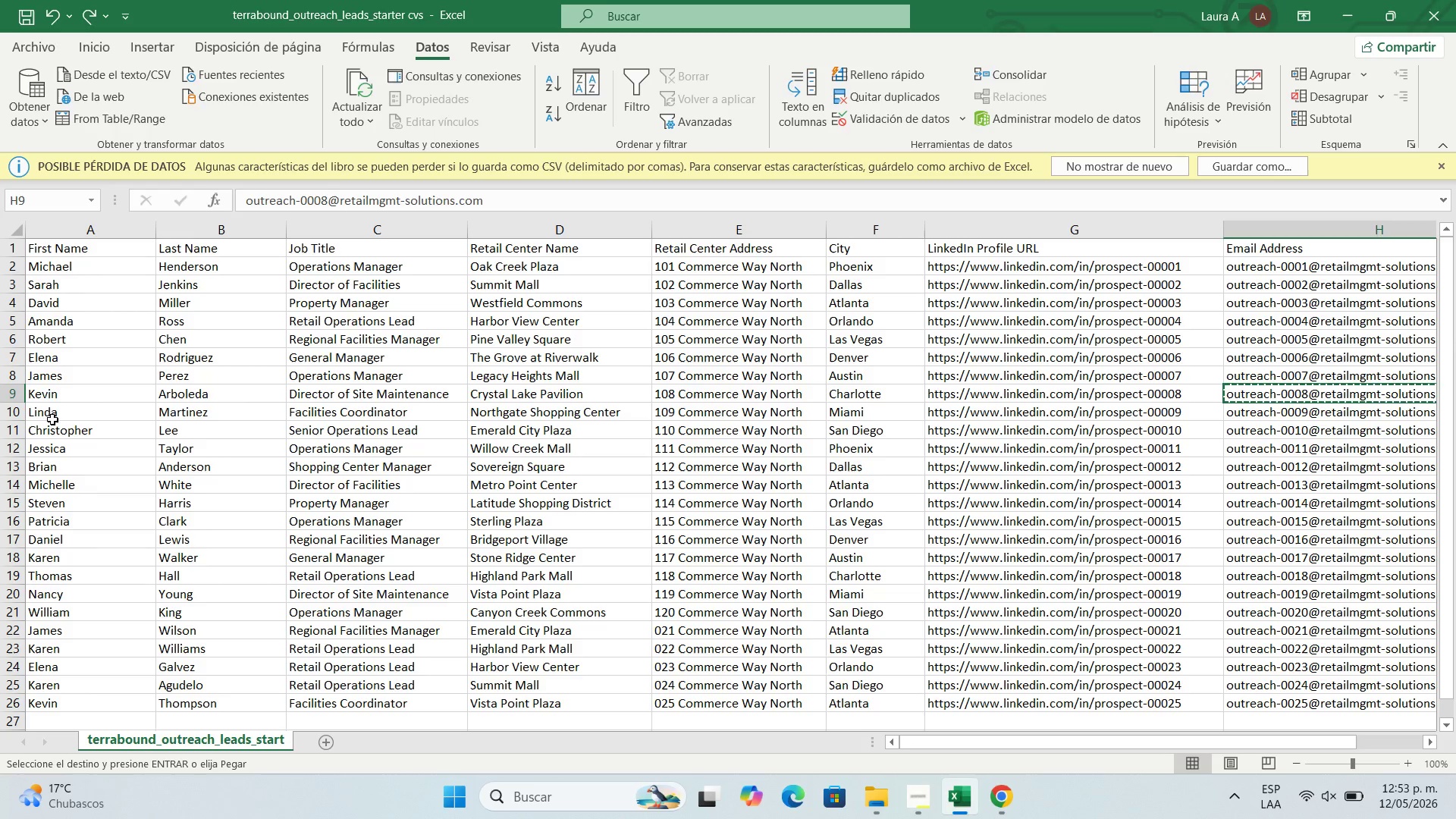 
left_click([52, 413])
 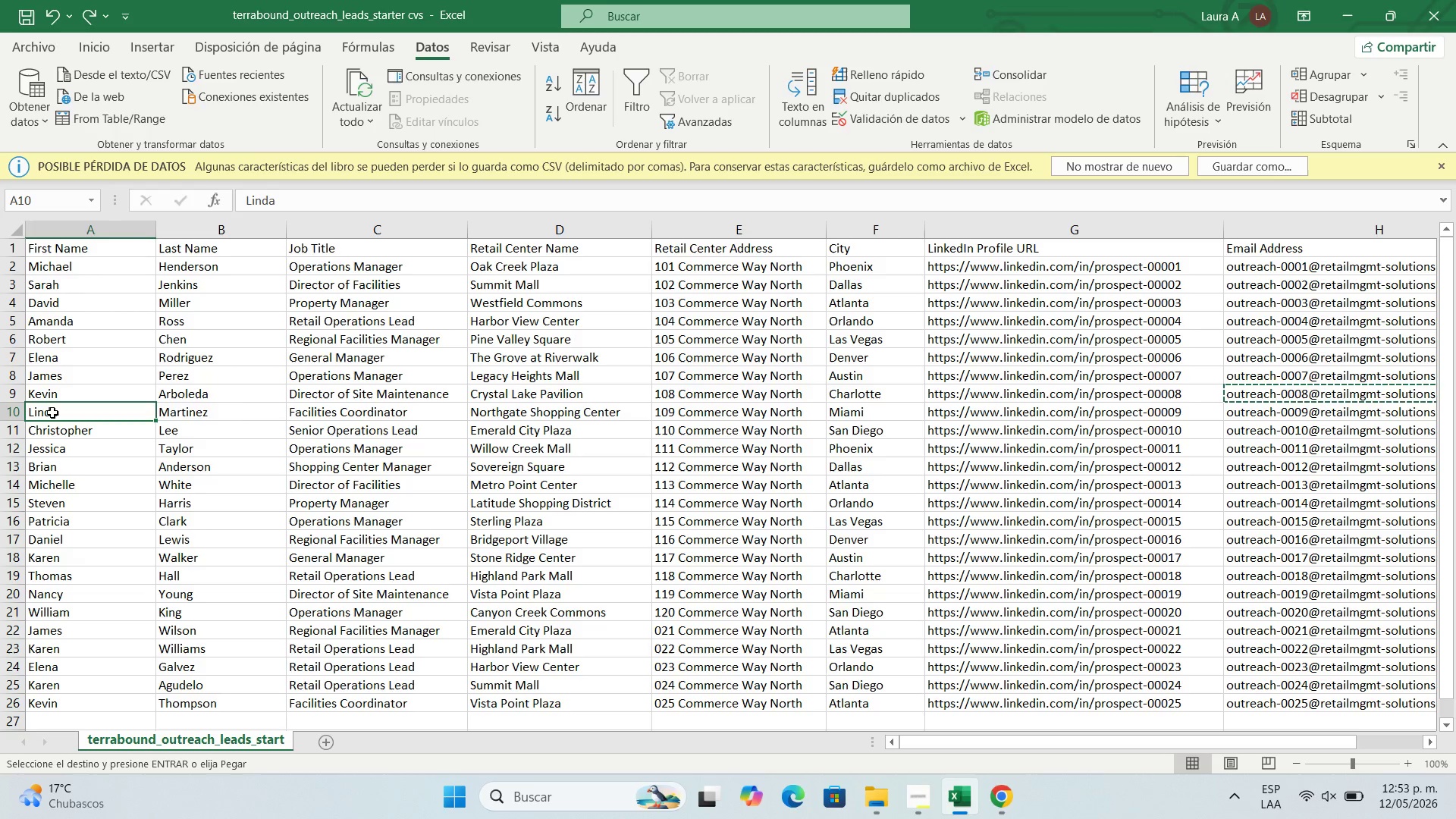 
hold_key(key=ControlLeft, duration=0.78)
 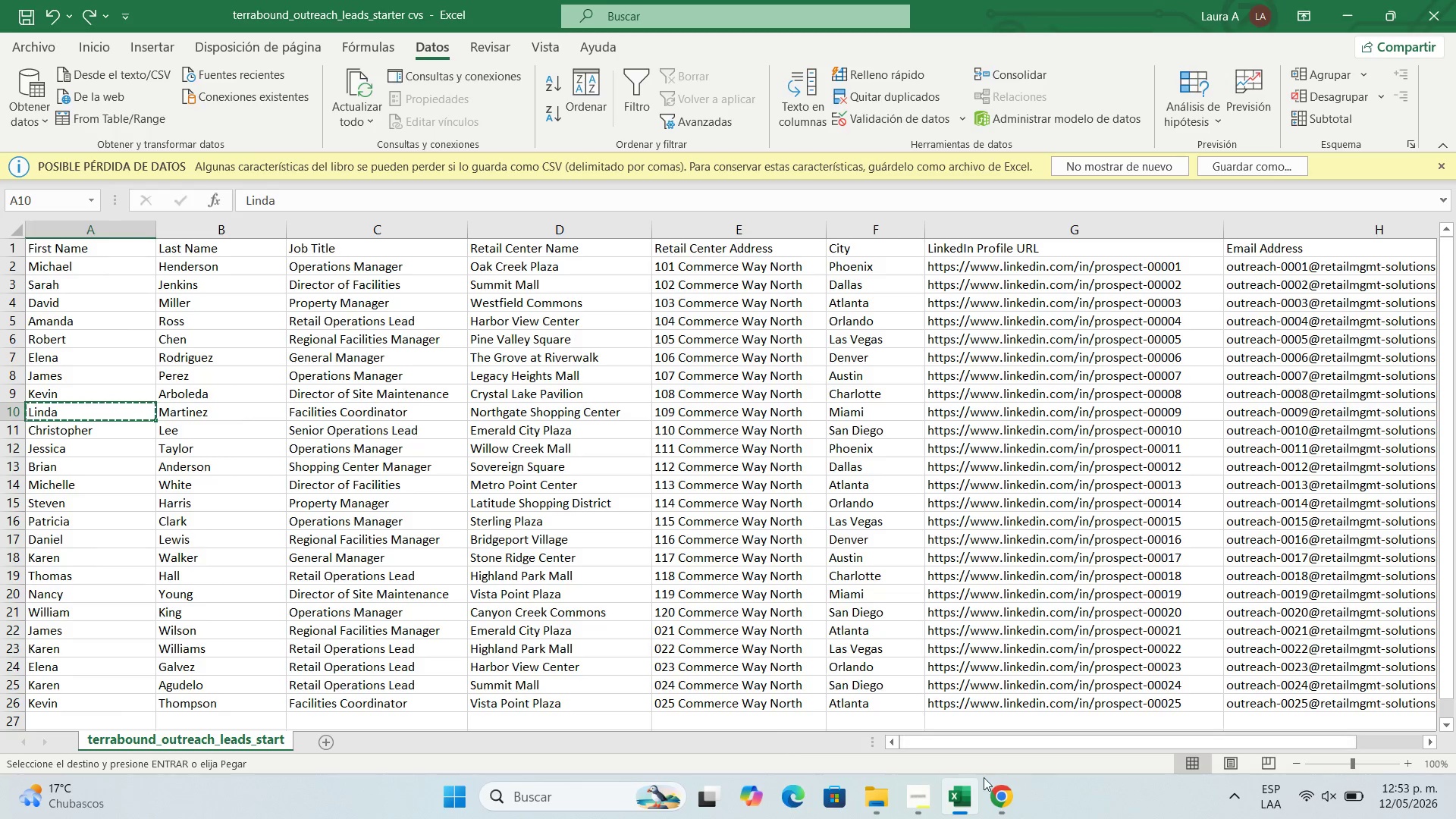 
hold_key(key=C, duration=0.31)
 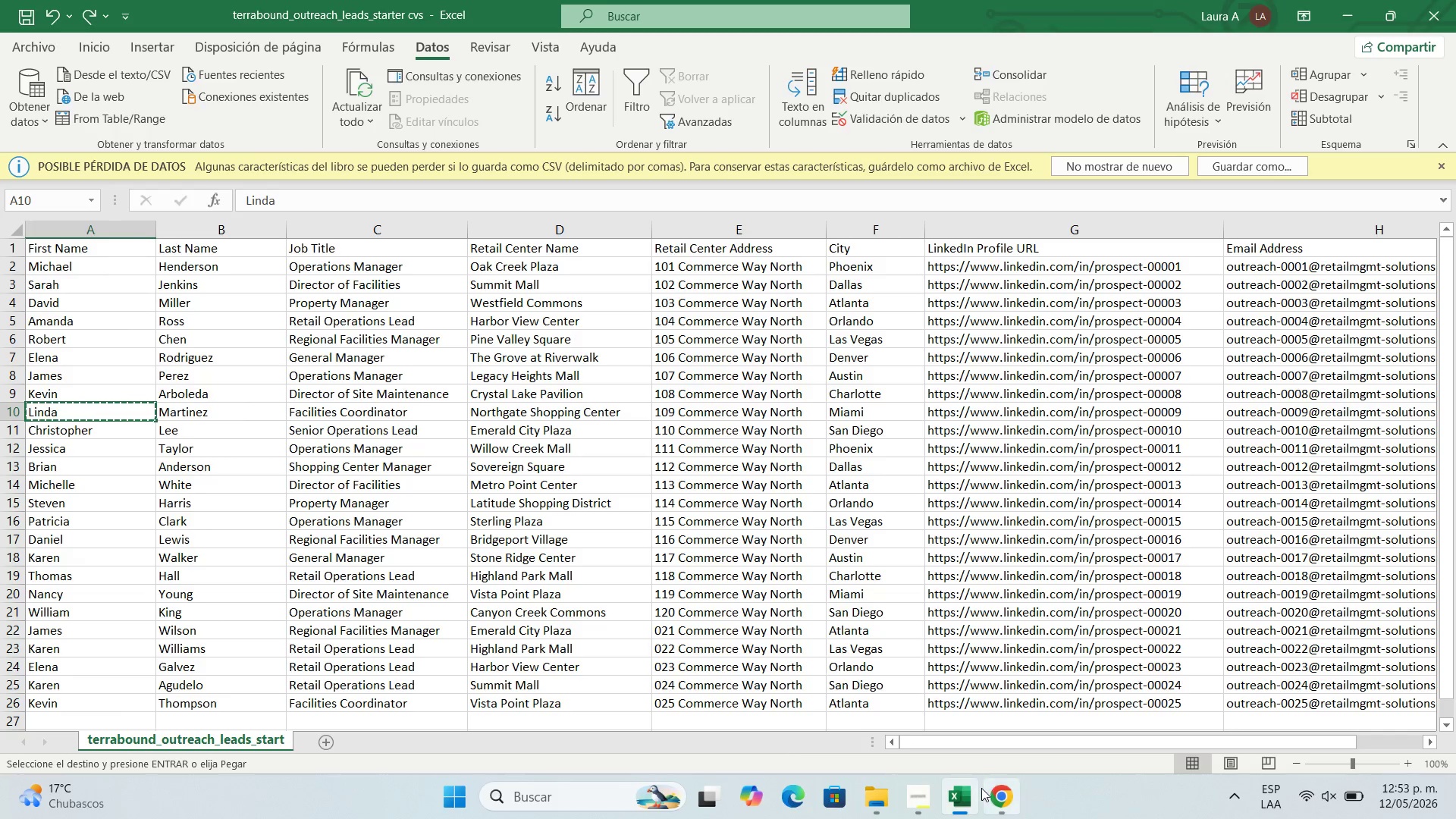 
left_click([983, 795])
 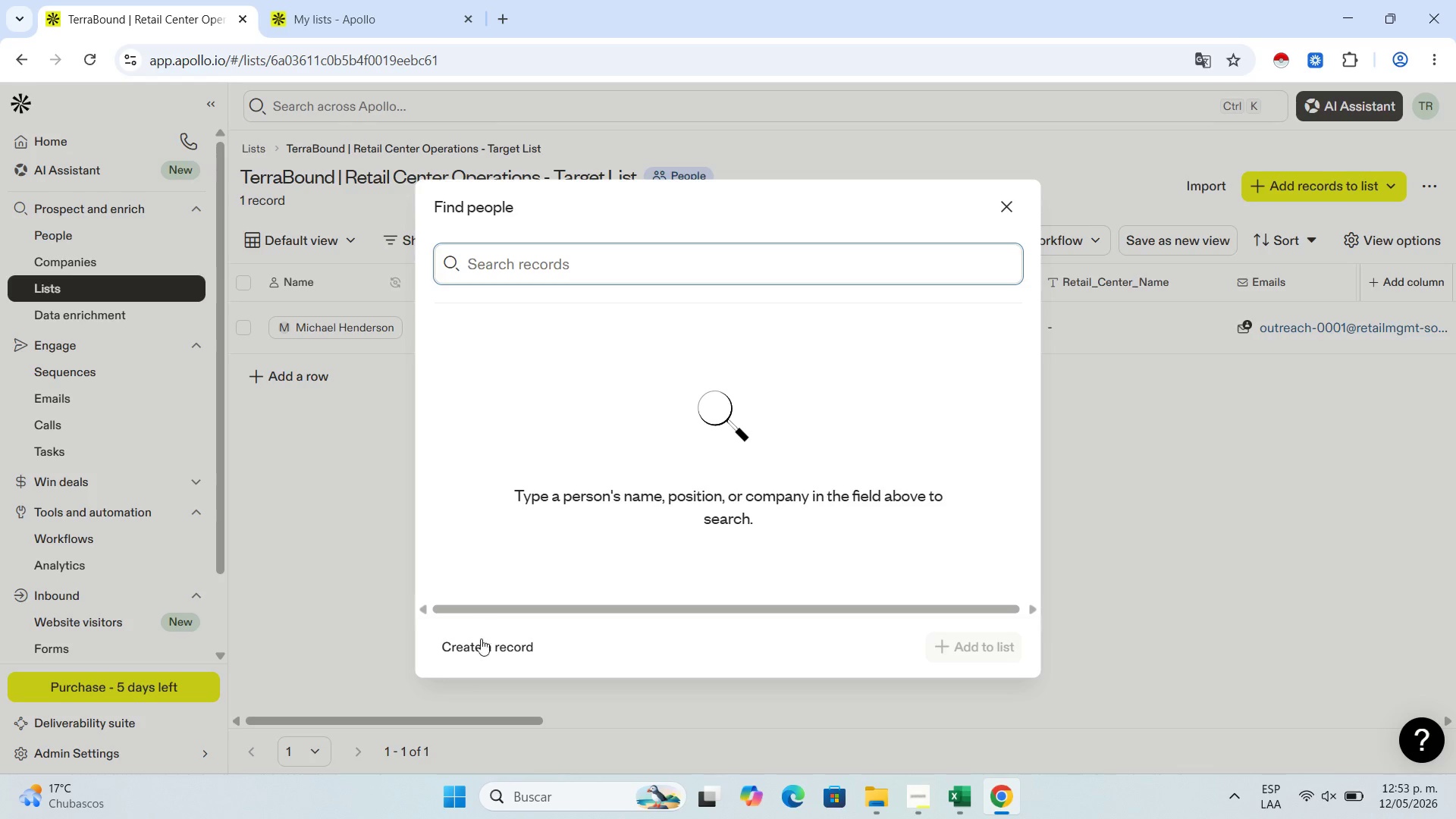 
left_click([484, 646])
 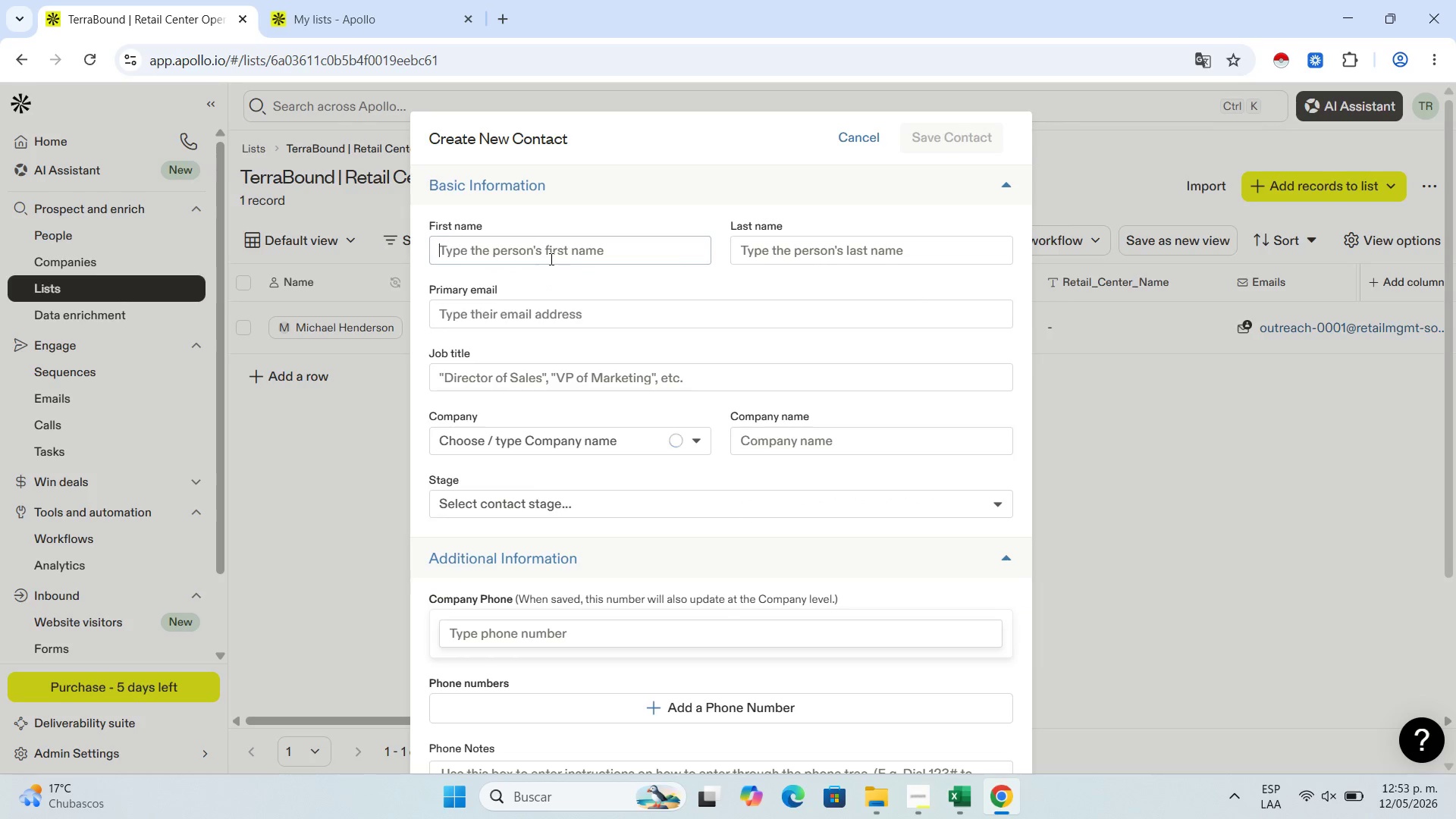 
left_click([550, 259])
 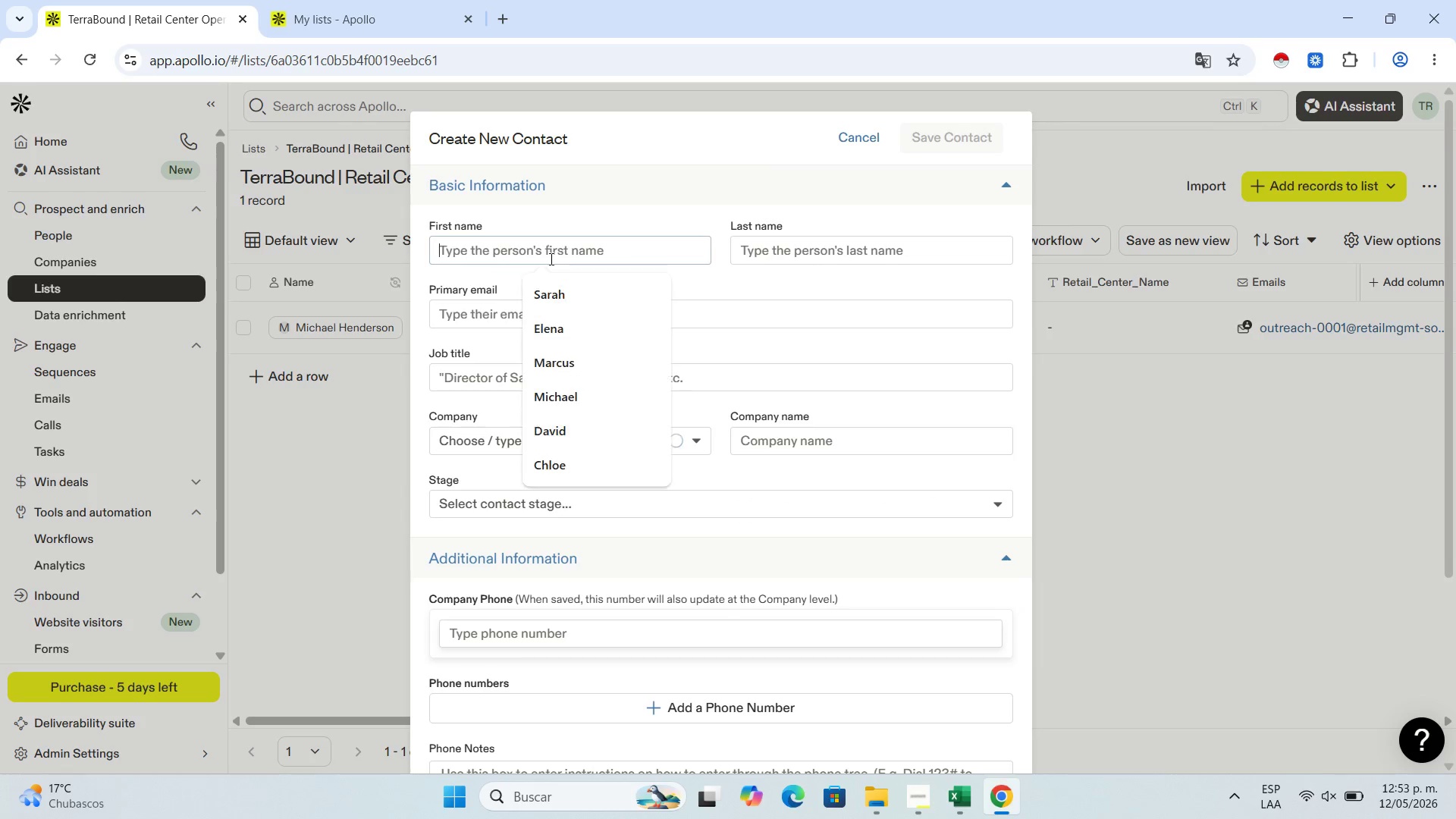 
key(Control+V)
 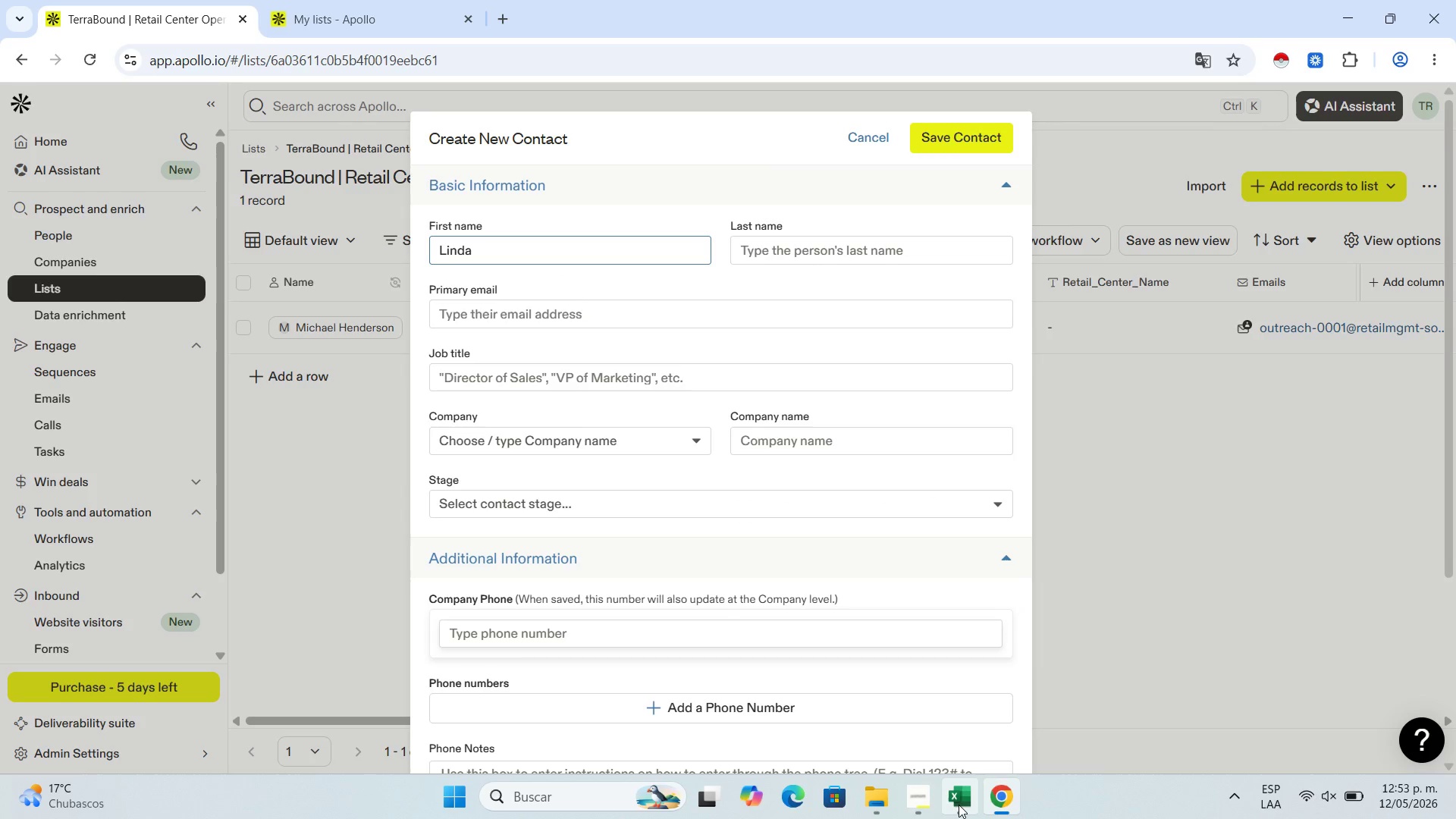 
left_click([959, 804])
 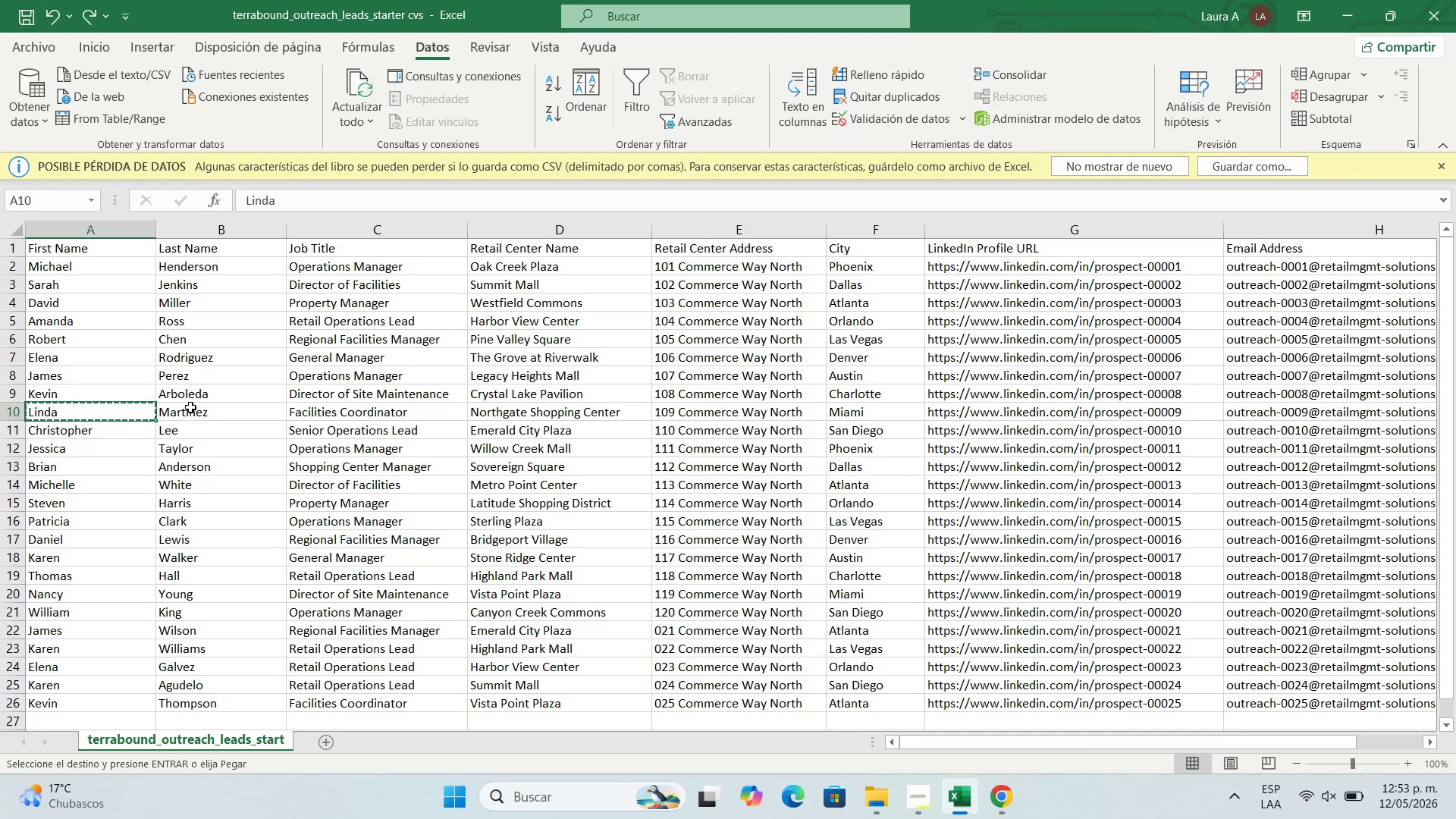 
left_click([191, 415])
 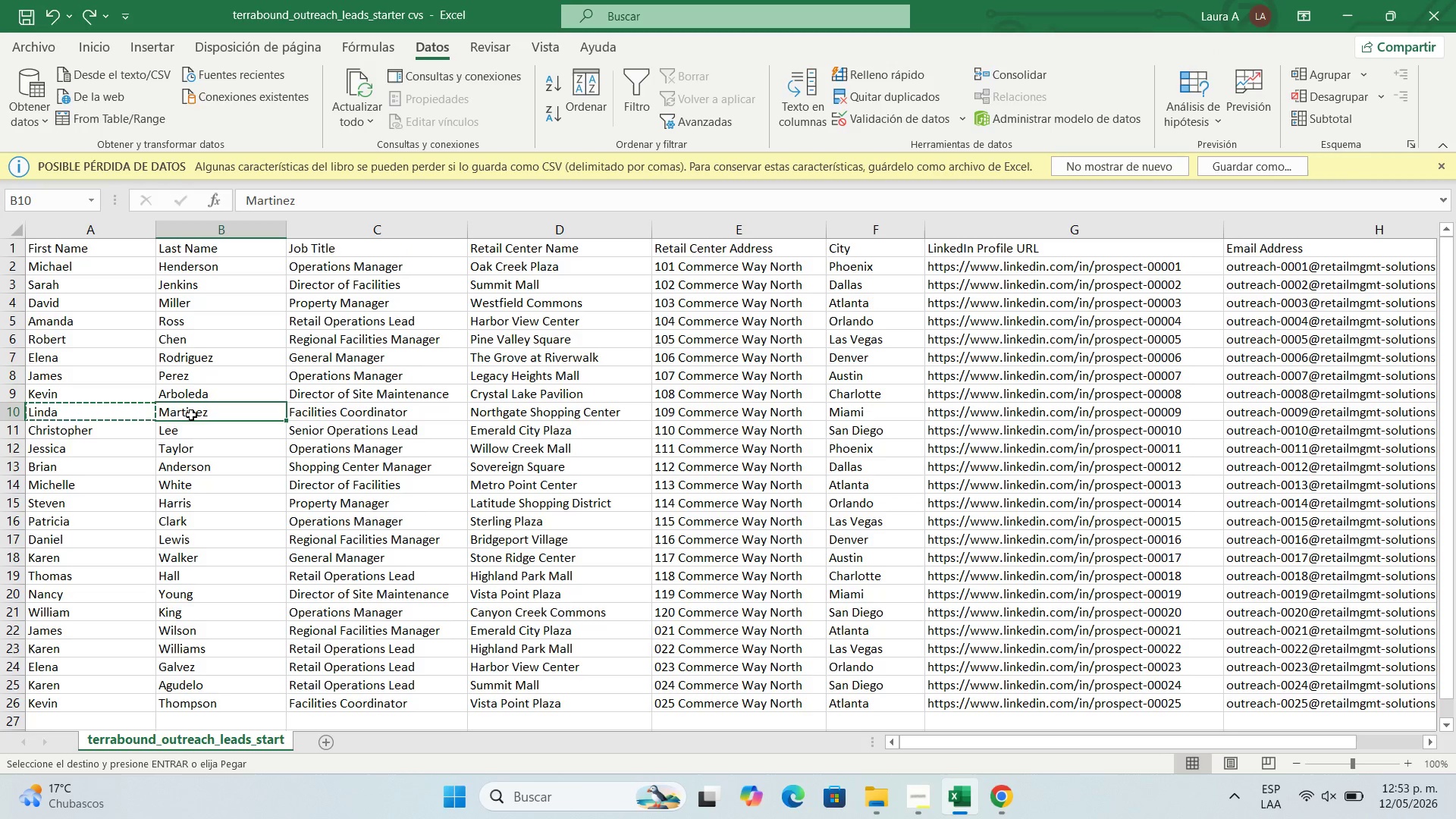 
key(Control+C)
 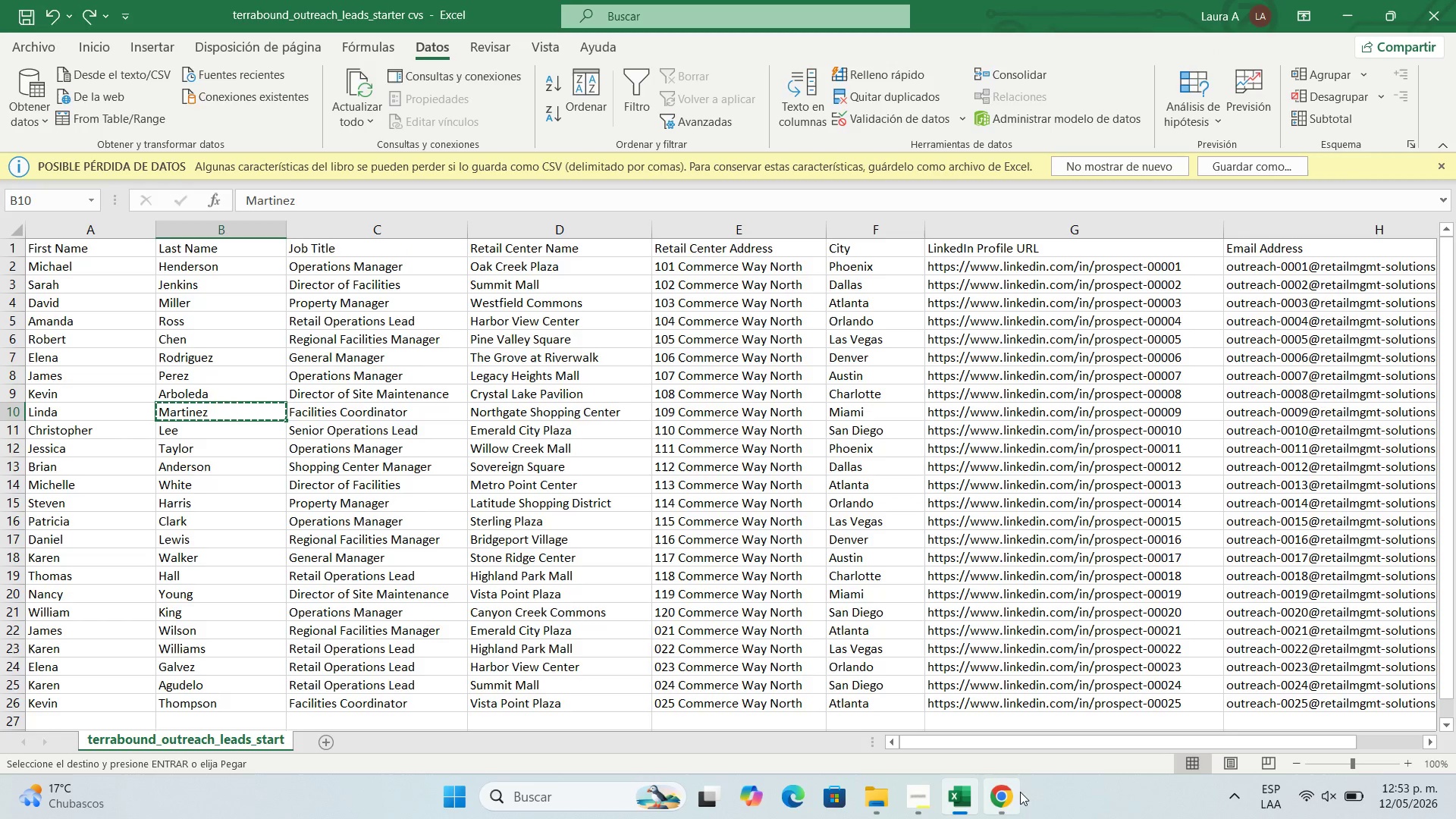 
left_click([1012, 799])
 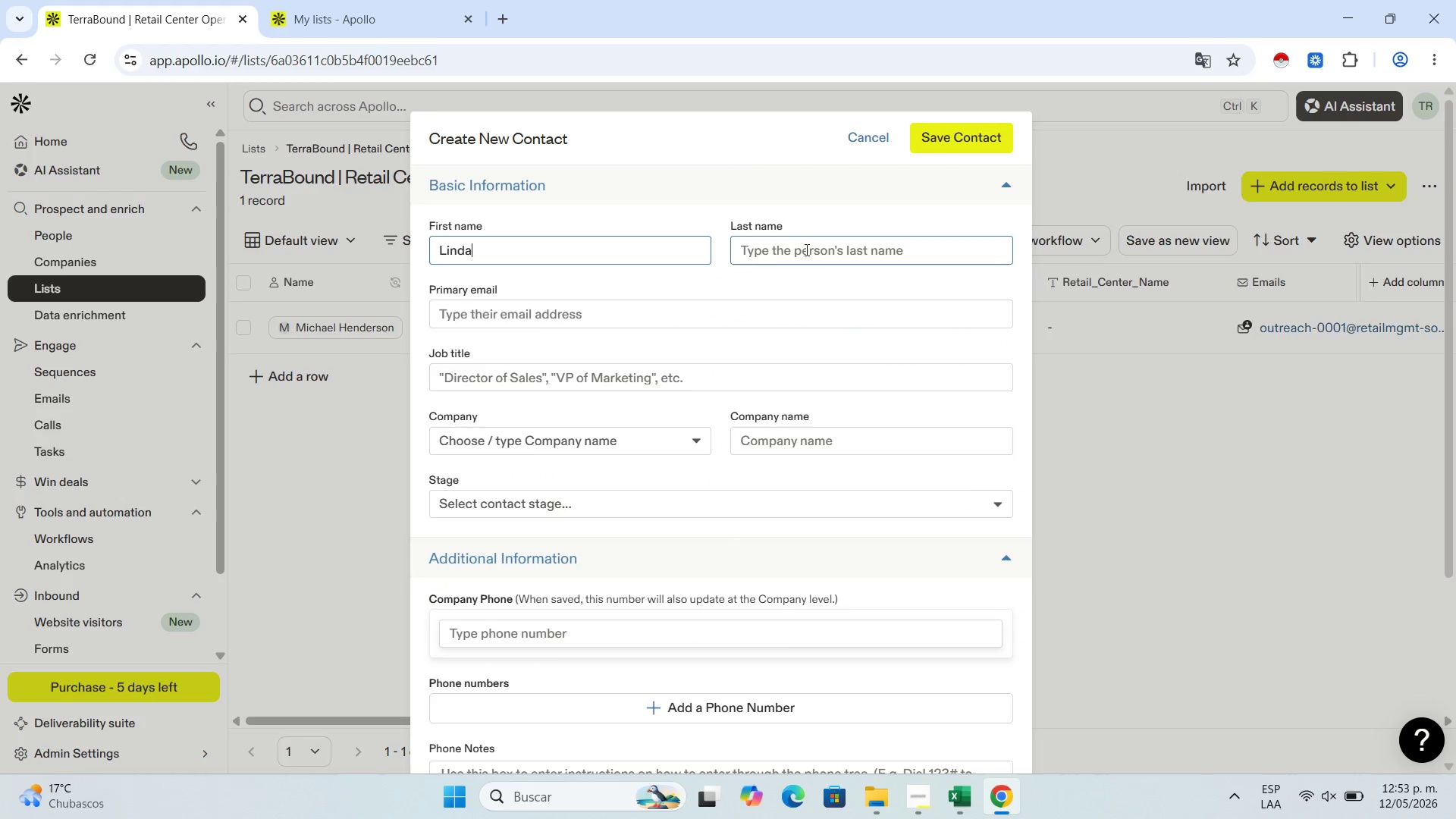 
left_click([805, 249])
 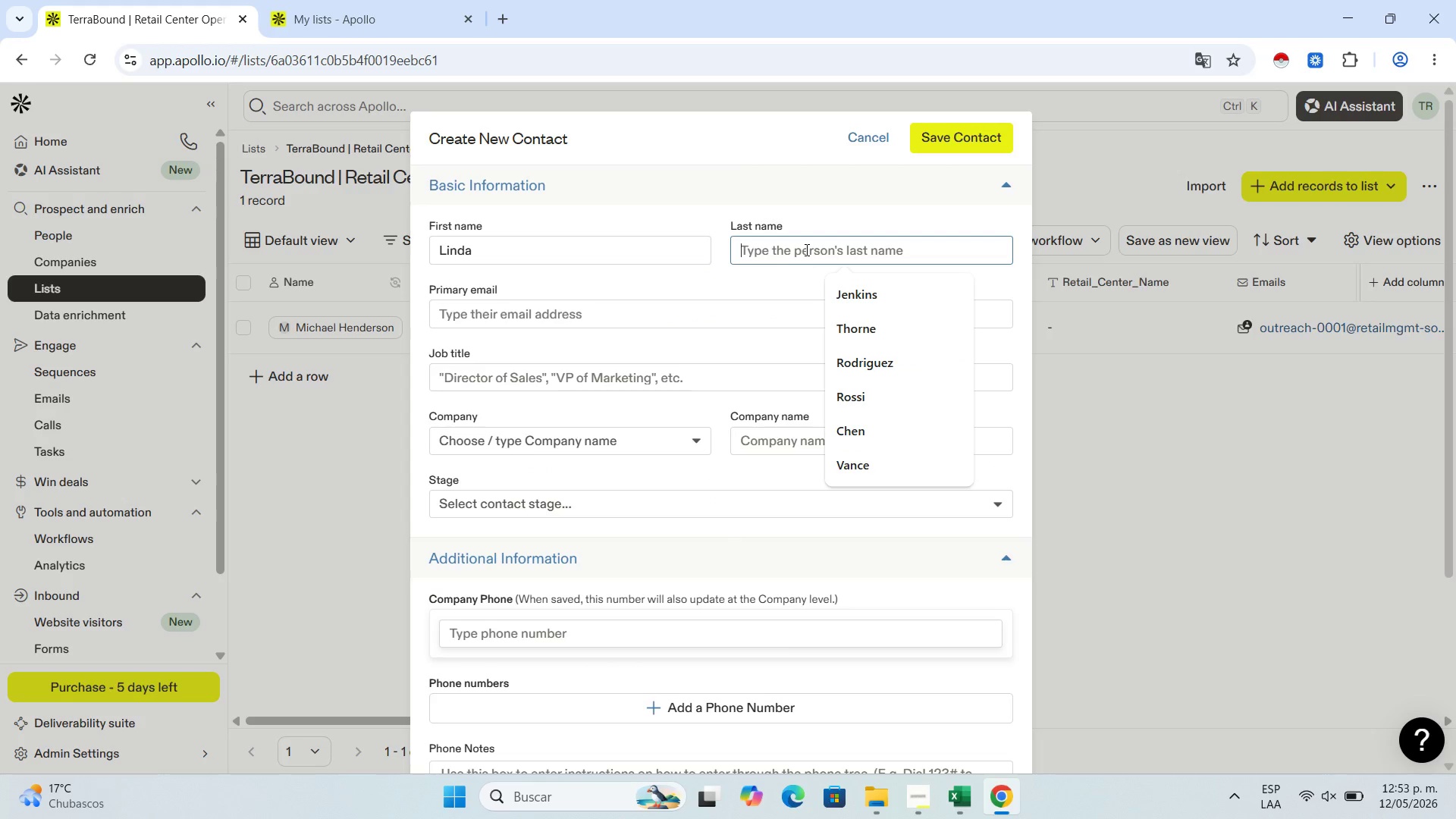 
key(Control+V)
 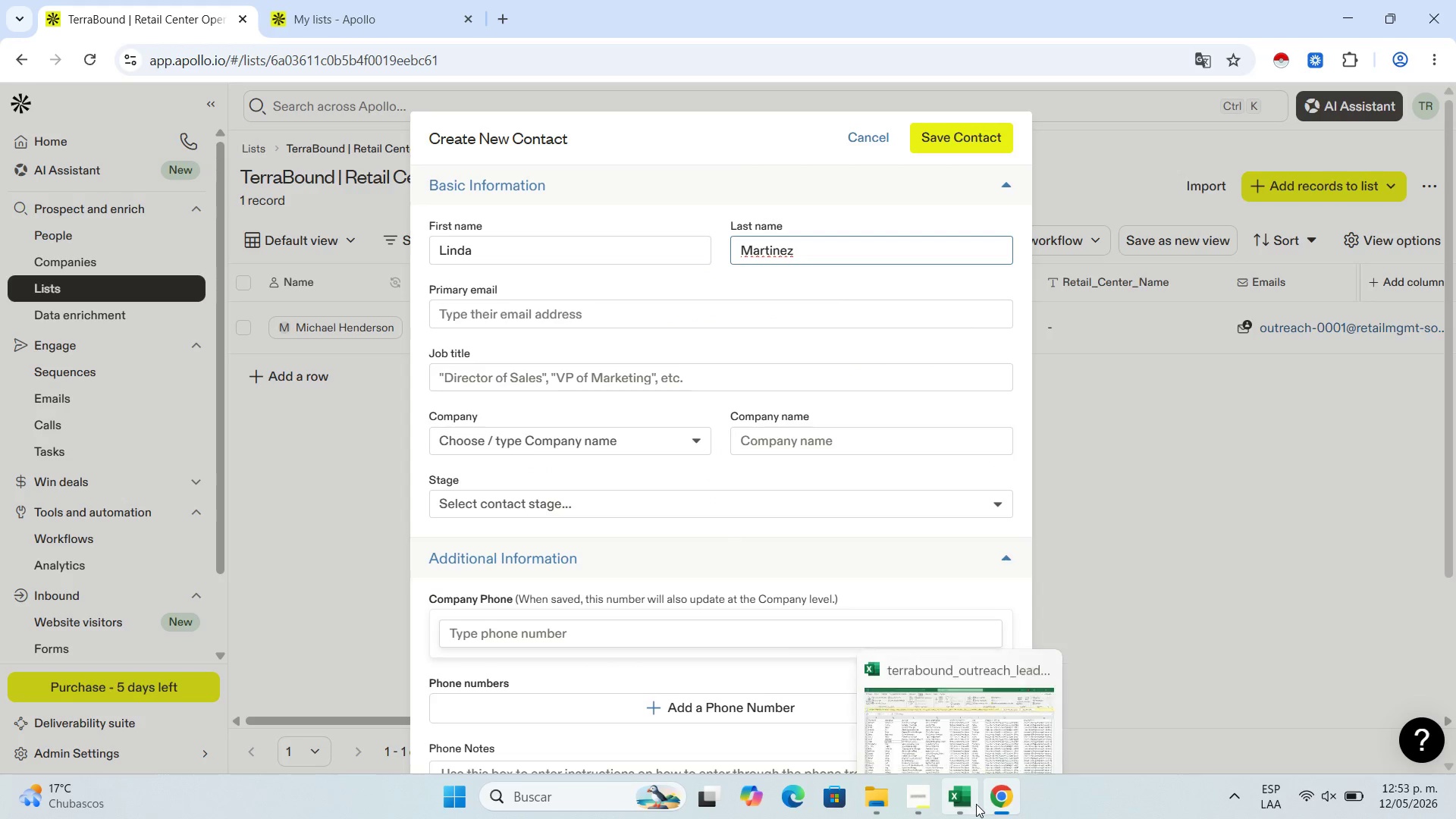 
left_click([976, 804])
 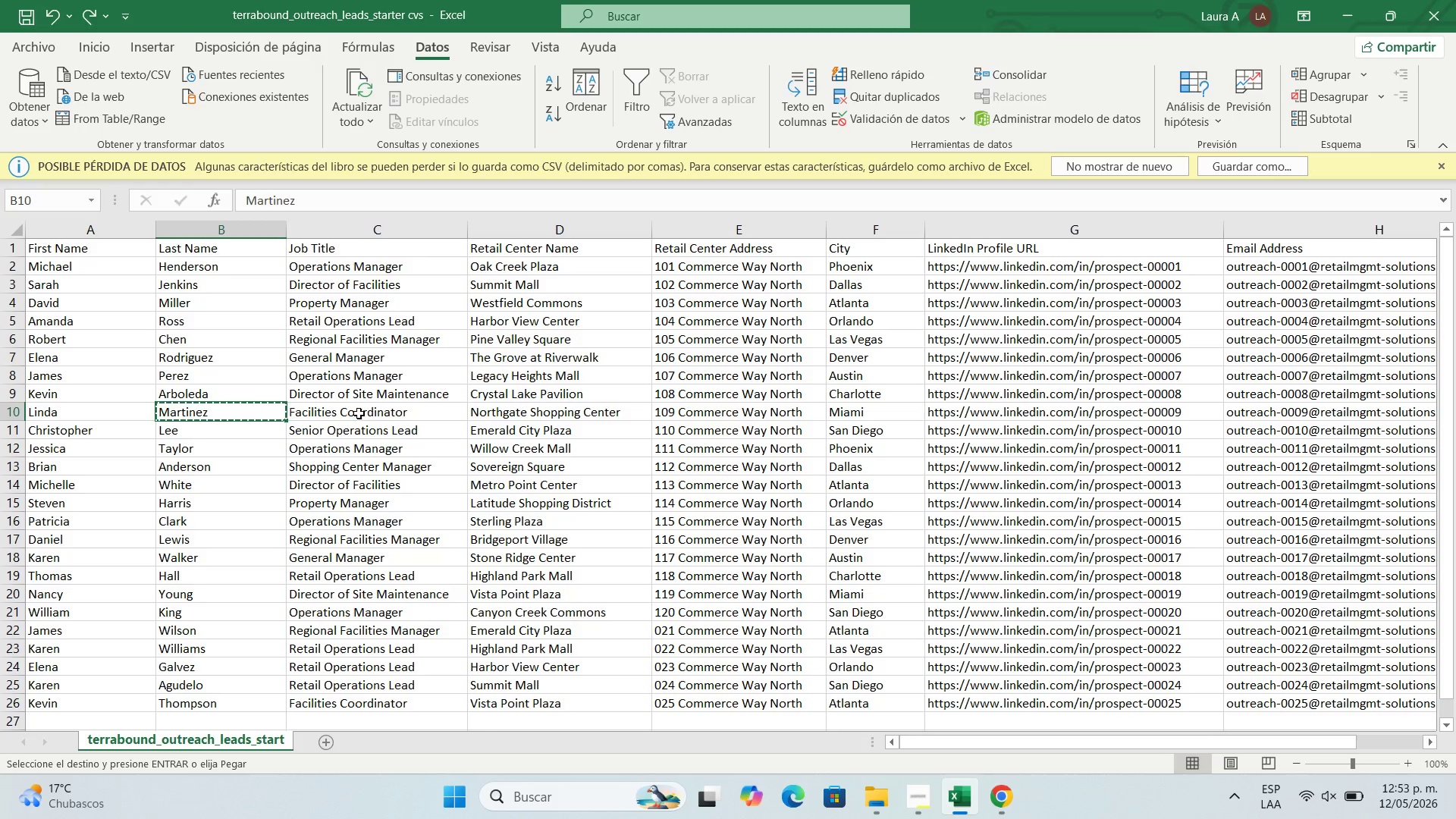 
left_click([360, 413])
 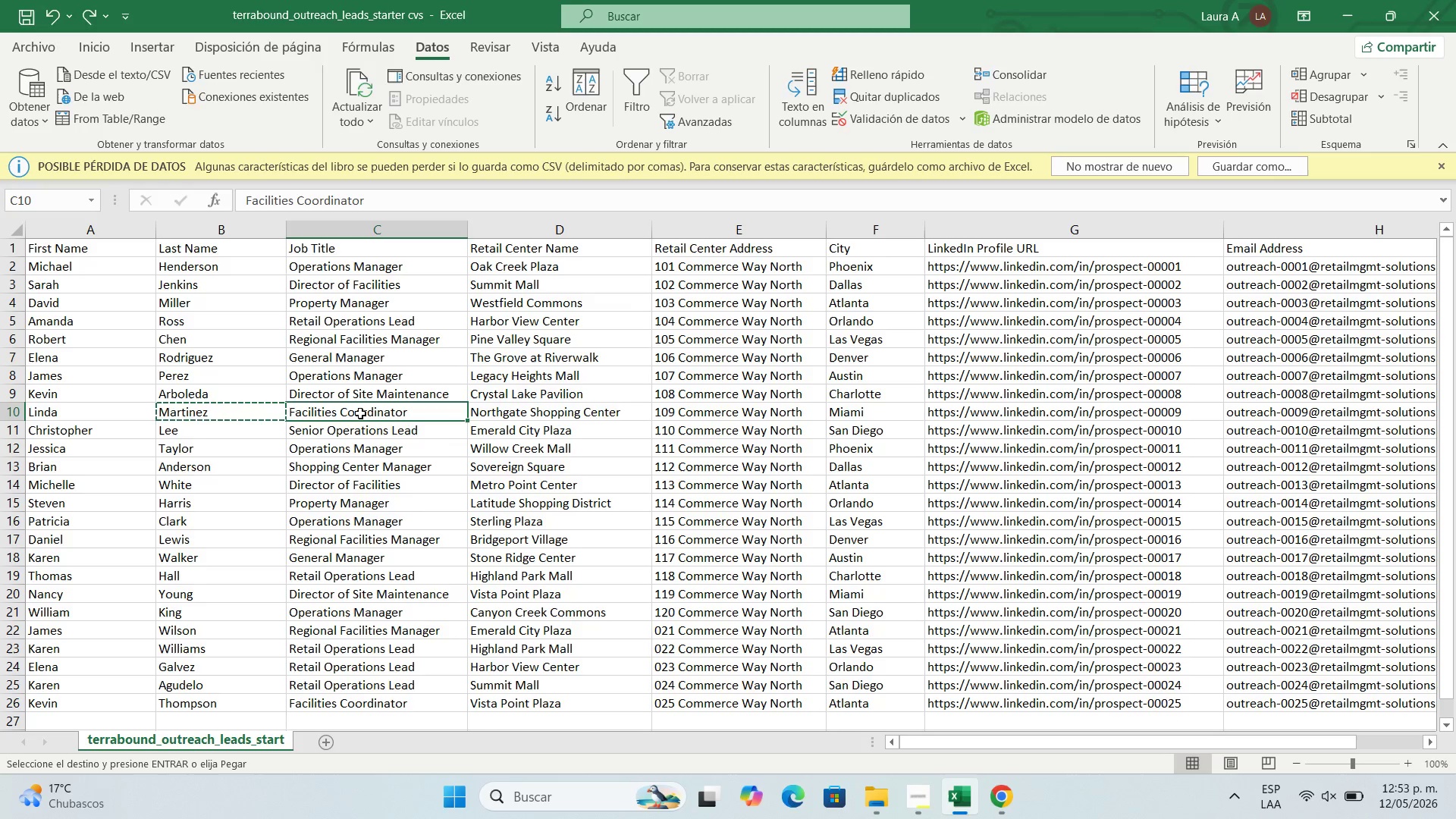 
key(Control+C)
 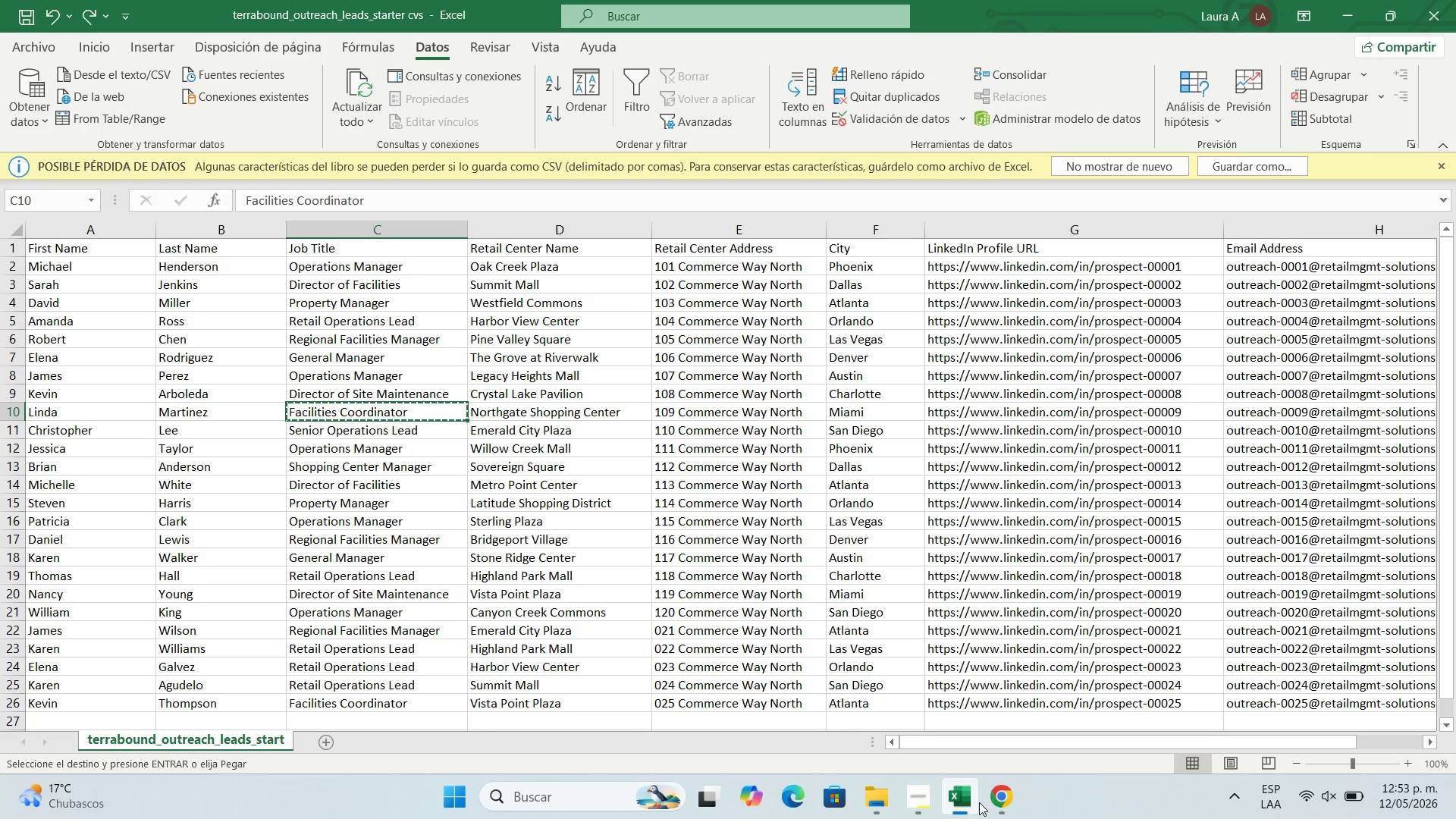 
left_click([934, 794])
 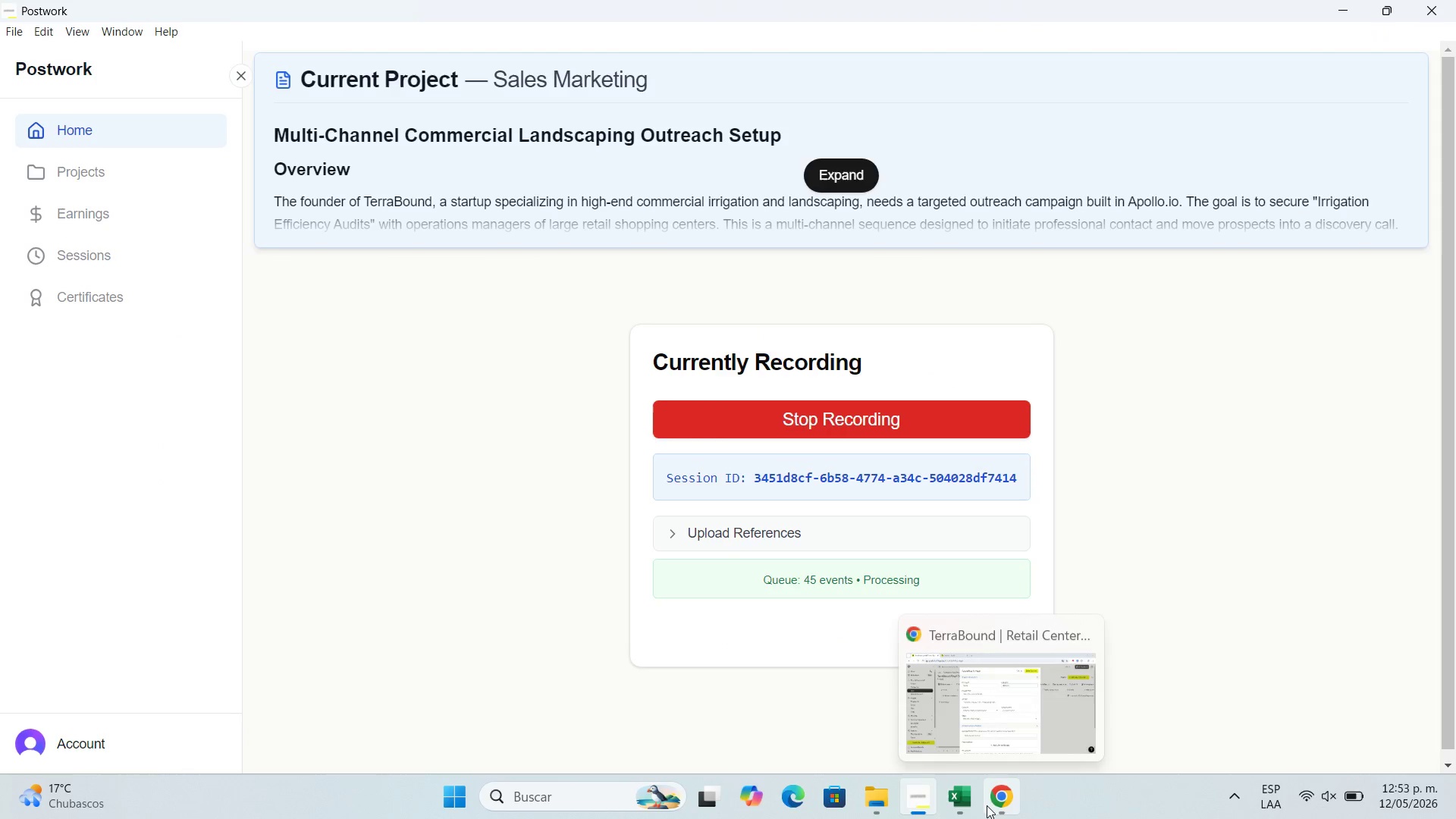 
left_click([959, 805])
 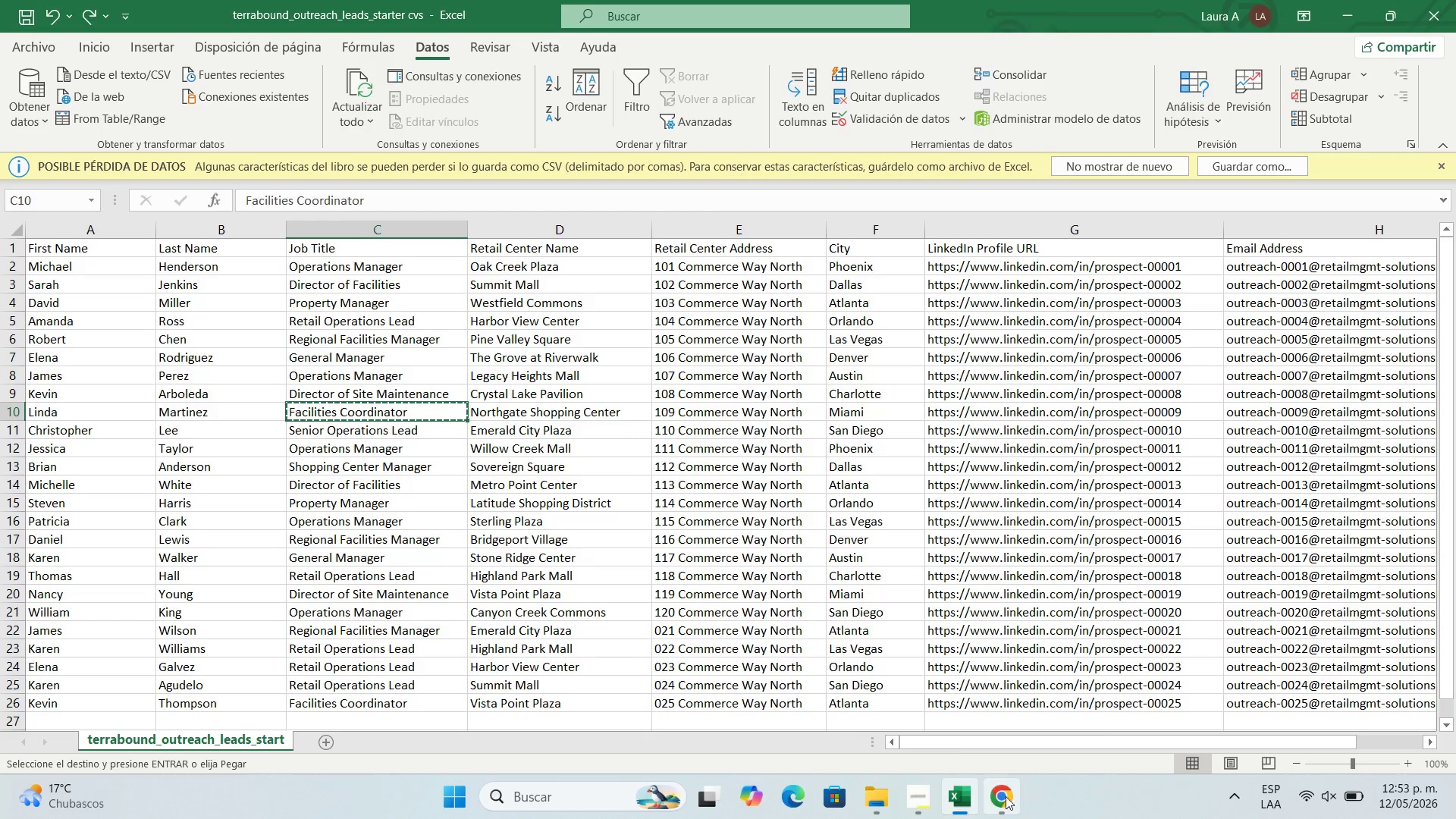 
left_click([1008, 798])
 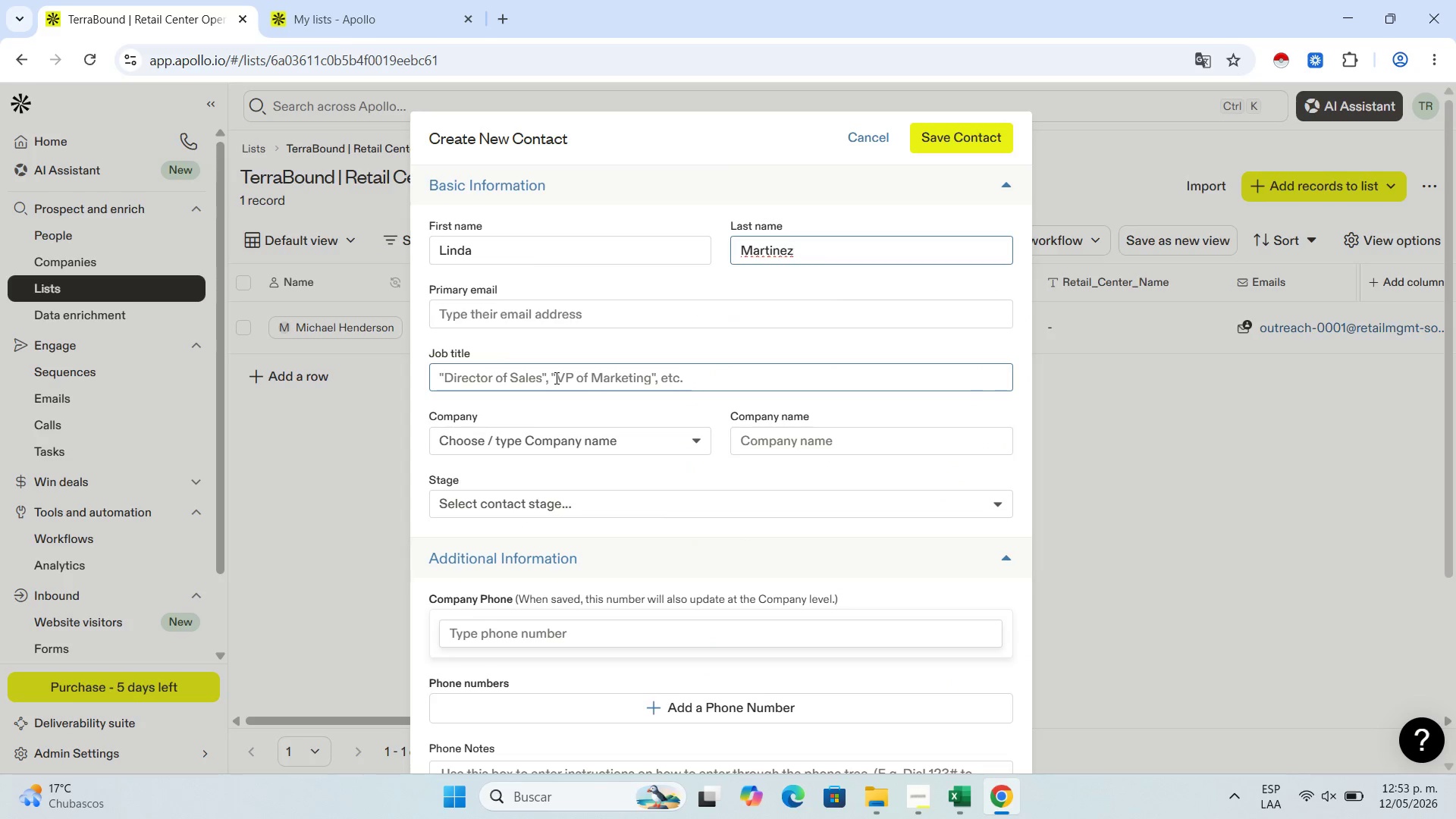 
left_click([555, 378])
 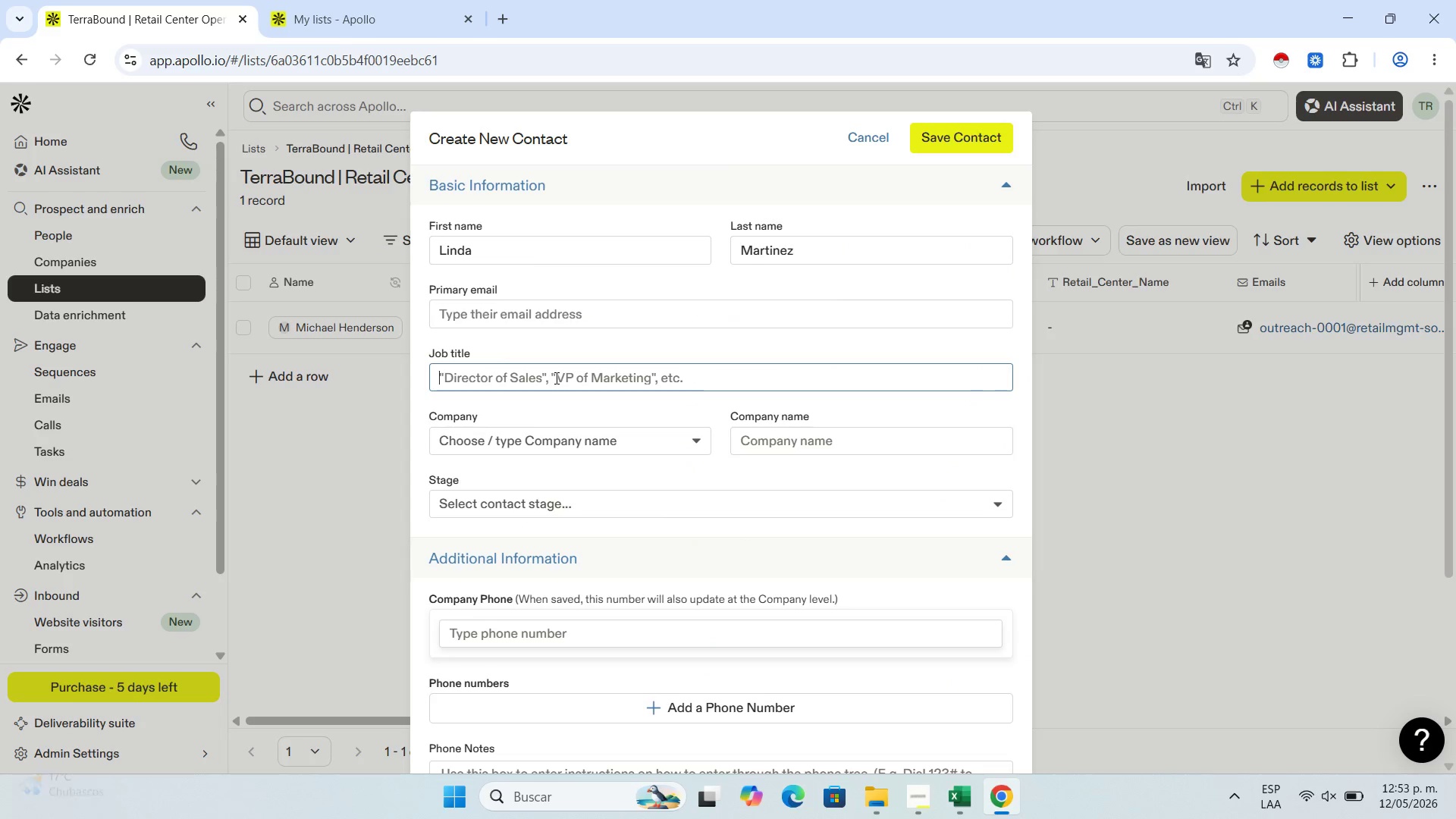 
key(Control+V)
 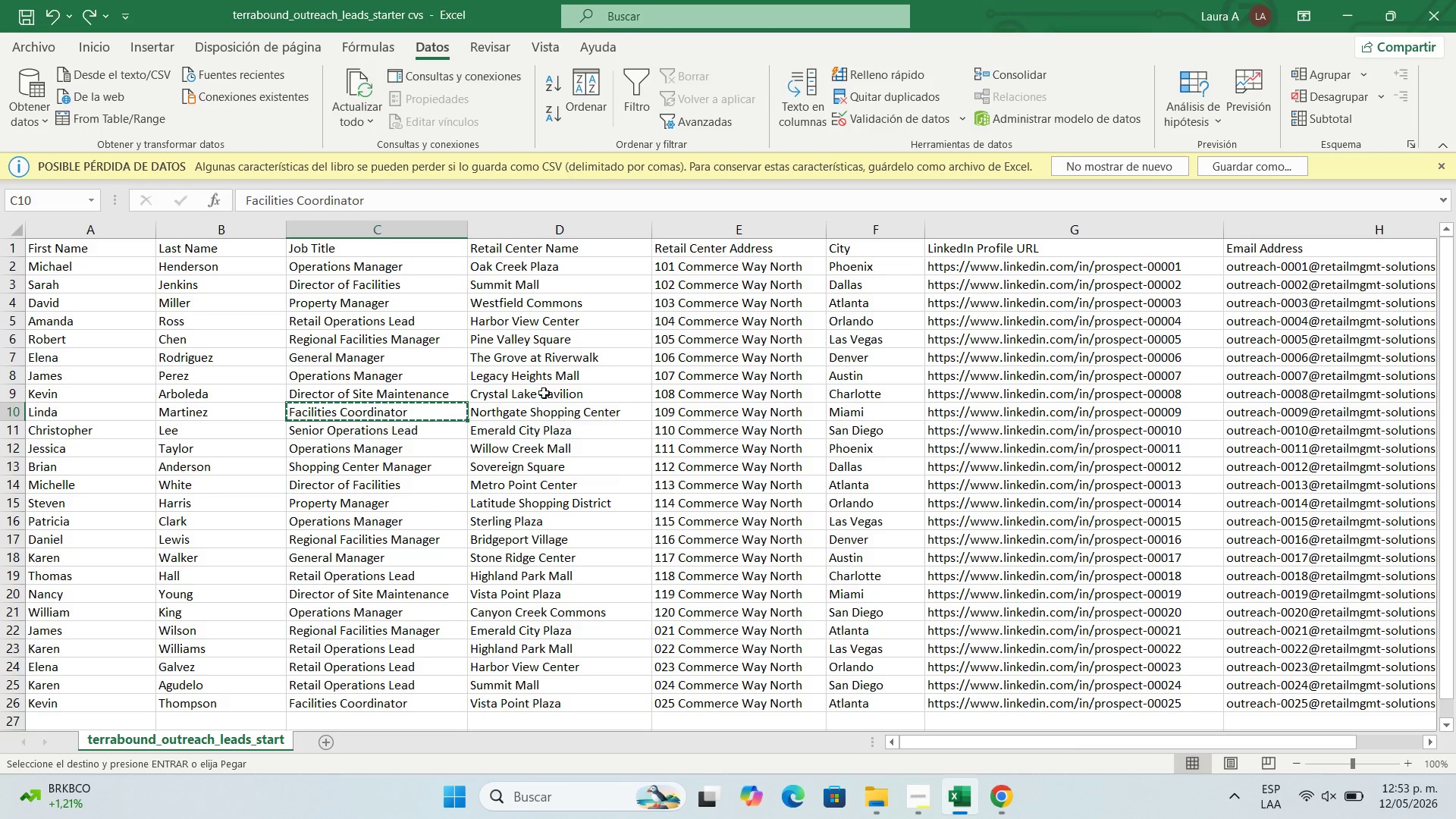 
left_click([543, 421])
 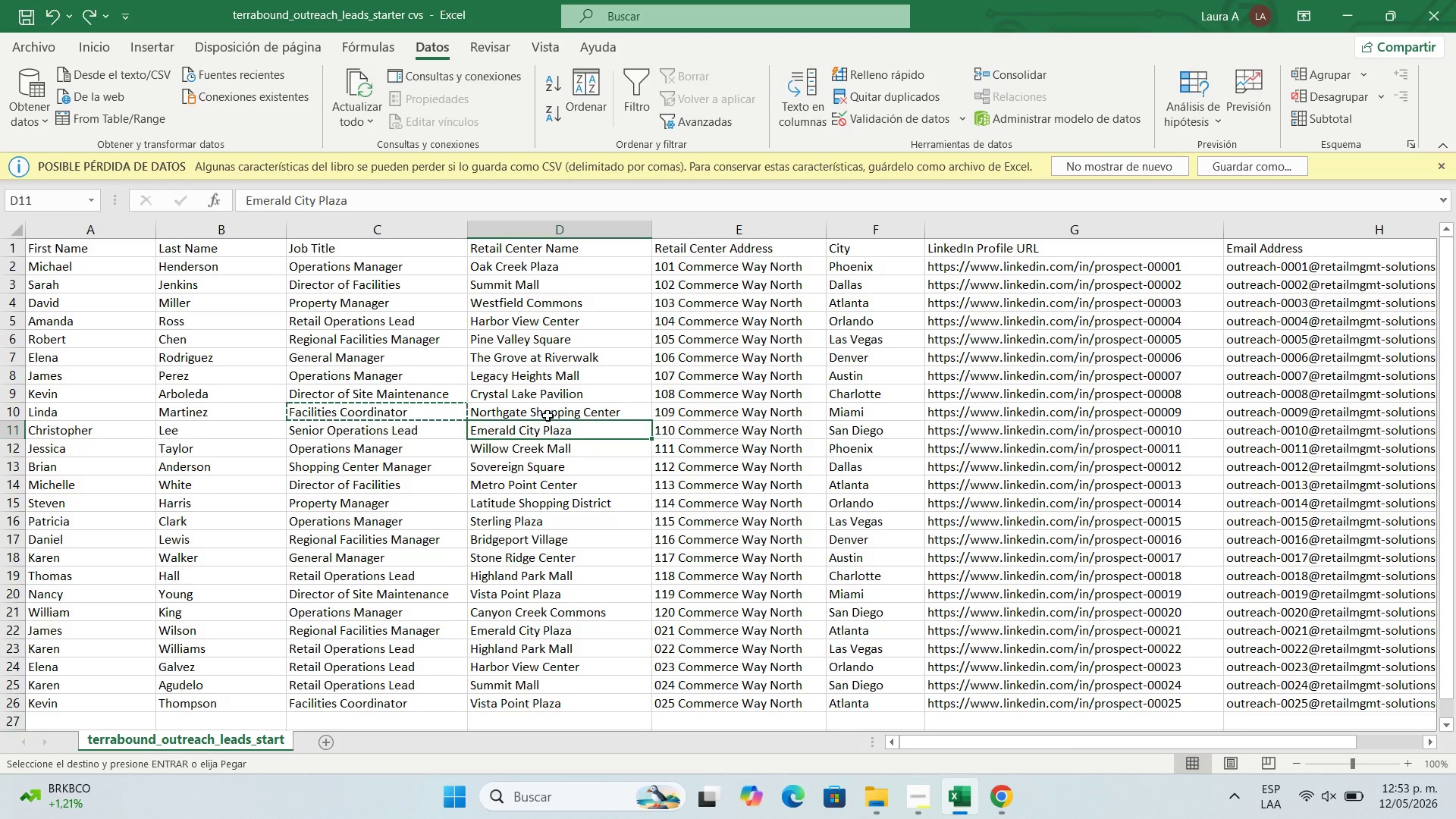 
key(Control+ControlLeft)
 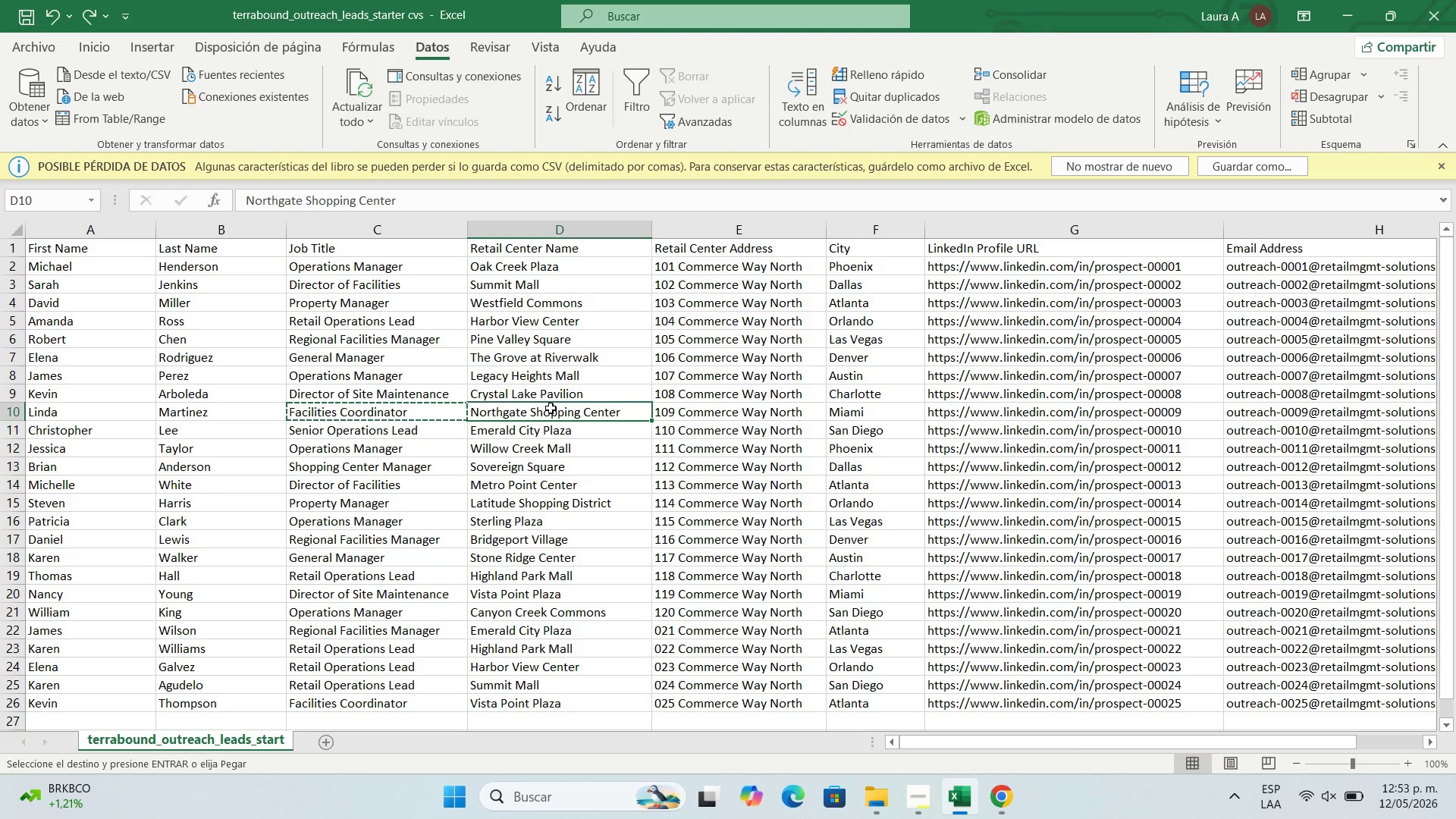 
key(Control+C)
 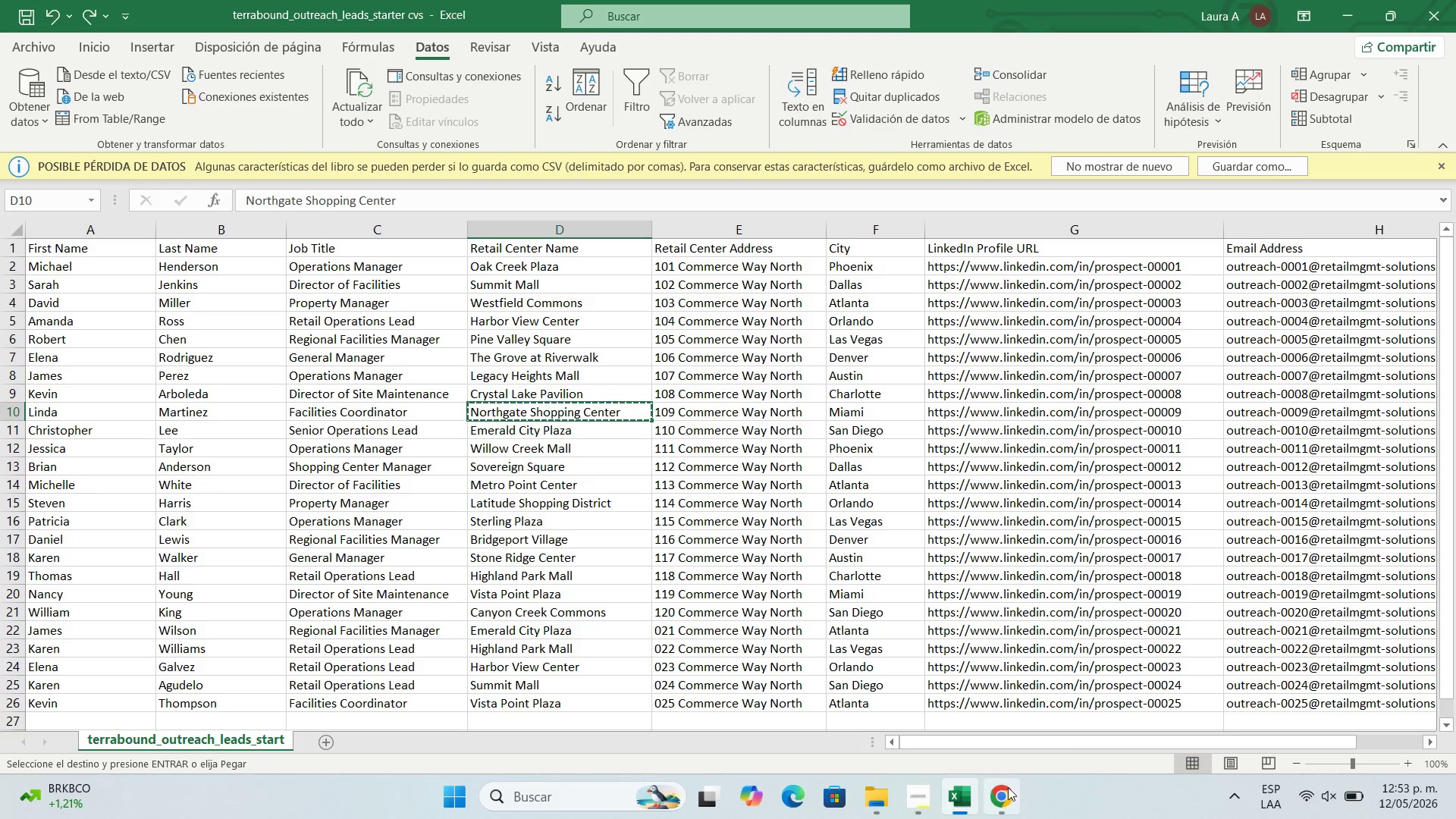 
left_click([1010, 787])
 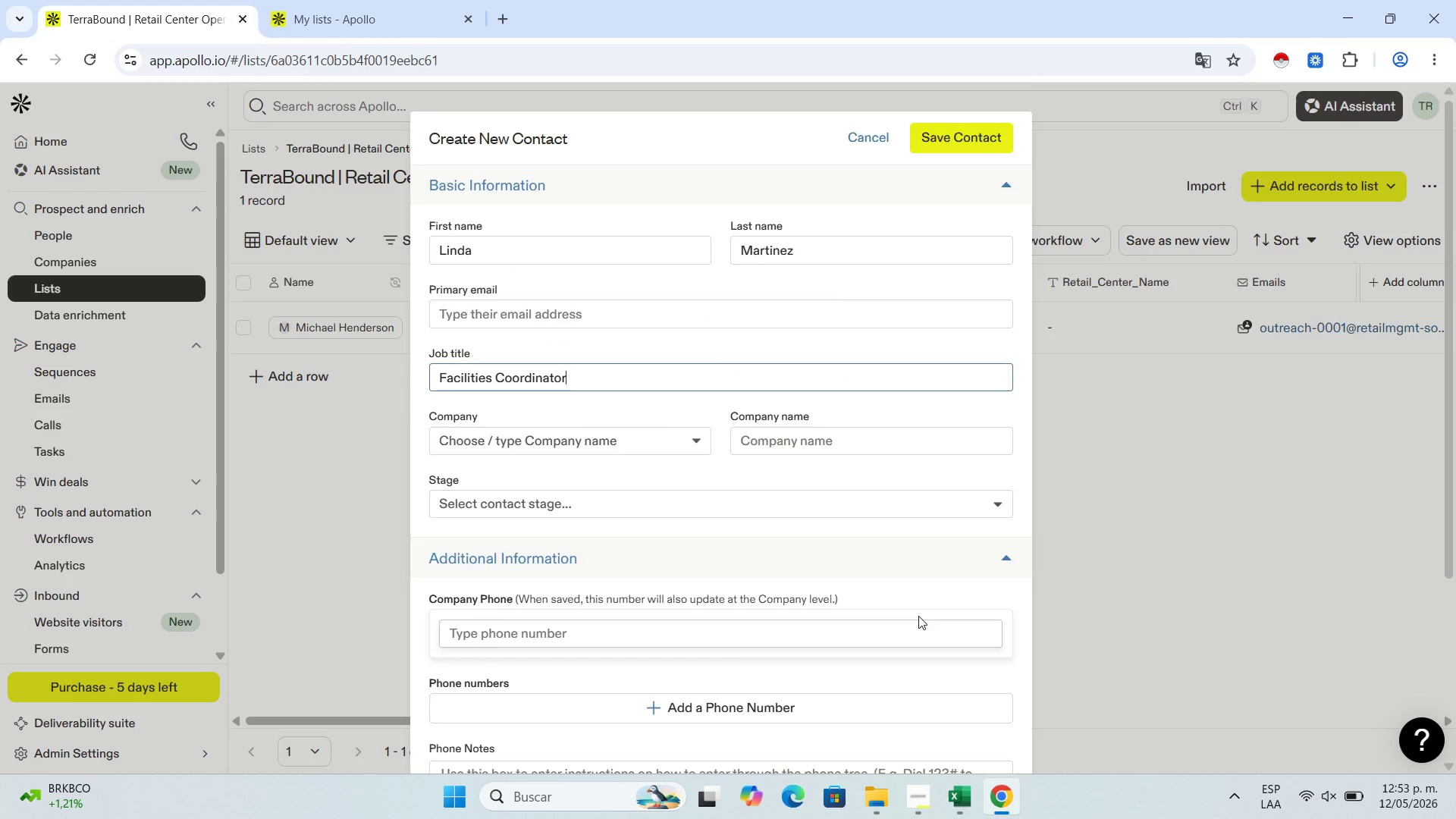 
scroll: coordinate [918, 616], scroll_direction: down, amount: 2.0
 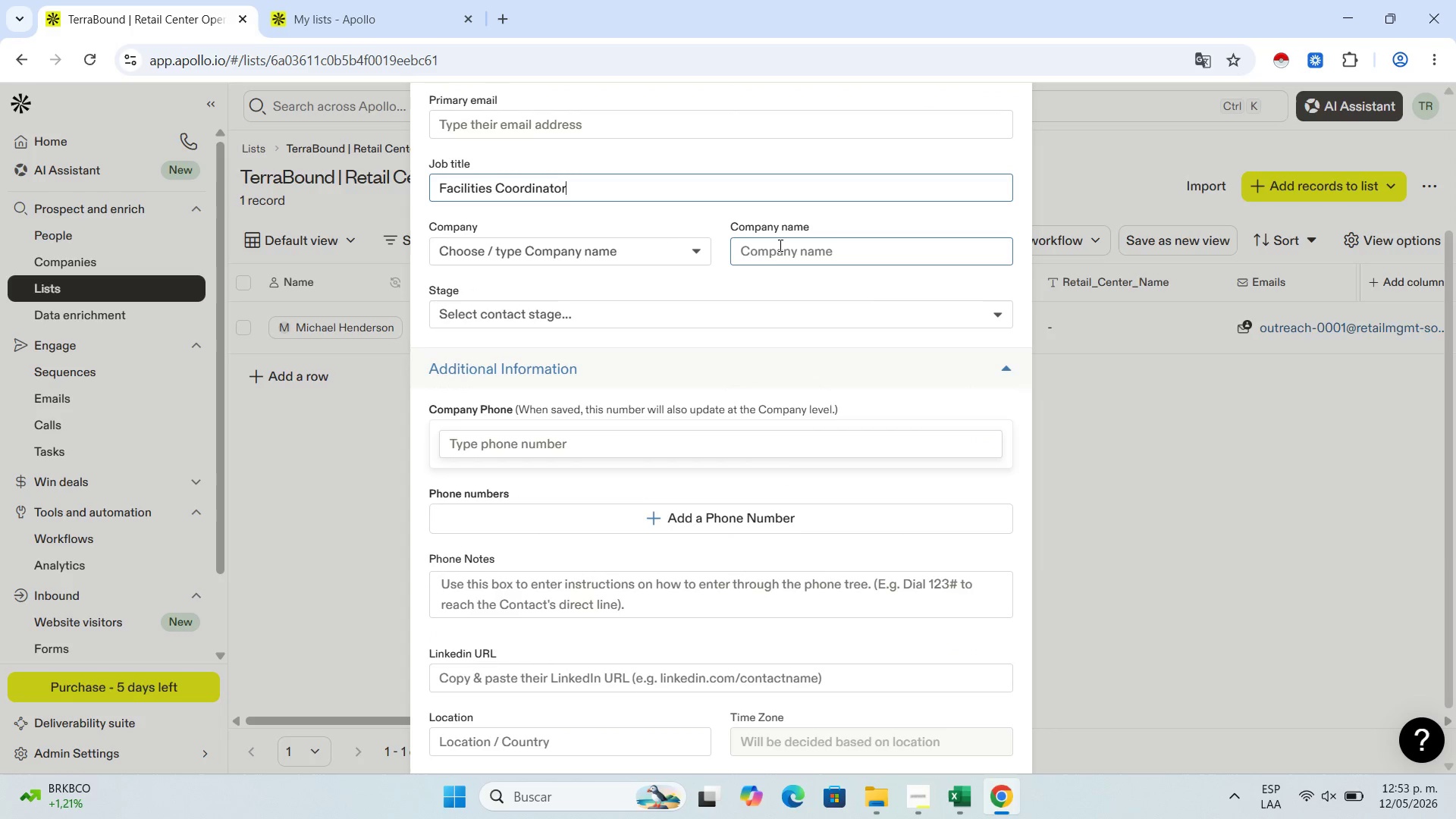 
left_click([779, 245])
 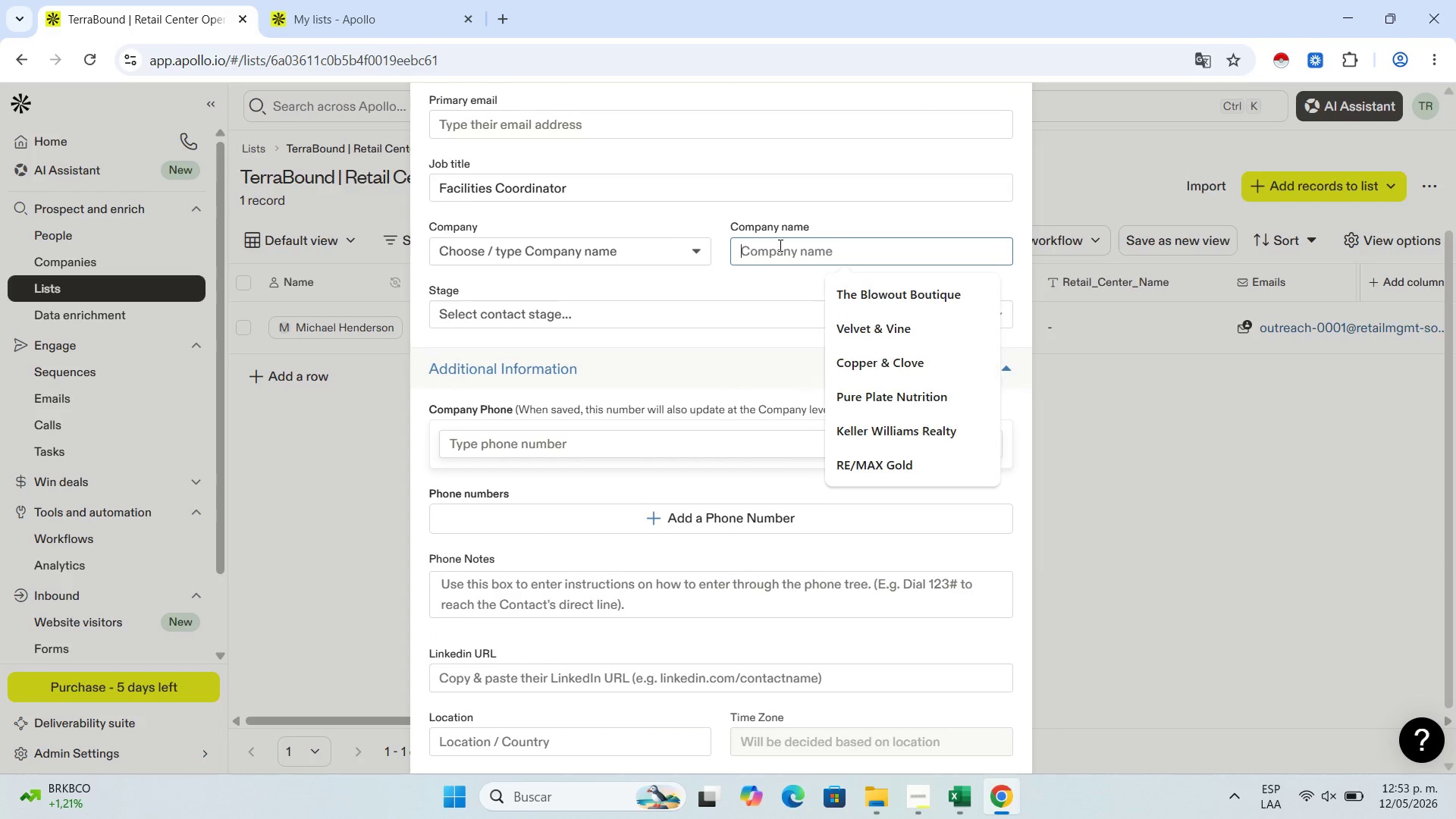 
key(Control+V)
 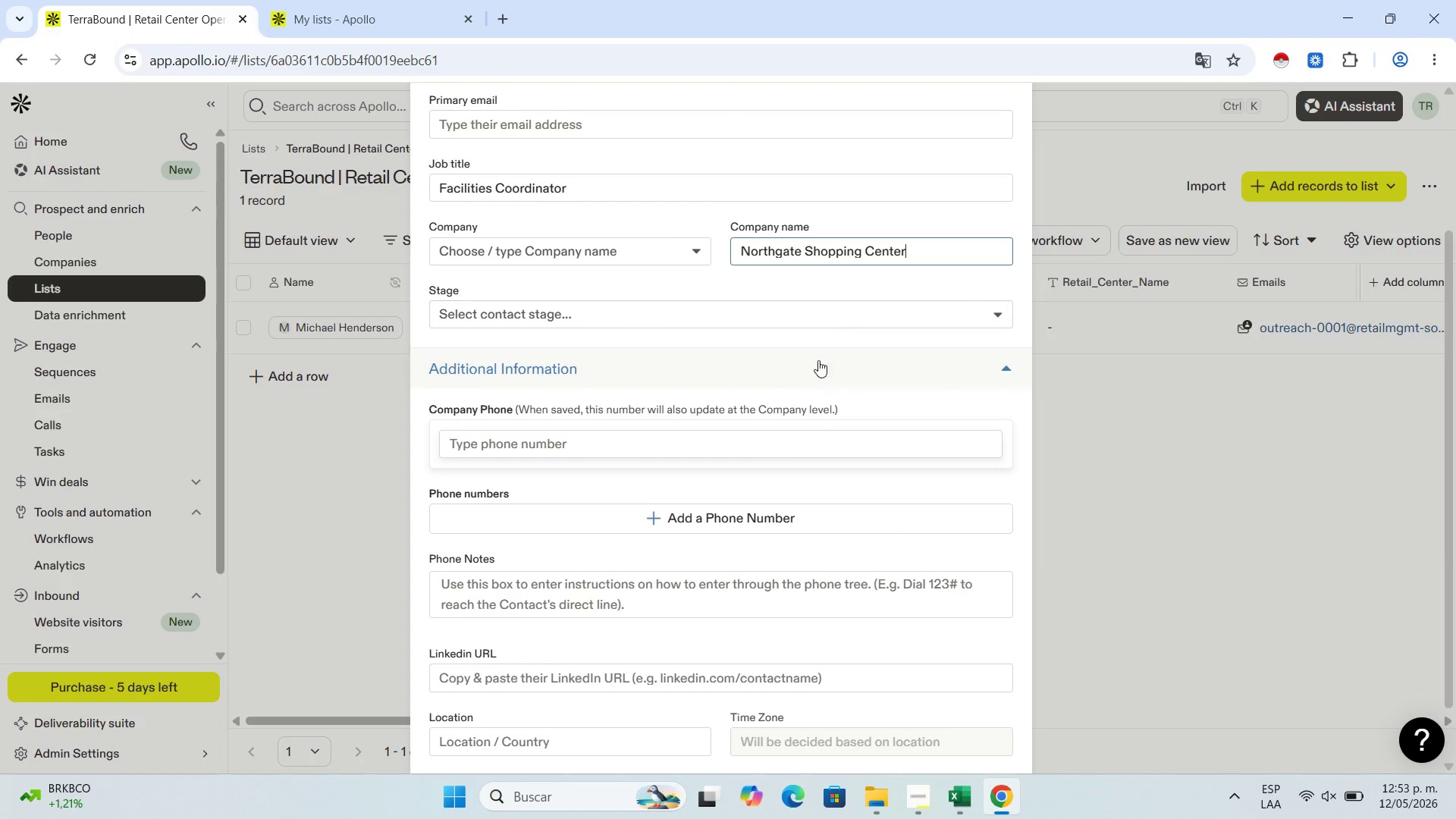 
scroll: coordinate [805, 554], scroll_direction: down, amount: 7.0
 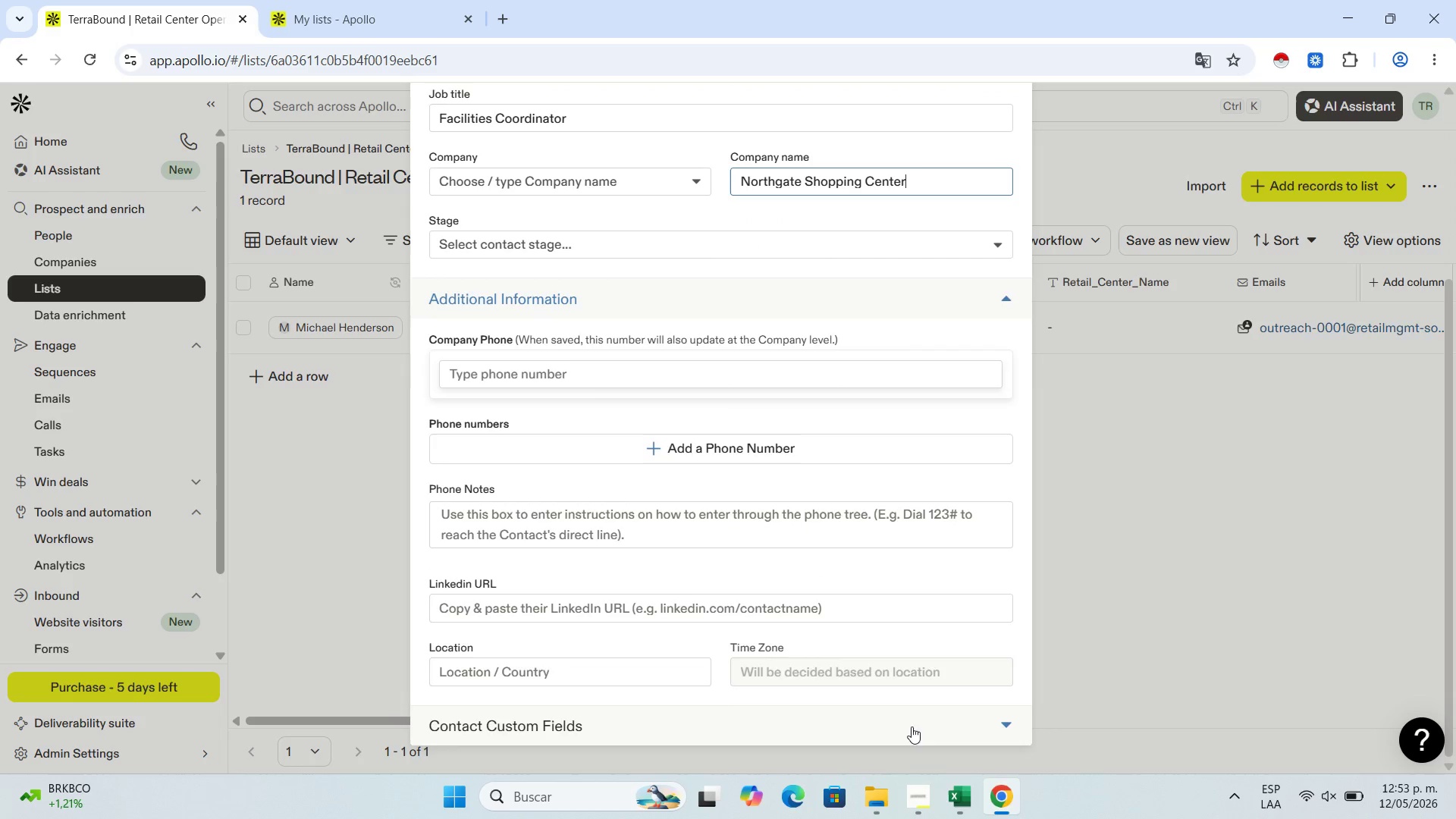 
left_click([913, 721])
 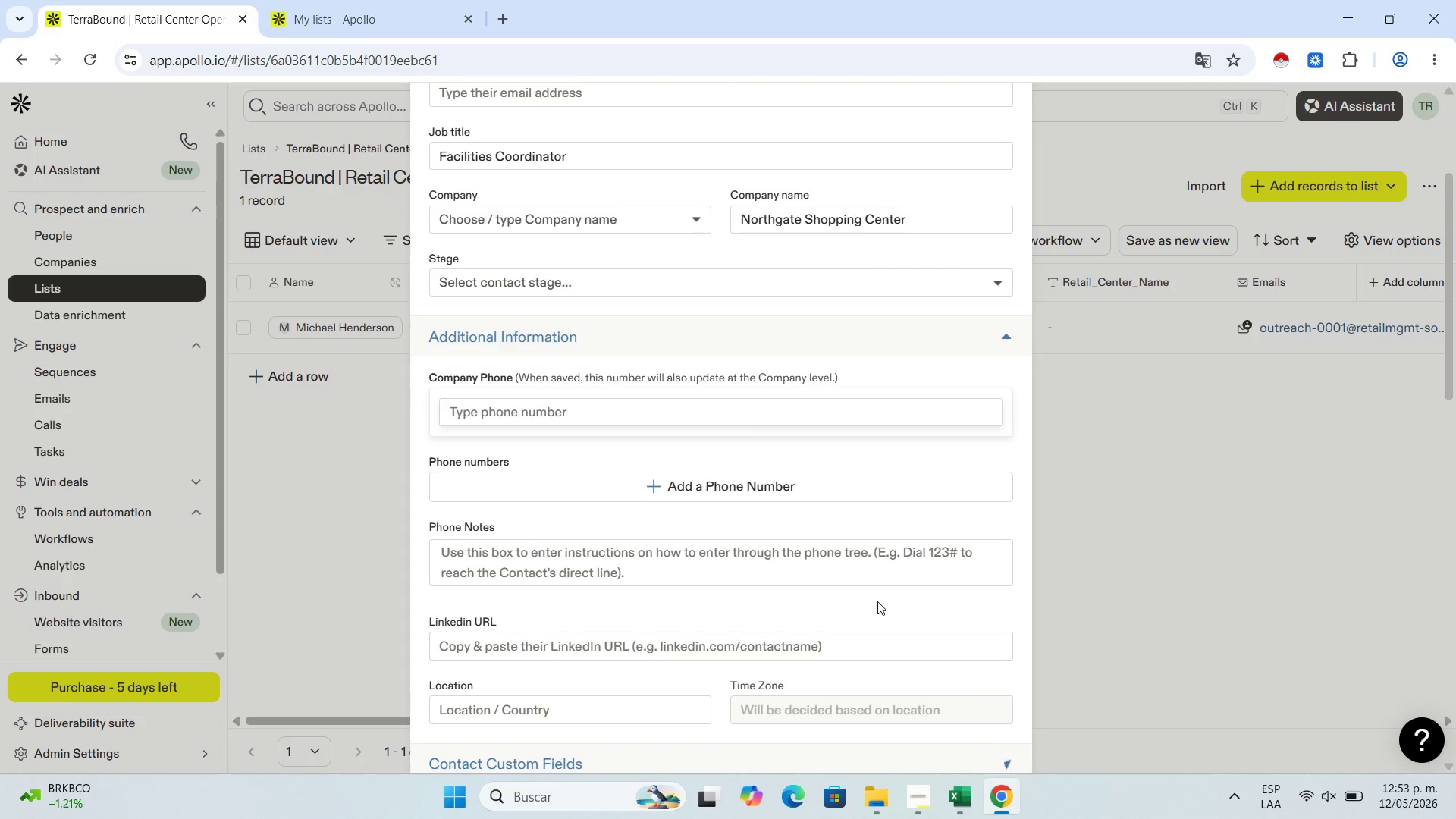 
scroll: coordinate [541, 646], scroll_direction: down, amount: 9.0
 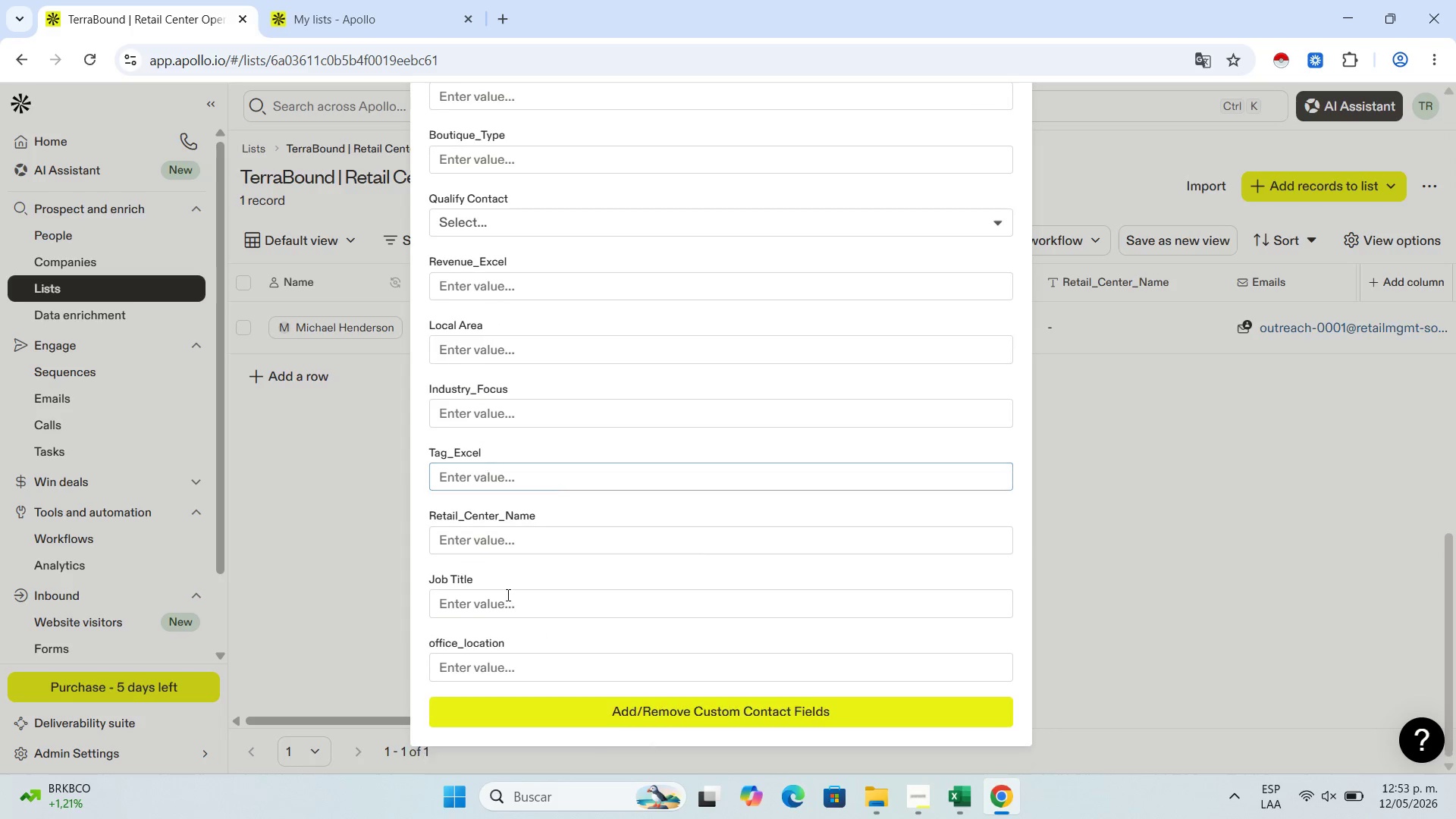 
left_click([482, 539])
 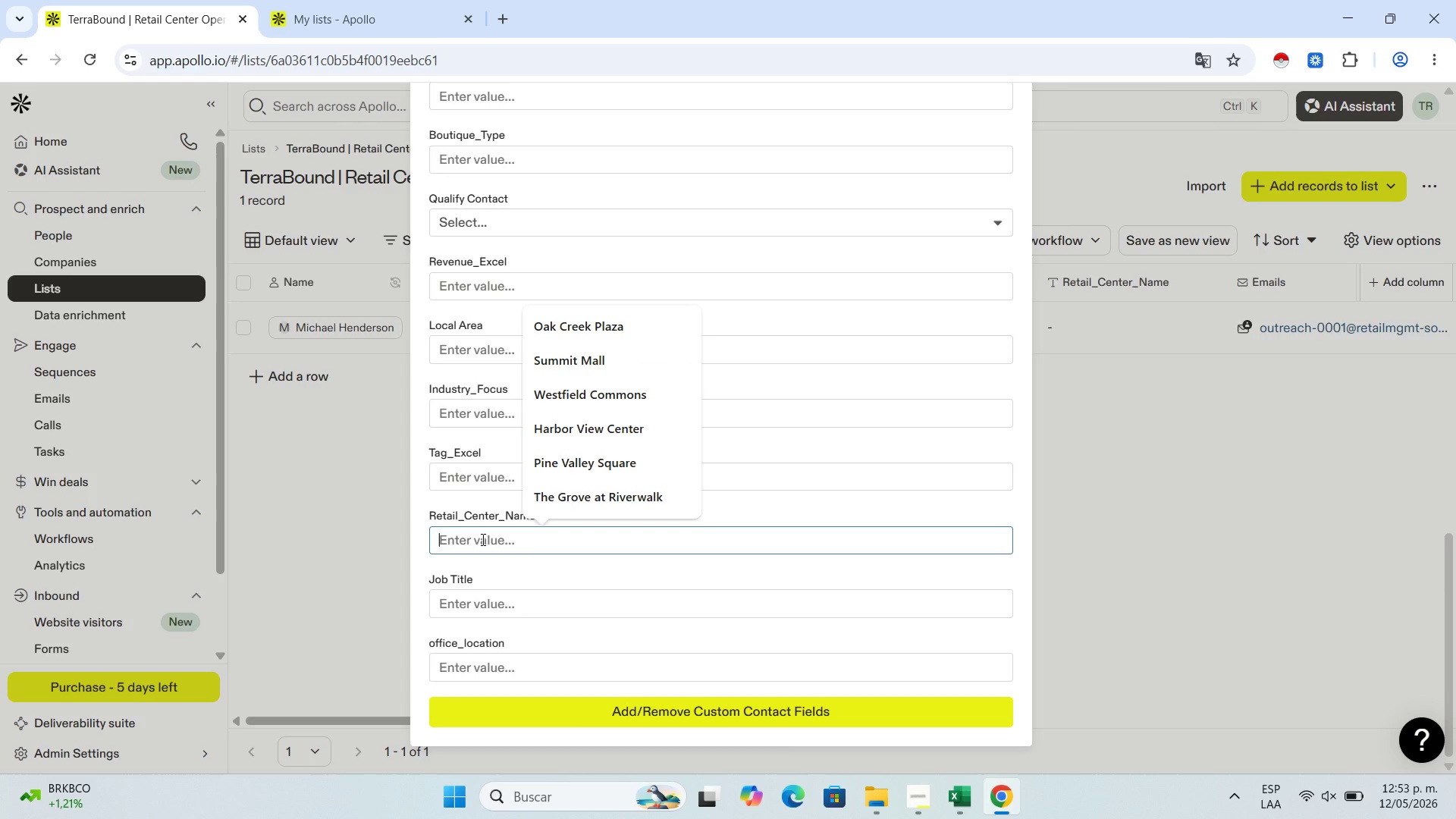 
key(Control+V)
 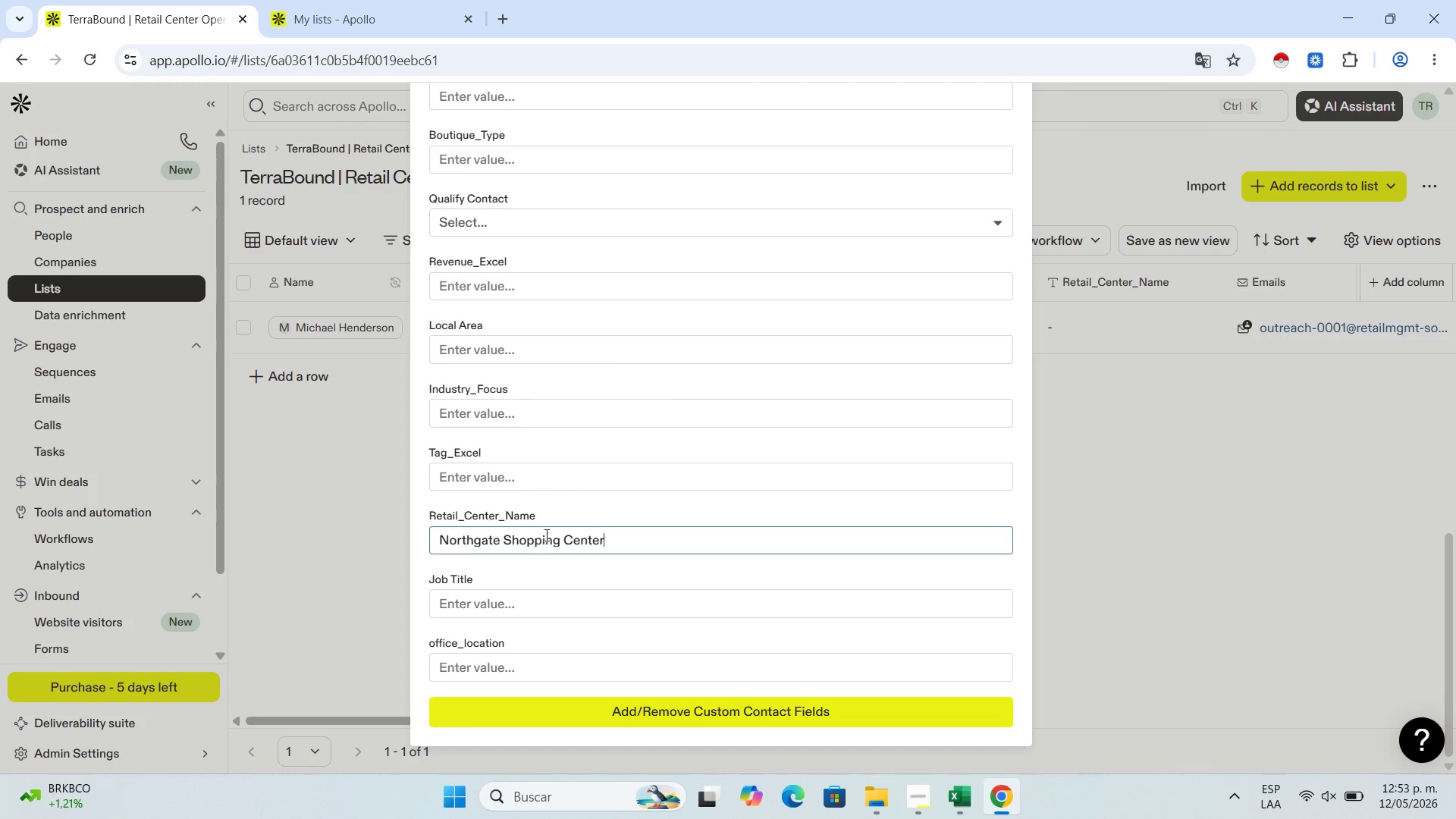 
scroll: coordinate [546, 535], scroll_direction: up, amount: 13.0
 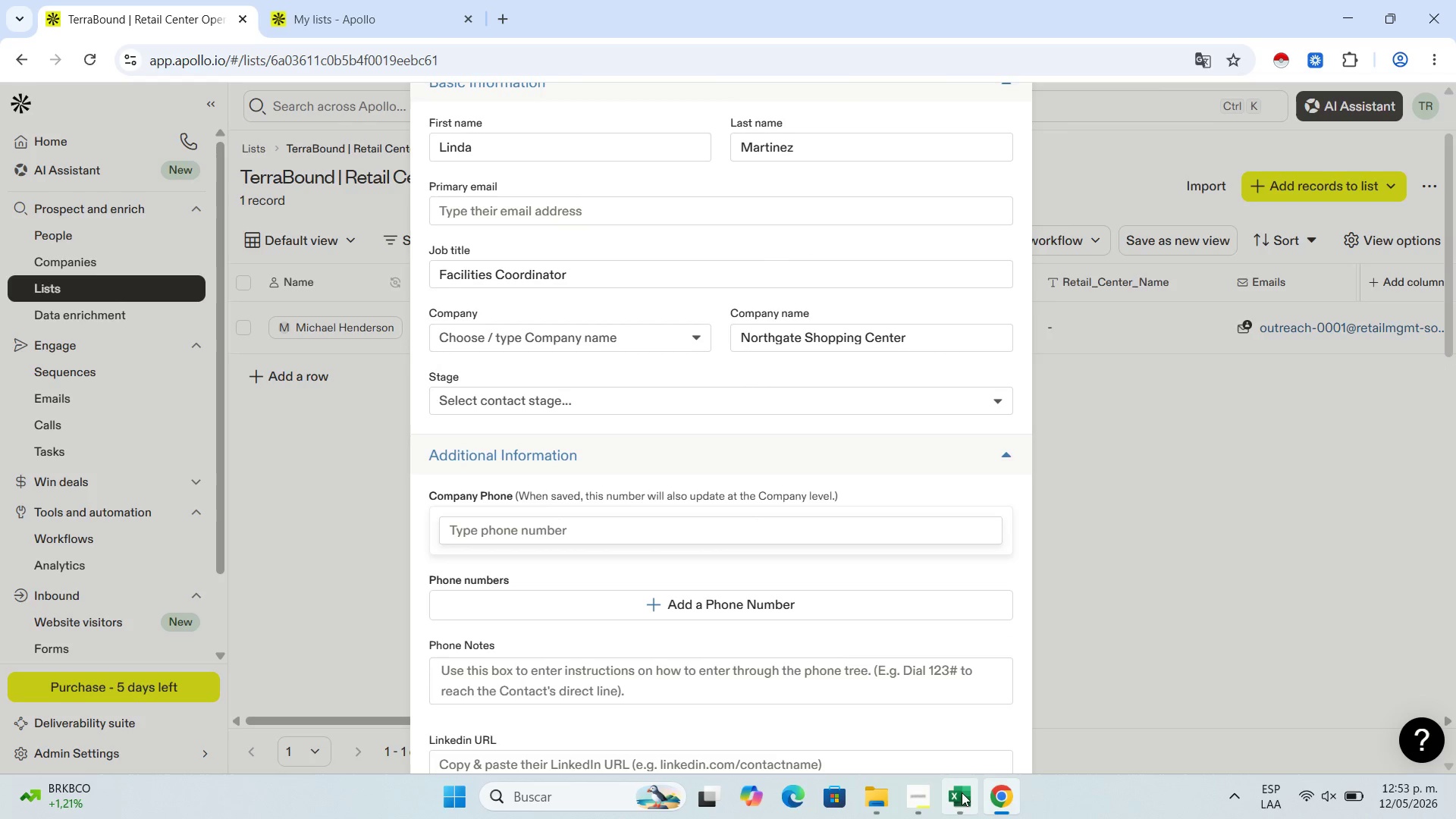 
left_click([950, 792])
 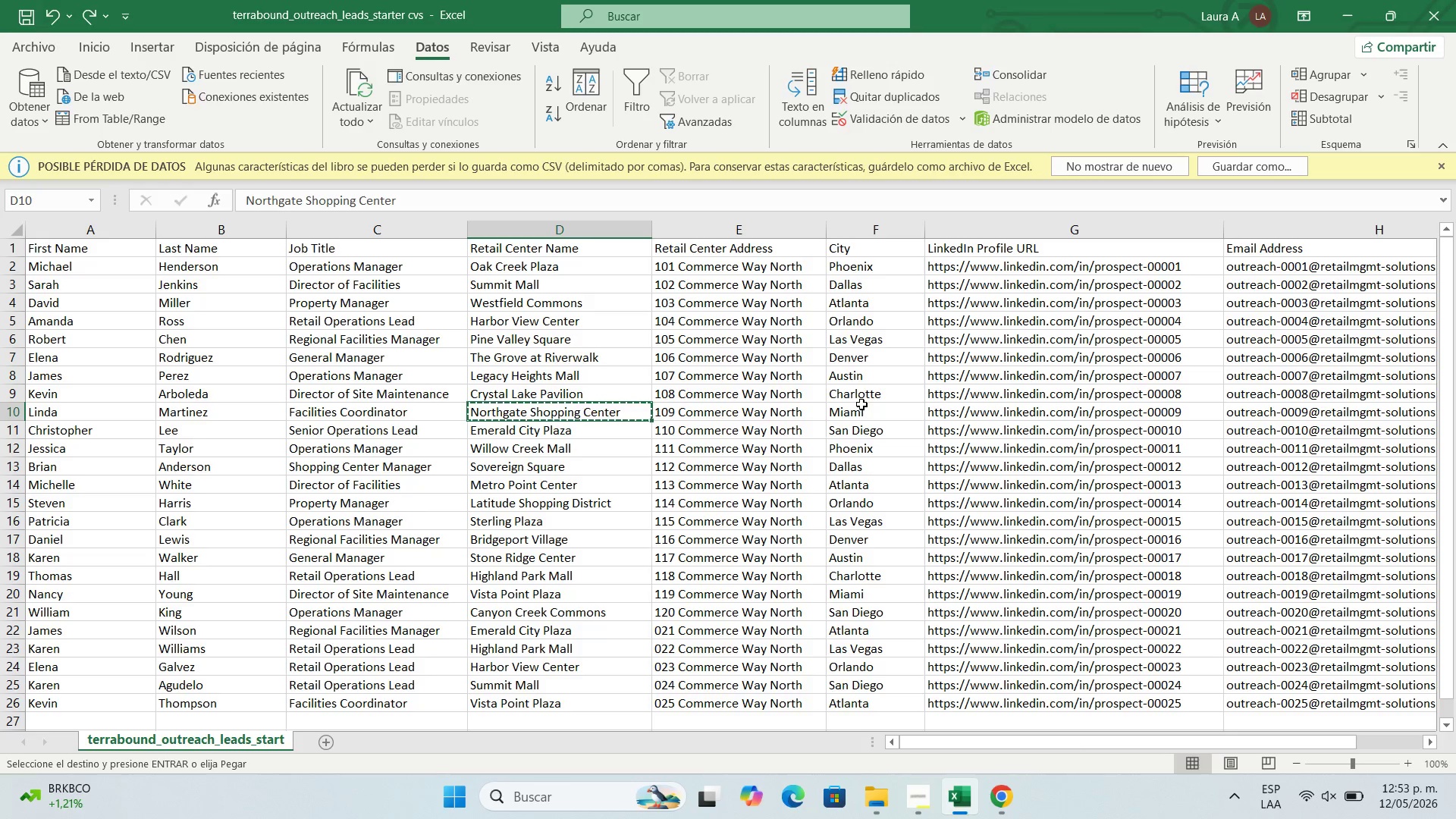 
left_click([861, 415])
 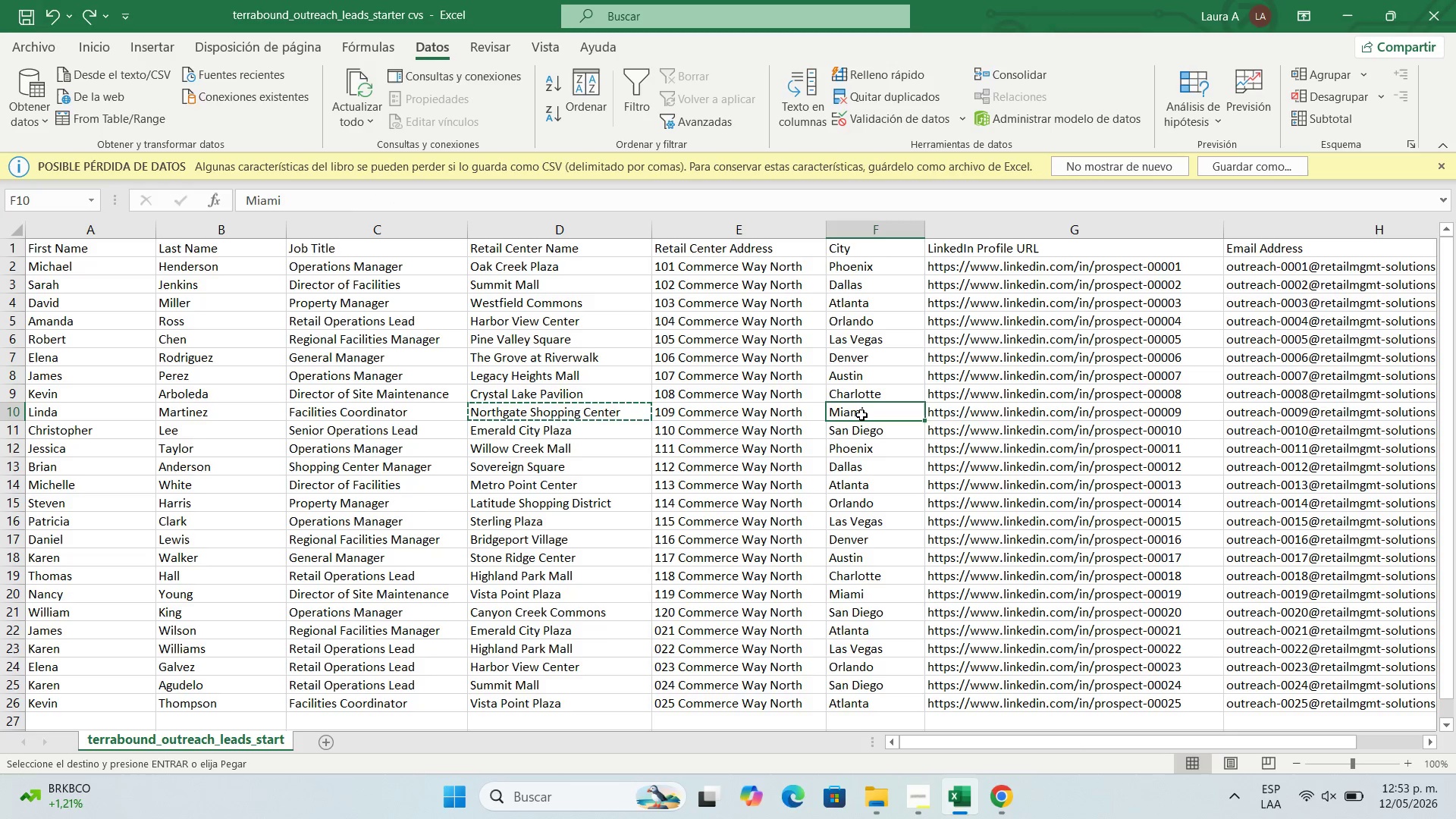 
key(Control+C)
 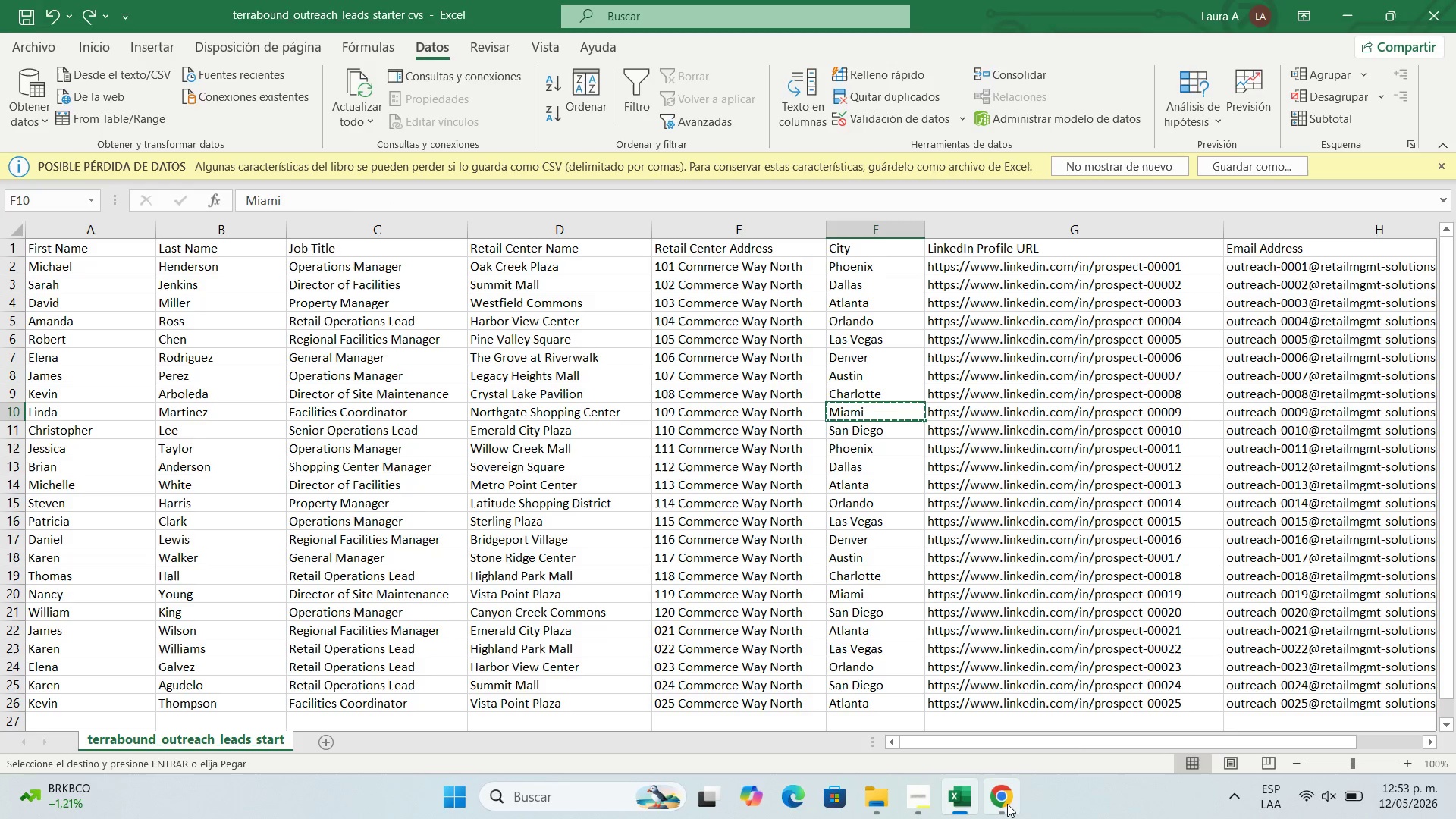 
left_click([1009, 802])
 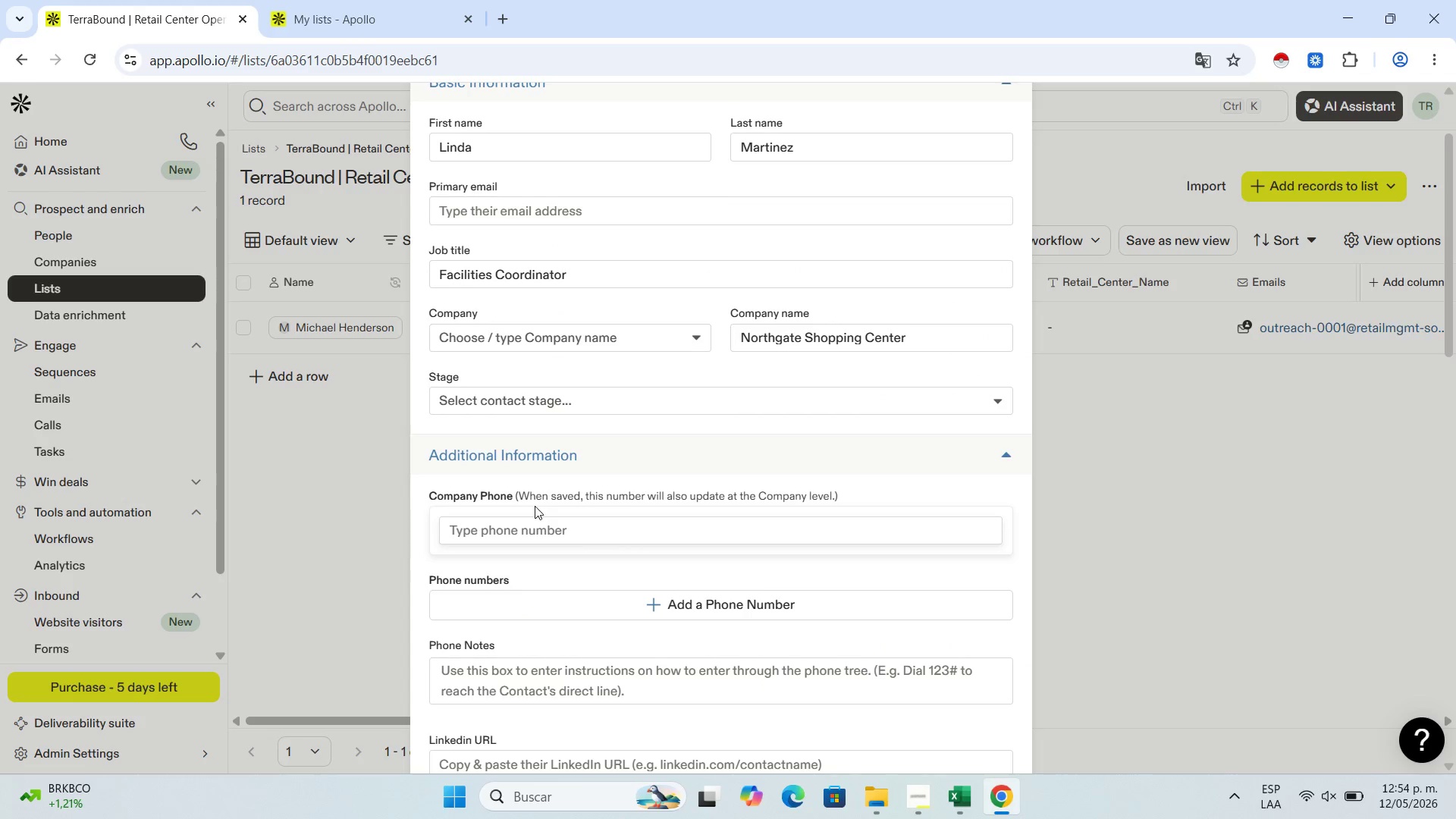 
scroll: coordinate [550, 426], scroll_direction: down, amount: 2.0
 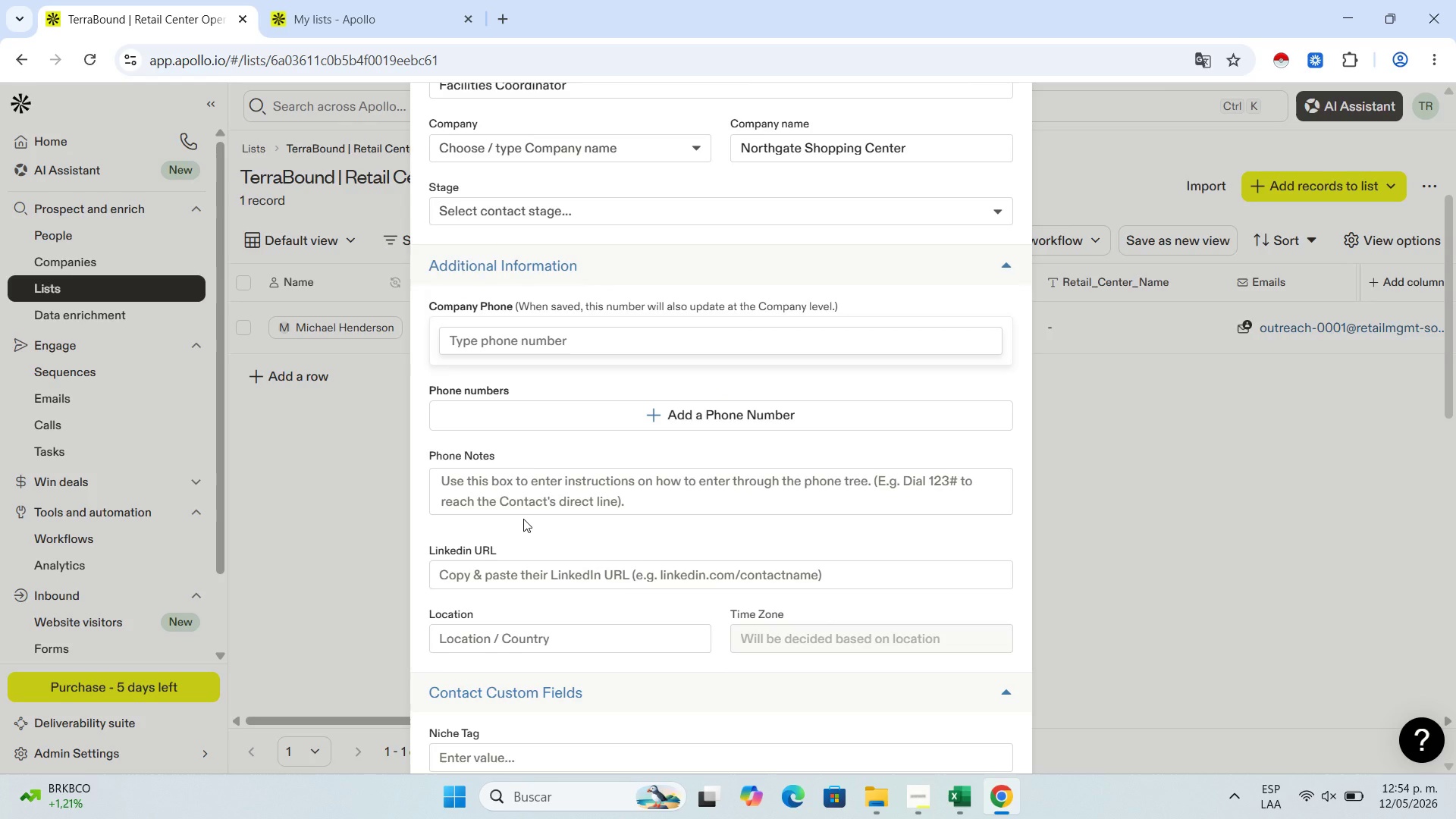 
wait(30.81)
 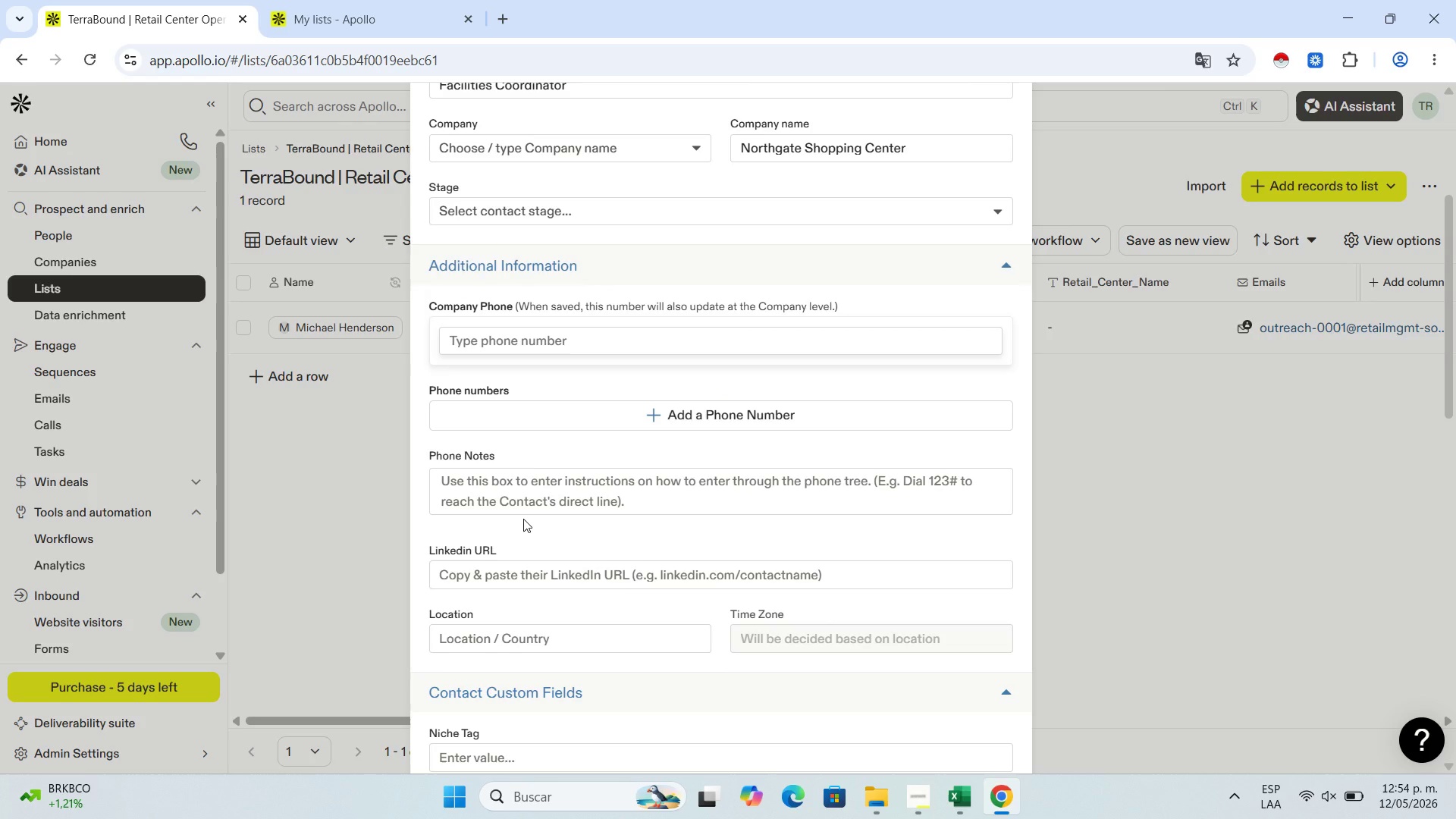 
left_click([955, 799])
 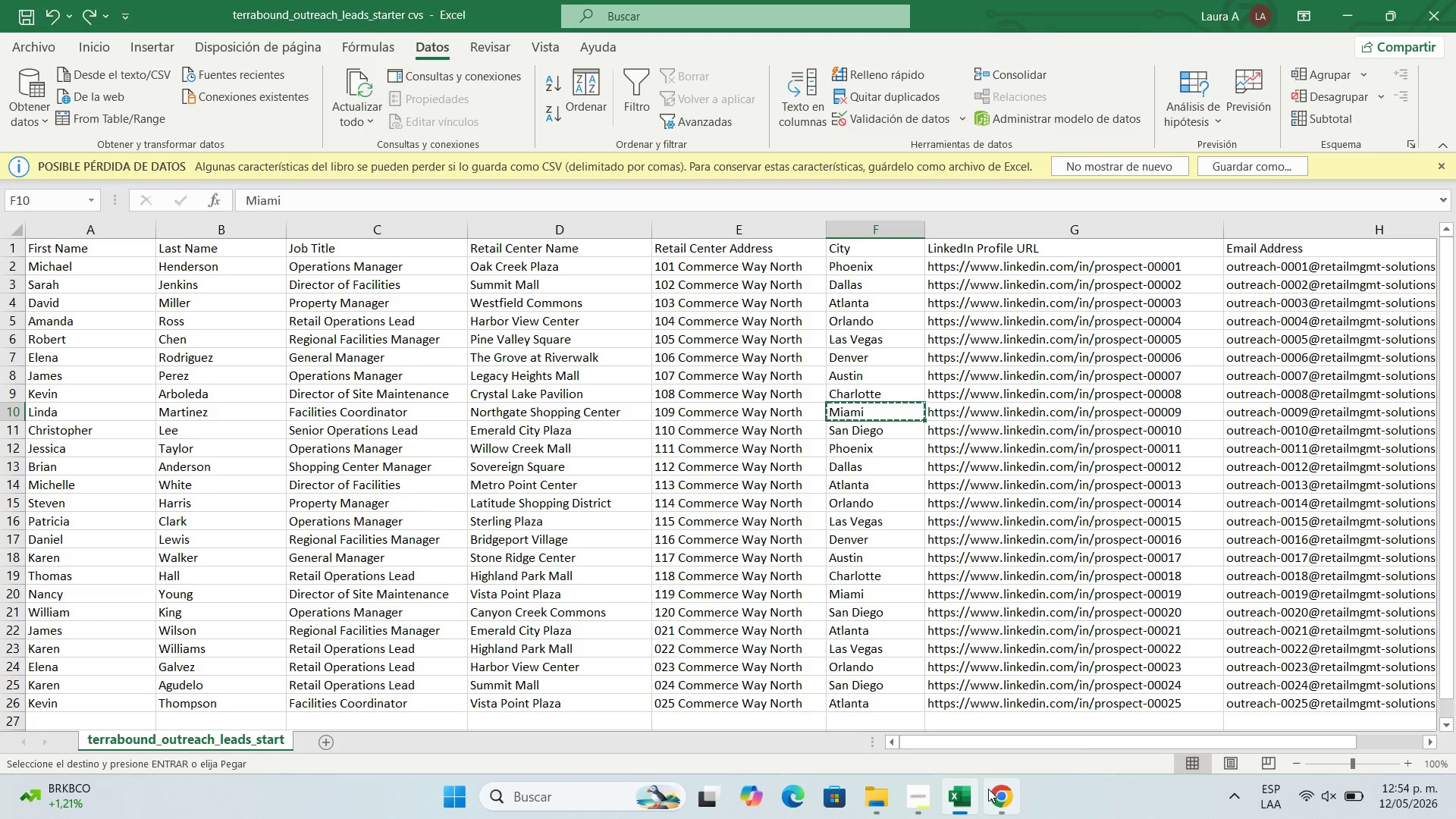 
left_click([988, 789])
 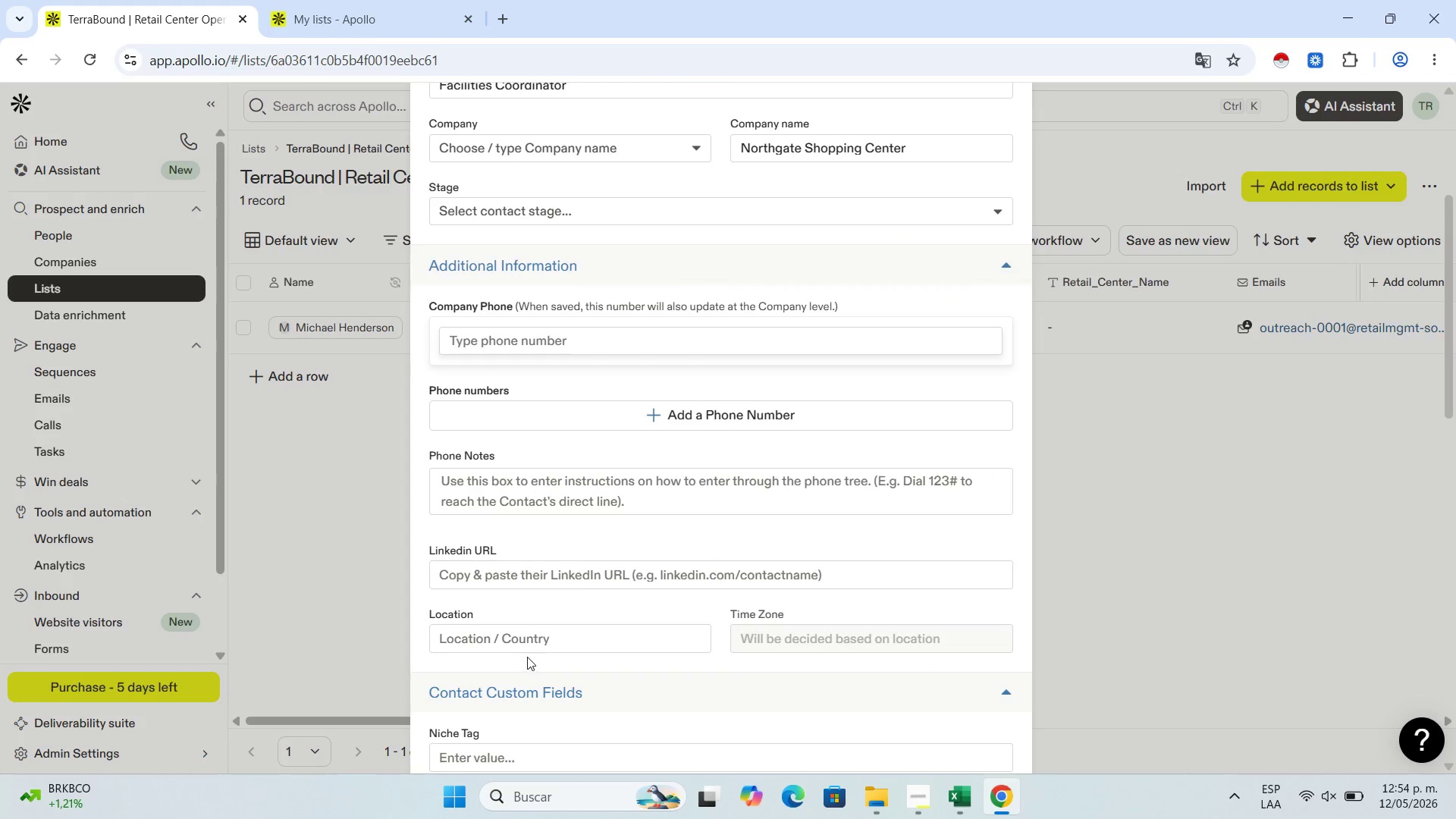 
left_click([539, 629])
 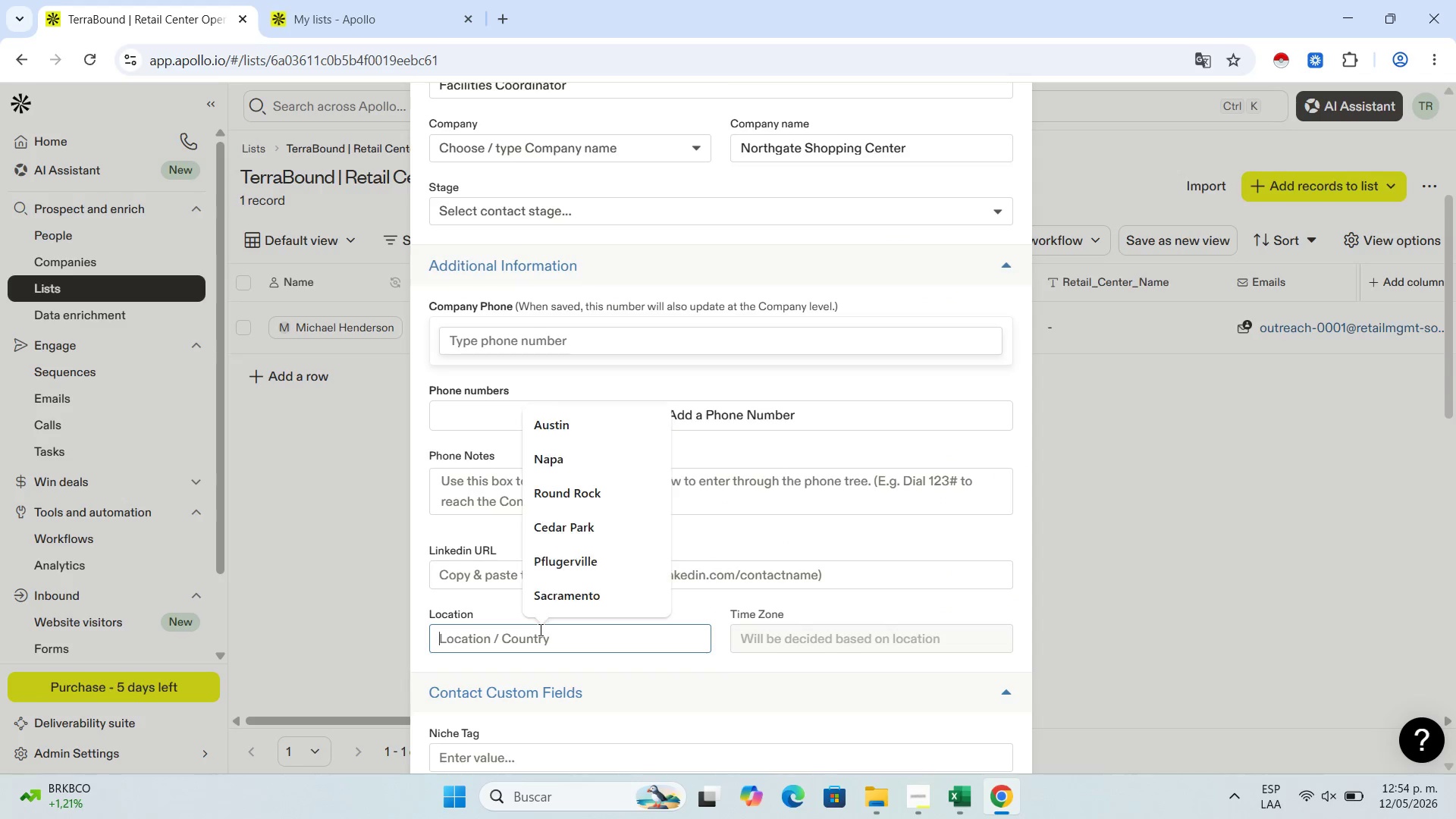 
key(Control+V)
 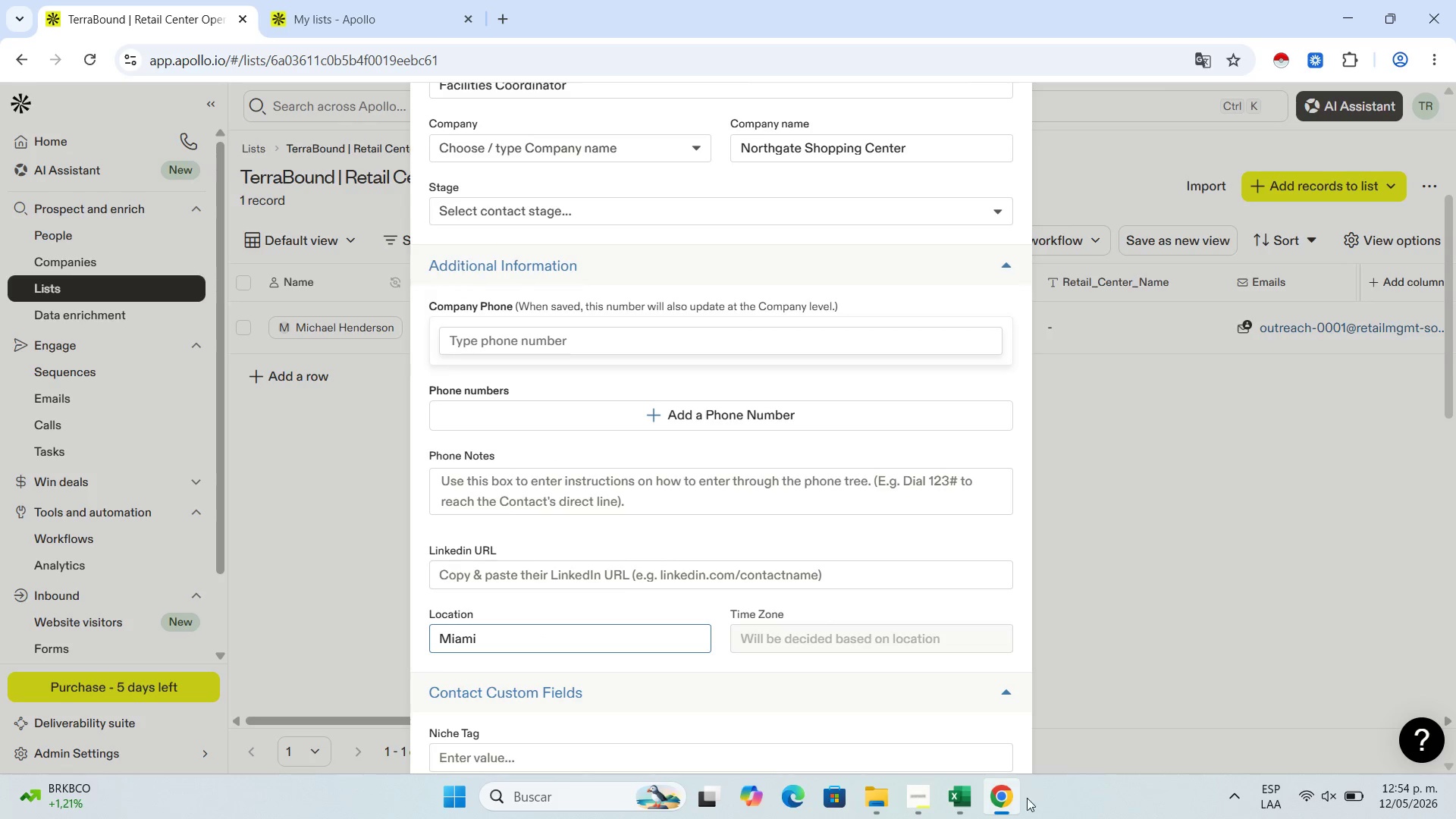 
left_click([958, 794])
 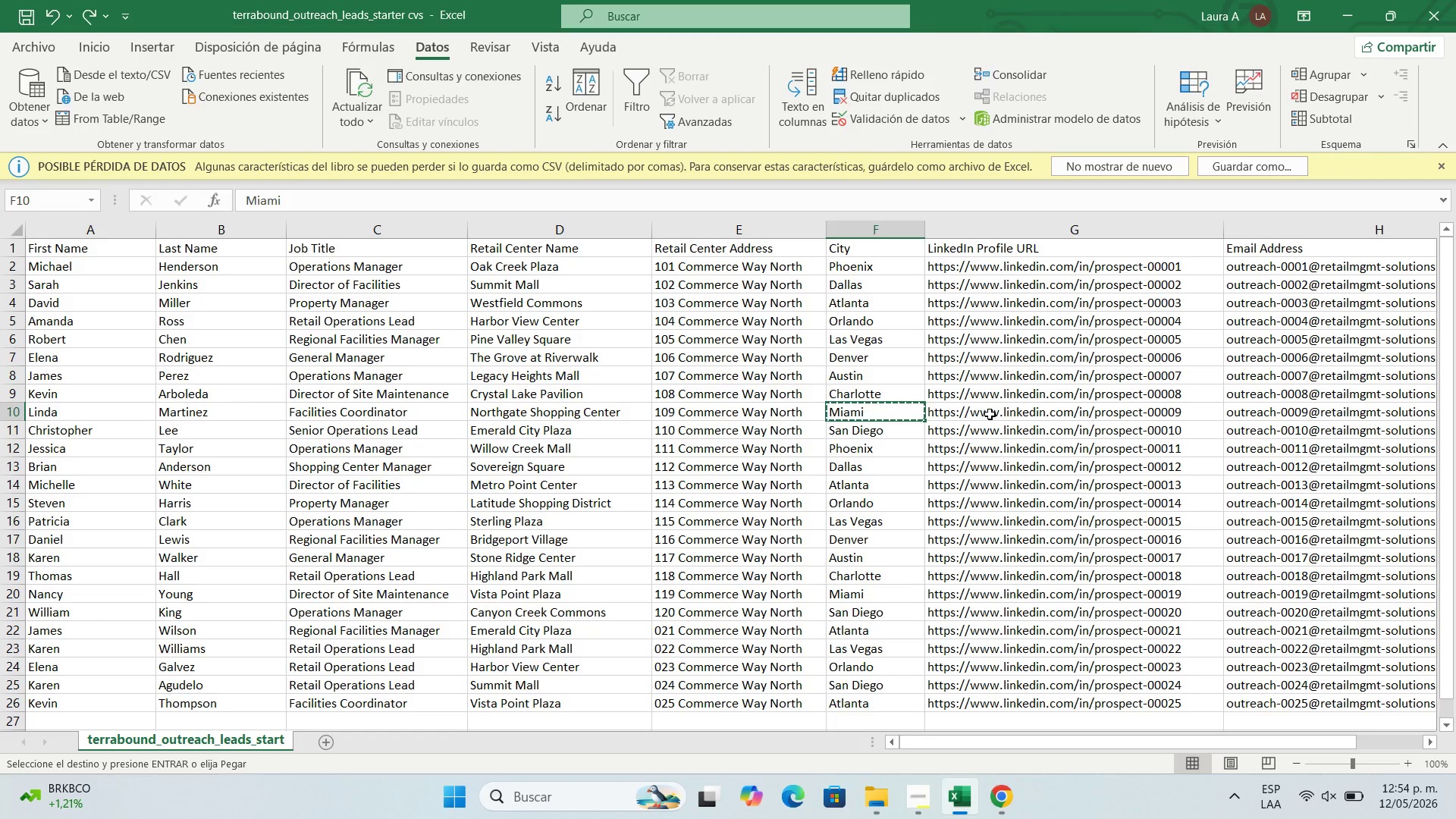 
left_click([990, 414])
 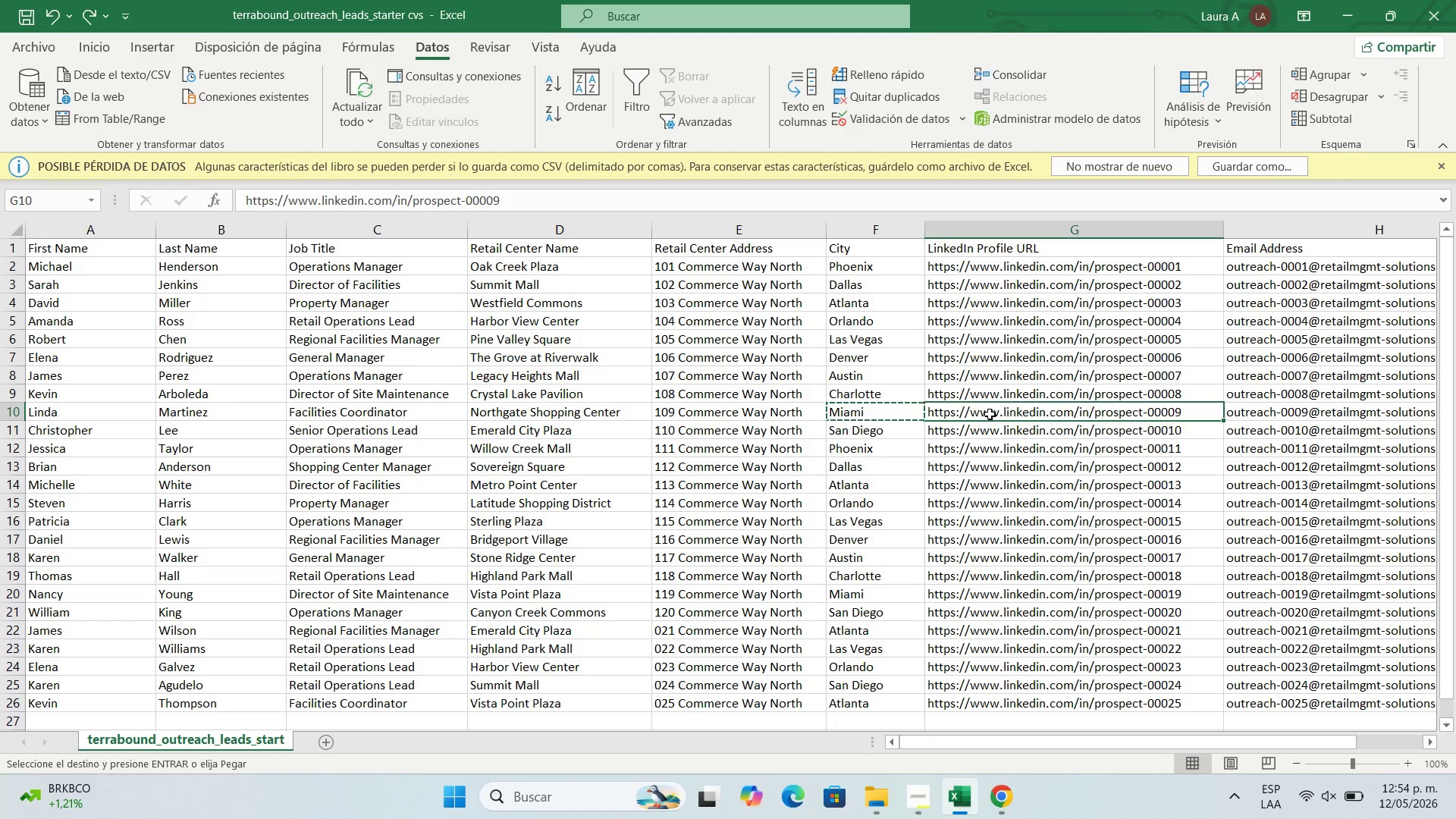 
key(Control+C)
 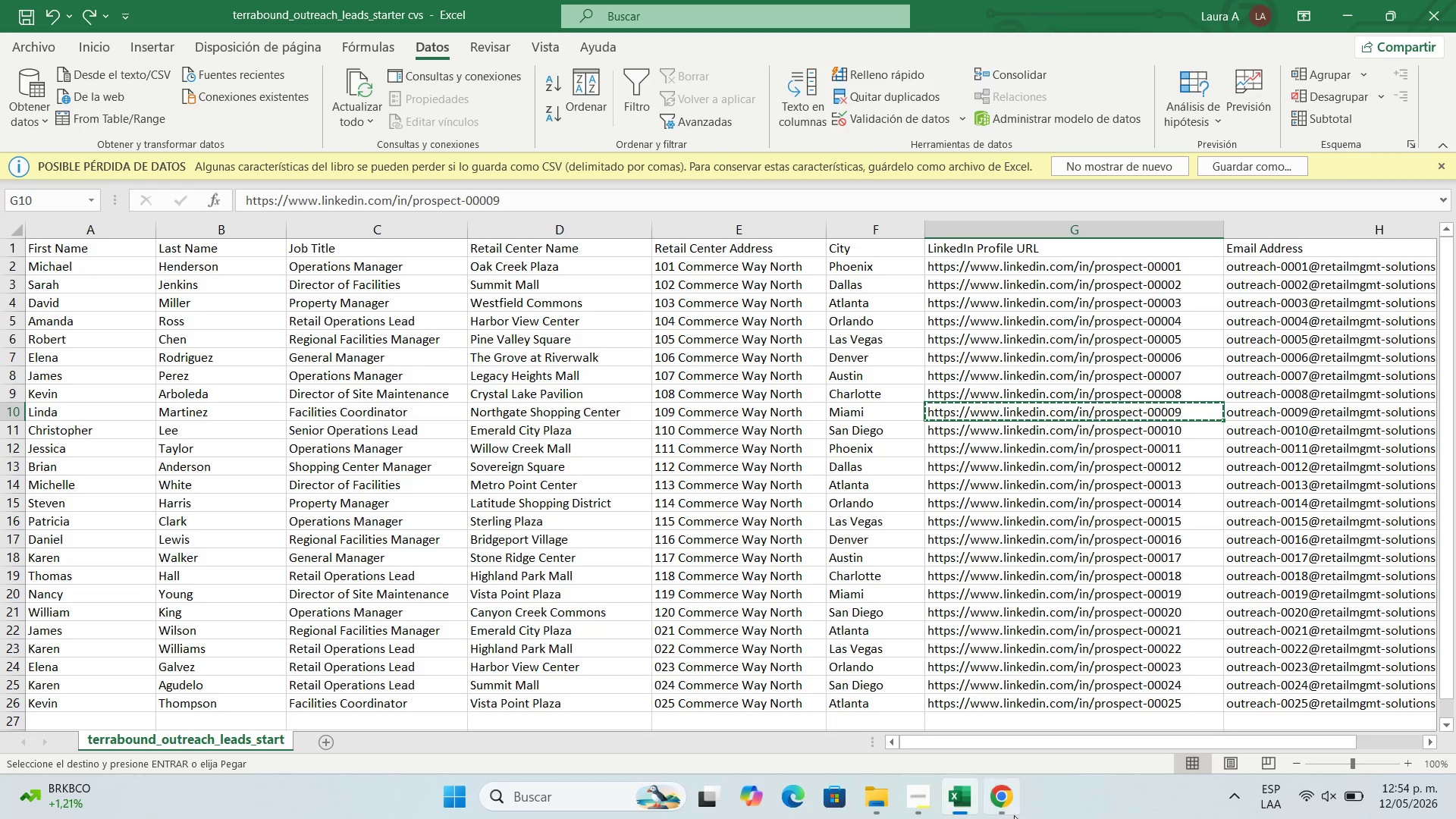 
left_click([1007, 818])
 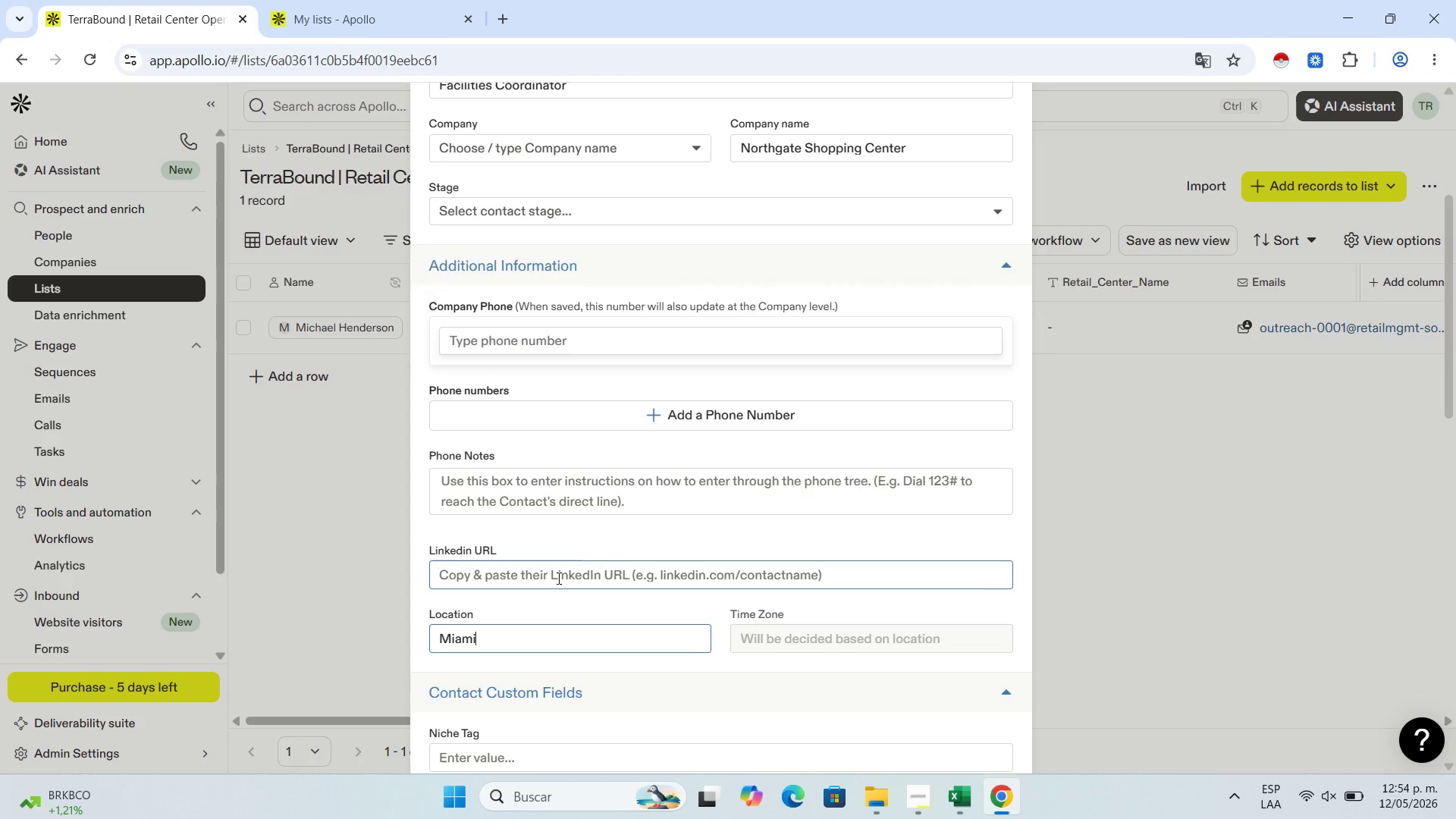 
left_click([557, 578])
 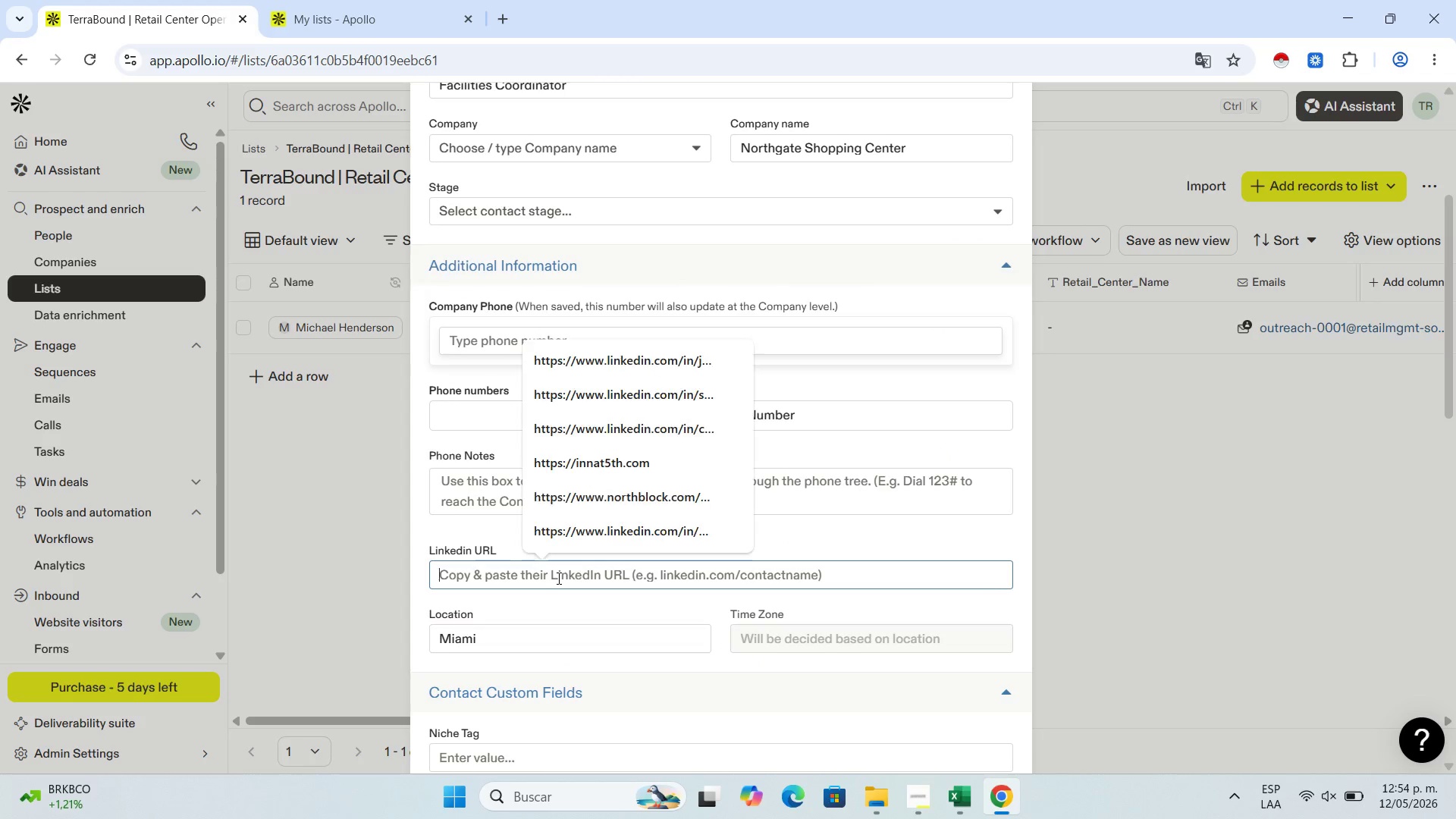 
key(Control+V)
 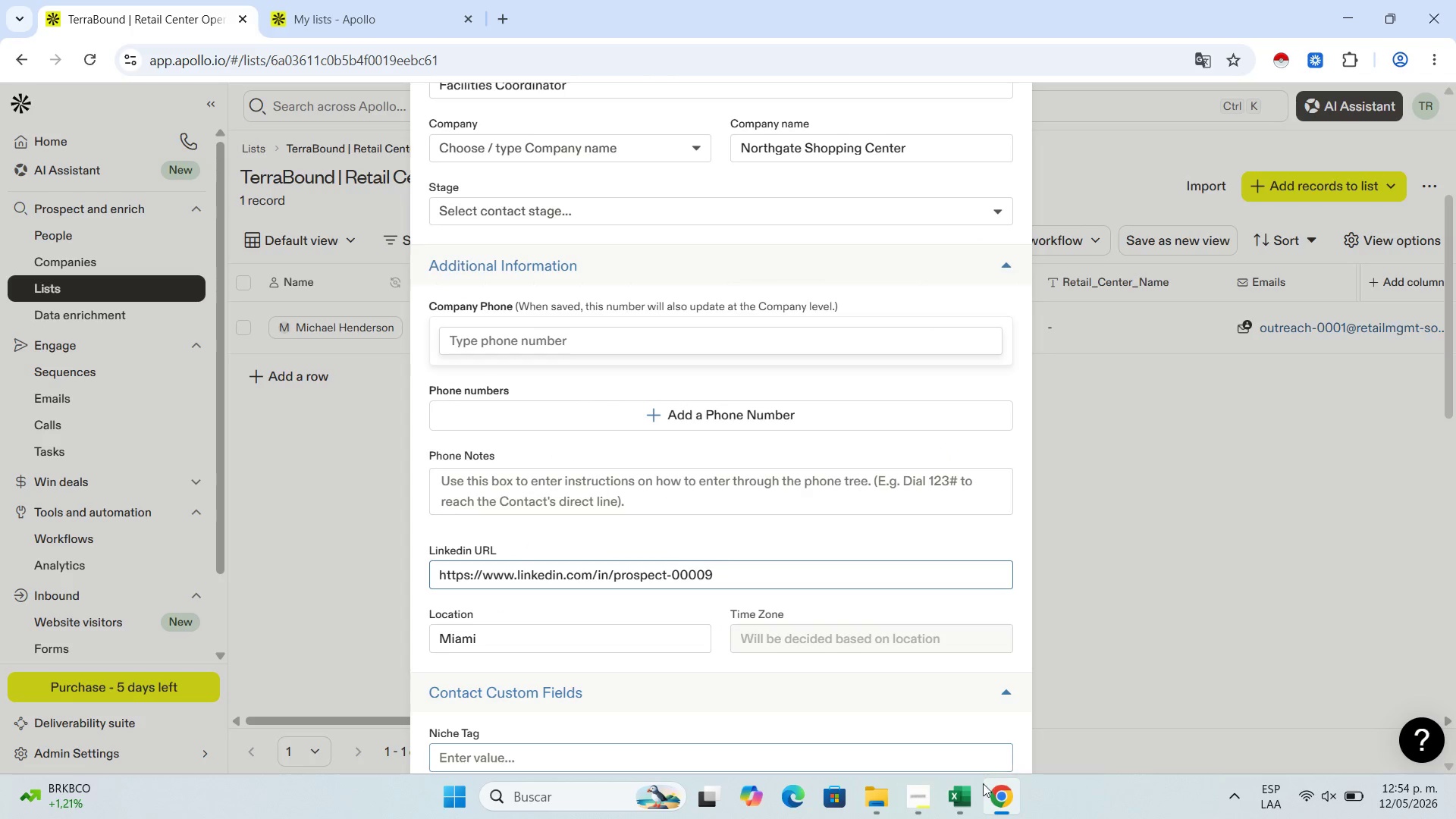 
left_click([966, 818])
 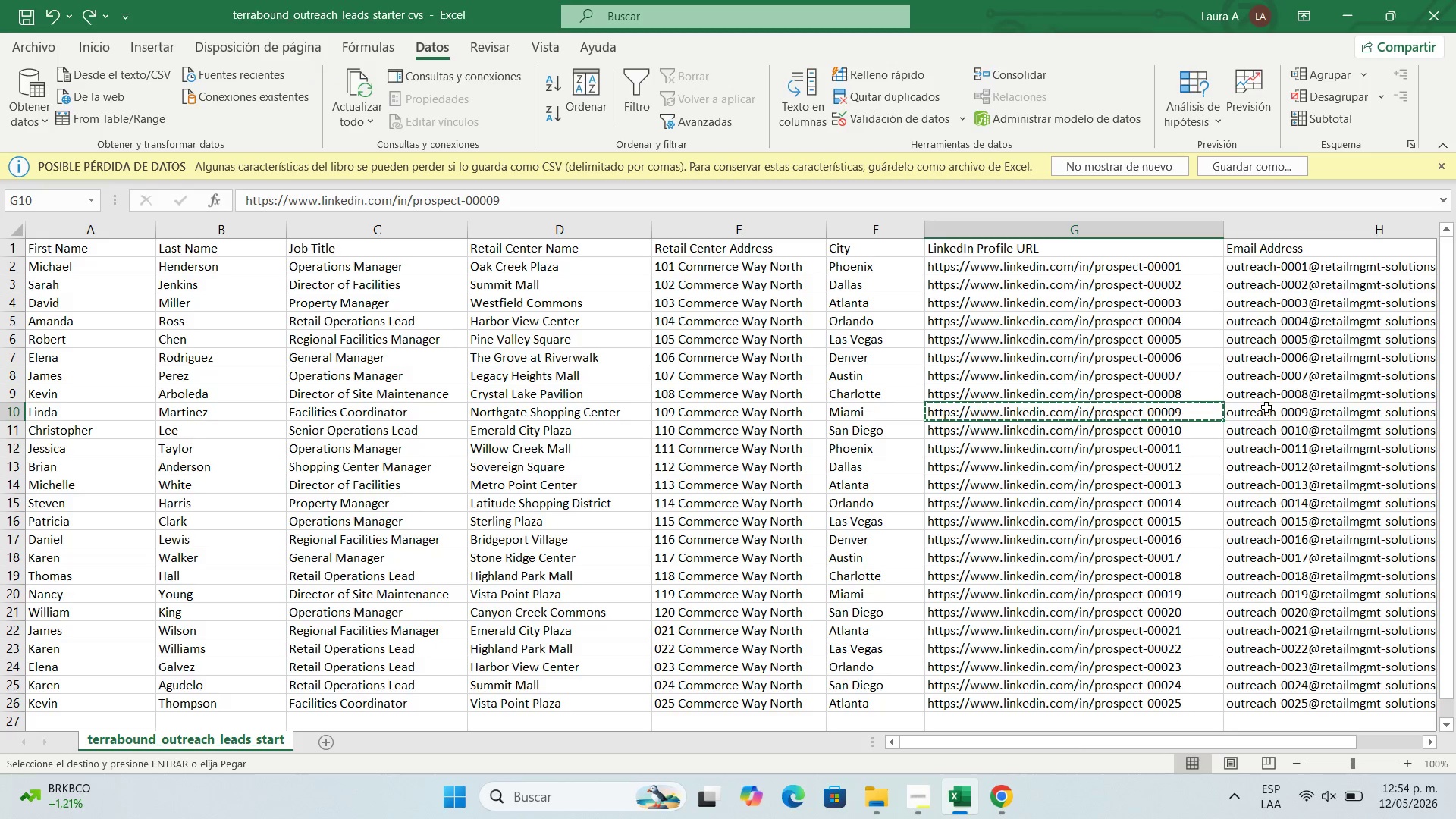 
left_click([1265, 415])
 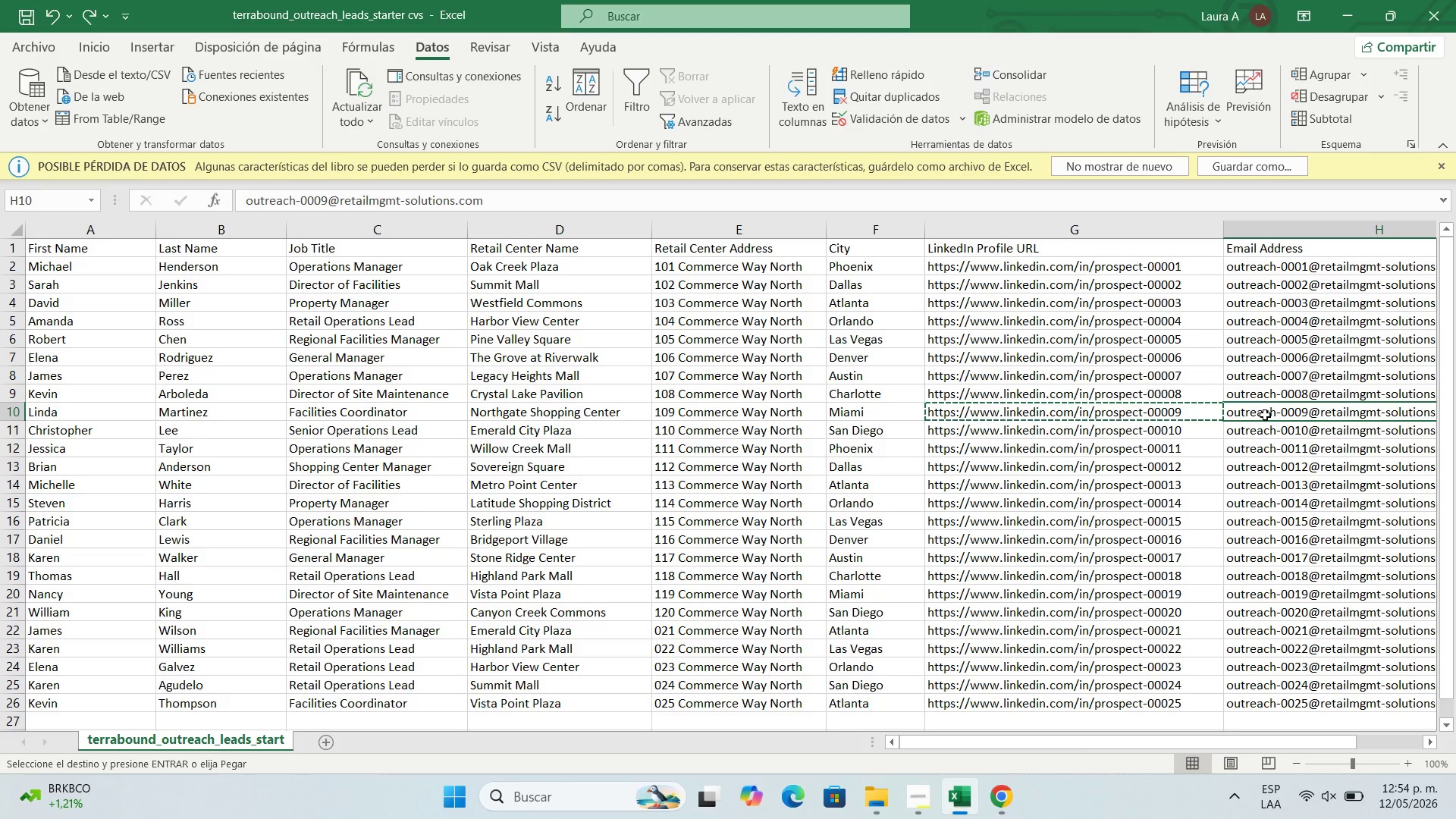 
key(Control+C)
 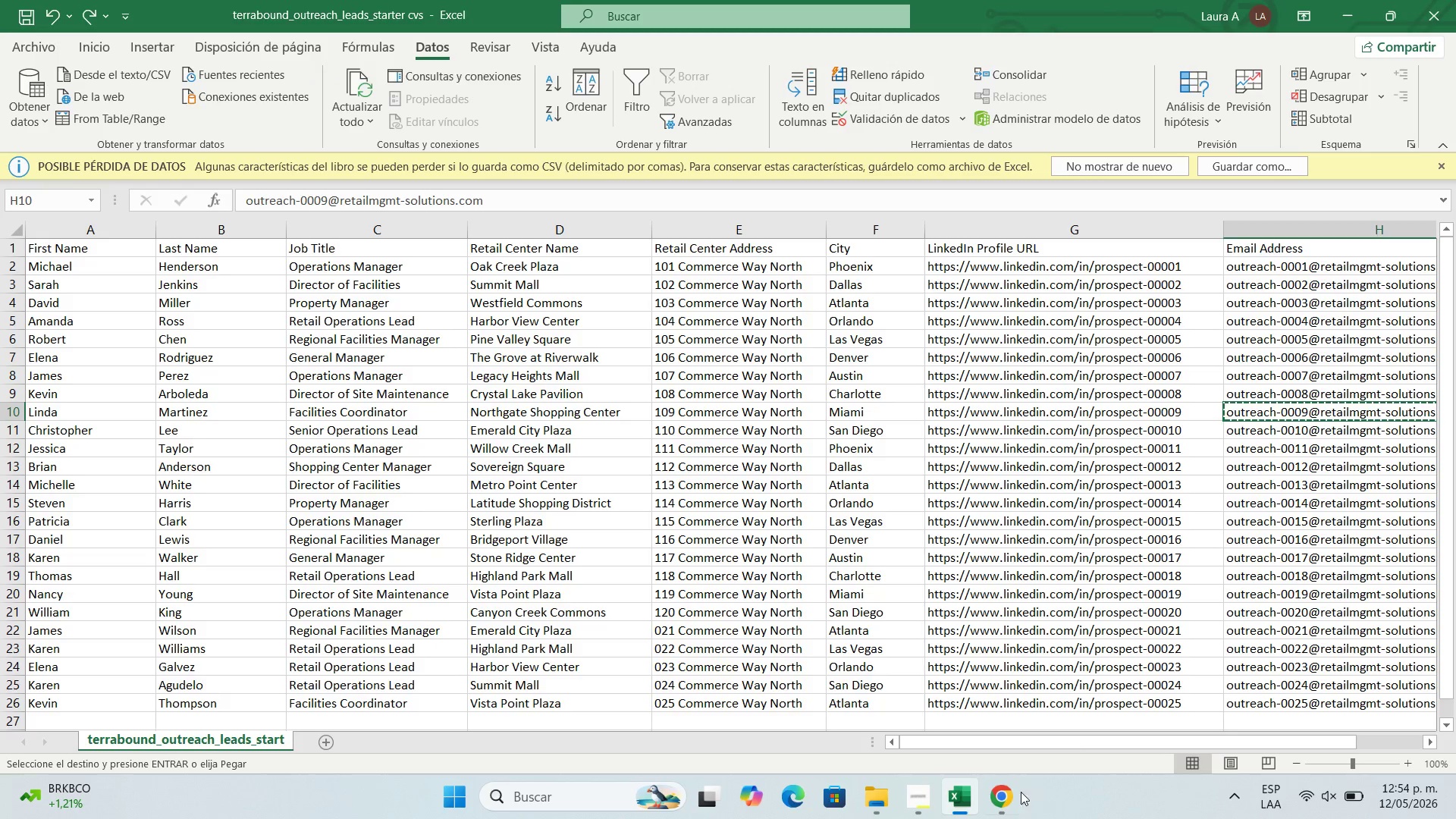 
left_click([1006, 794])
 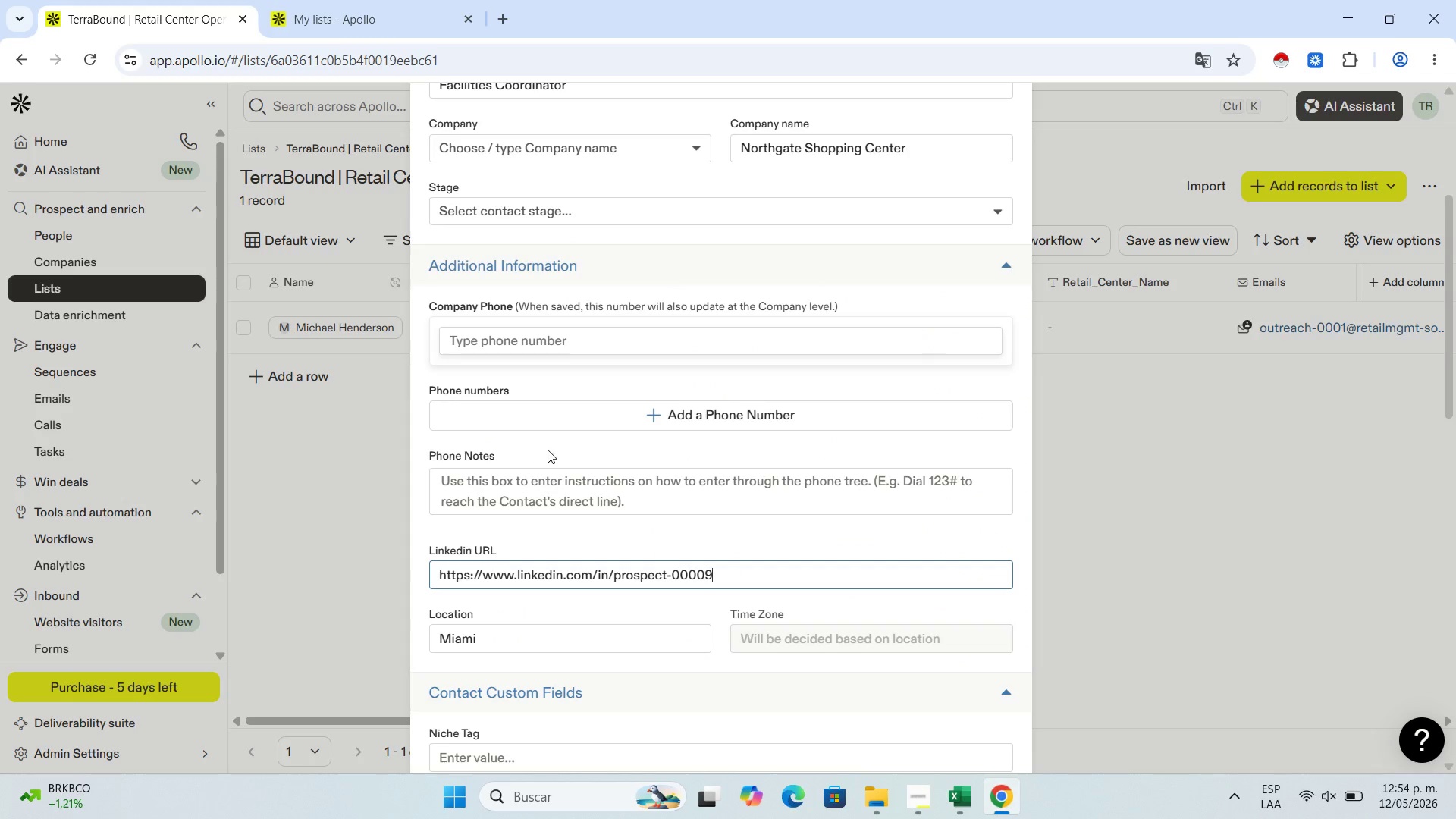 
scroll: coordinate [548, 450], scroll_direction: up, amount: 3.0
 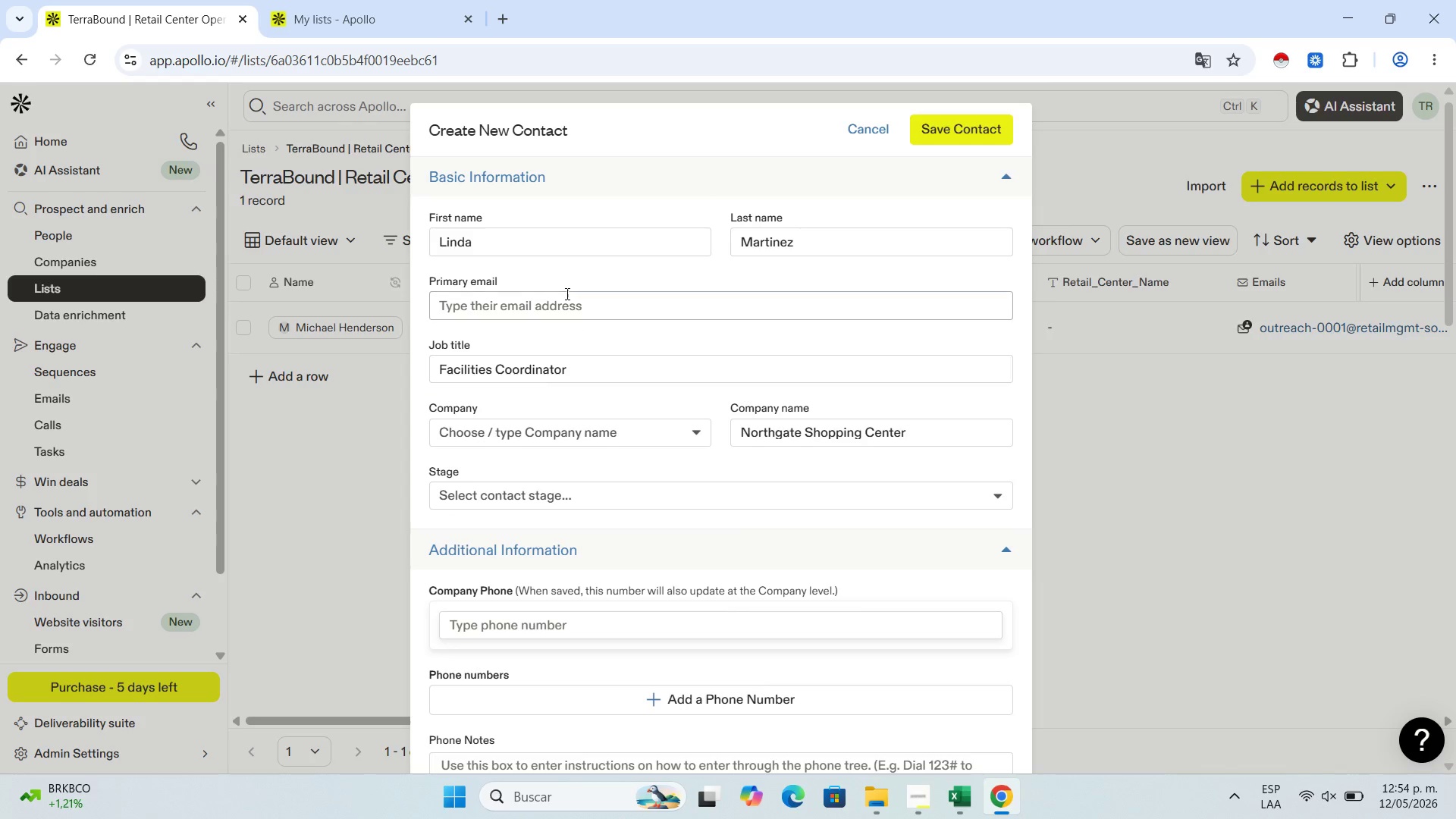 
left_click([566, 293])
 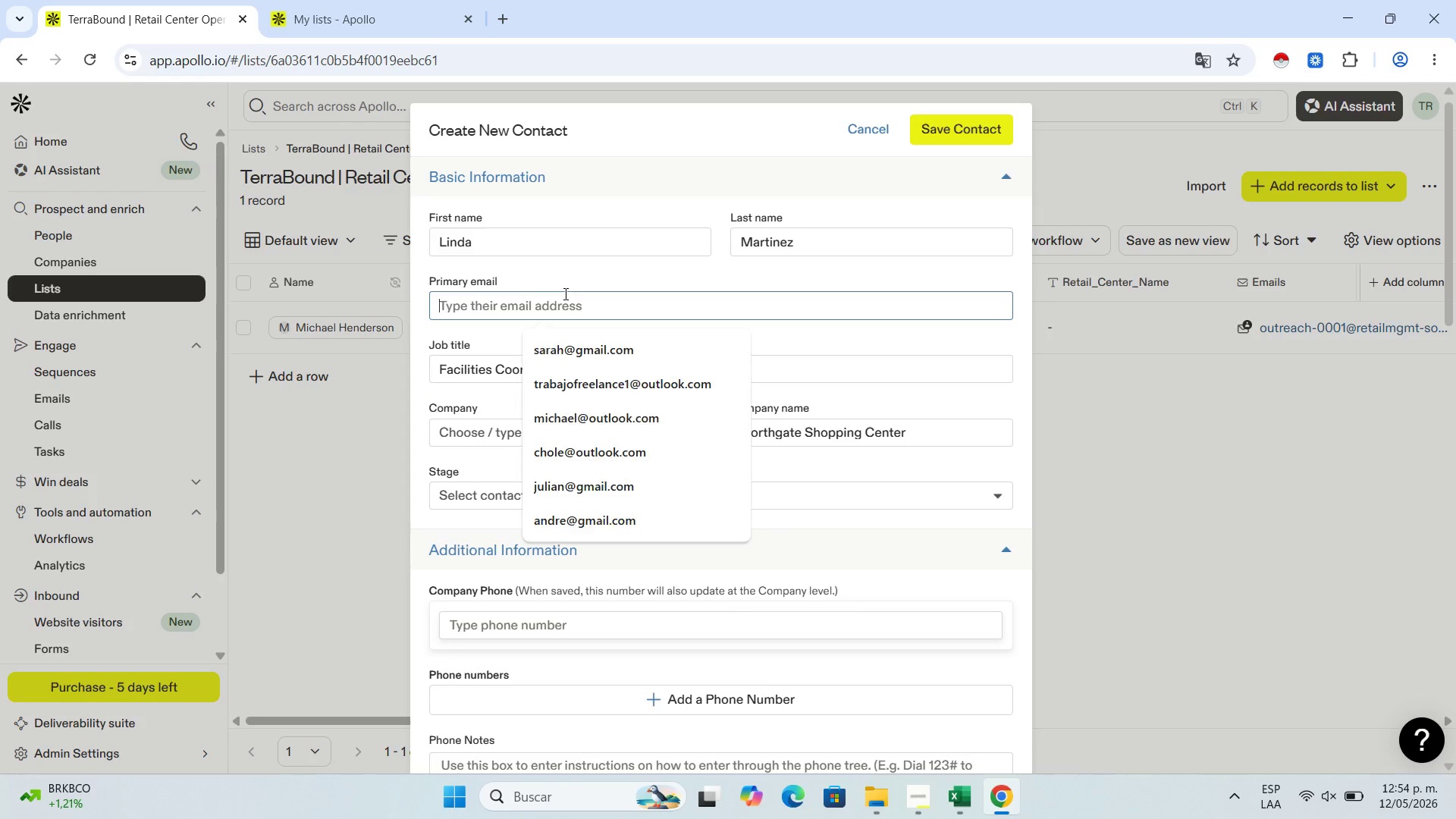 
key(Control+V)
 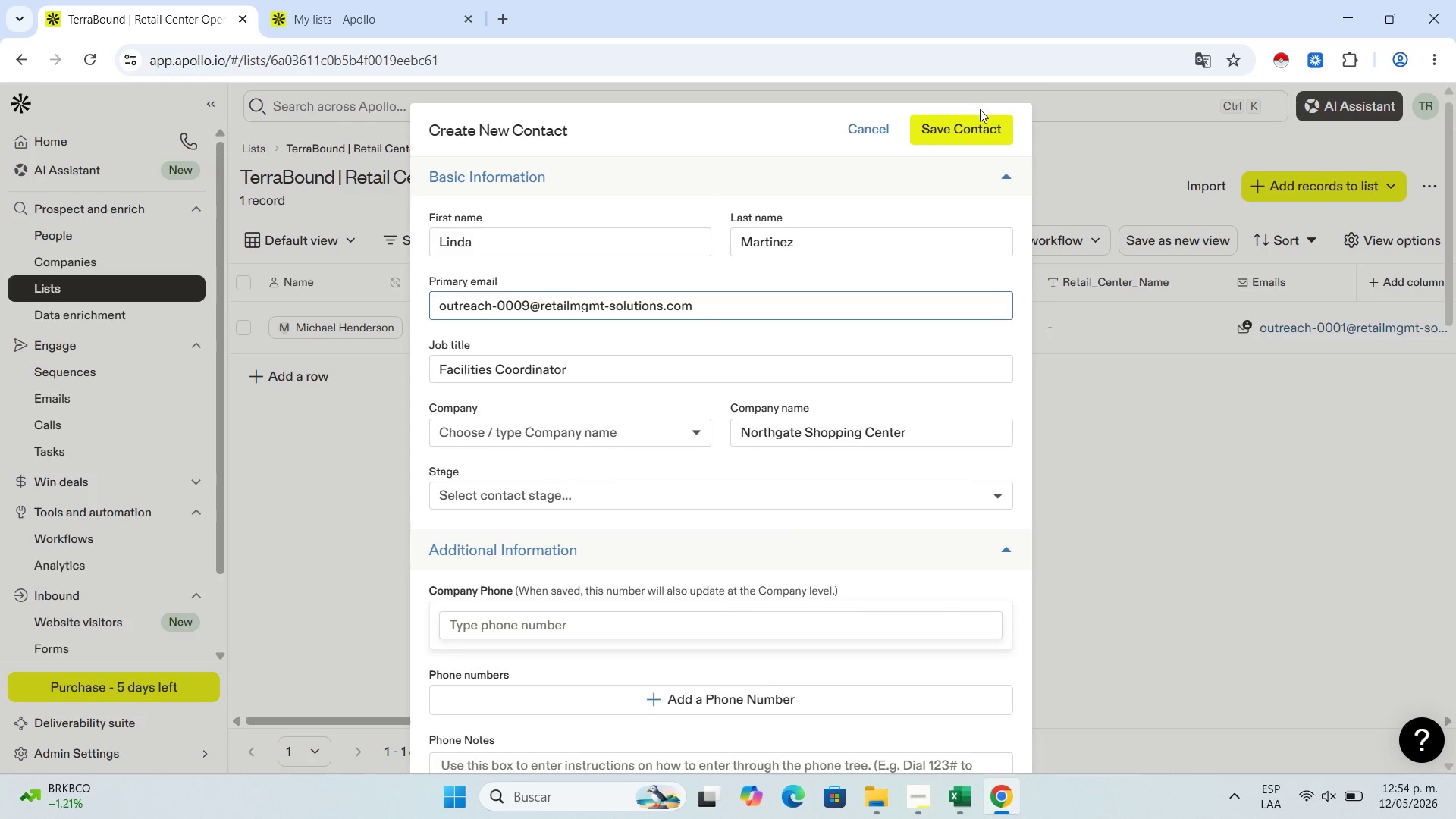 
left_click([977, 141])
 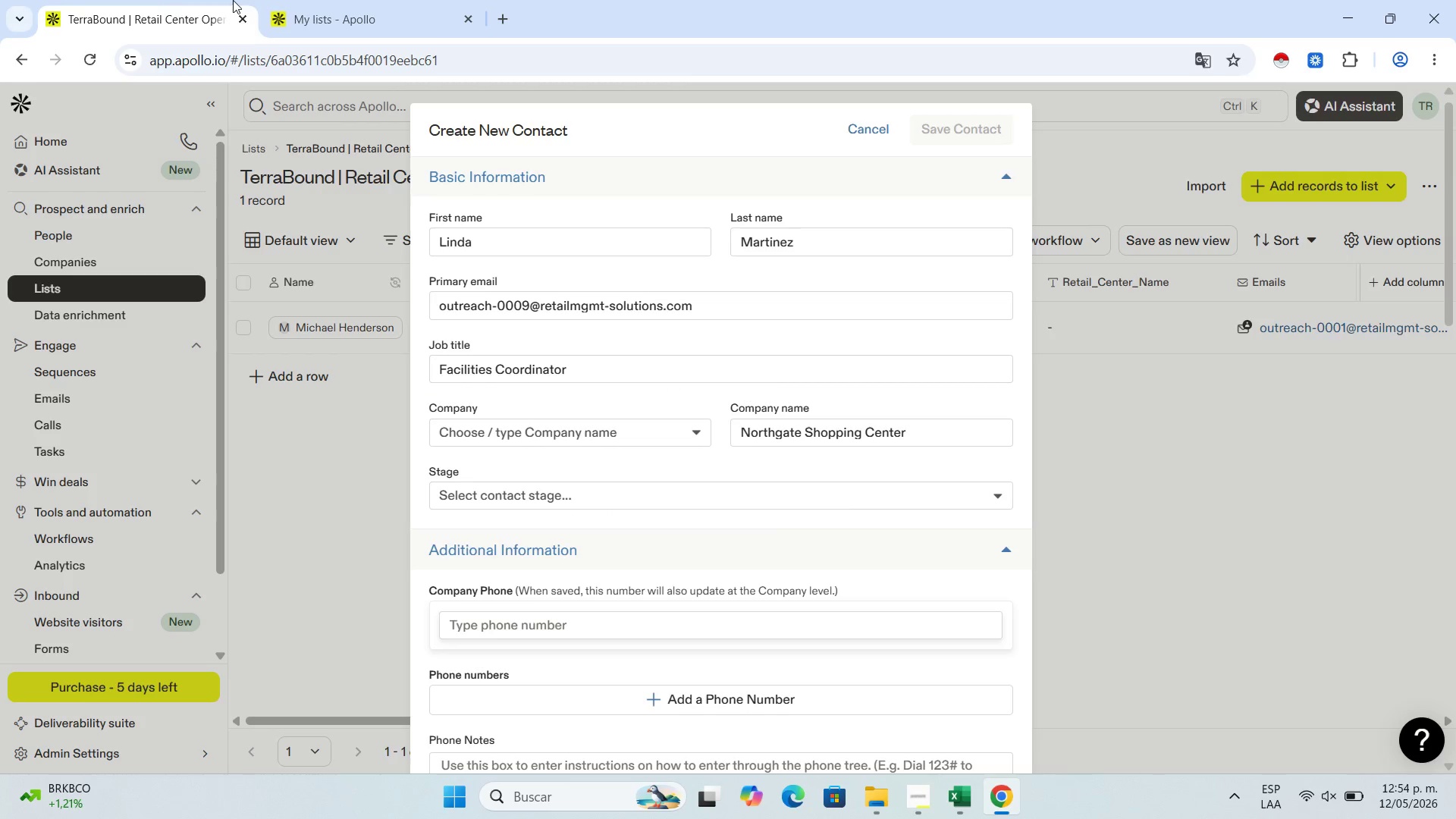 
left_click([265, 0])
 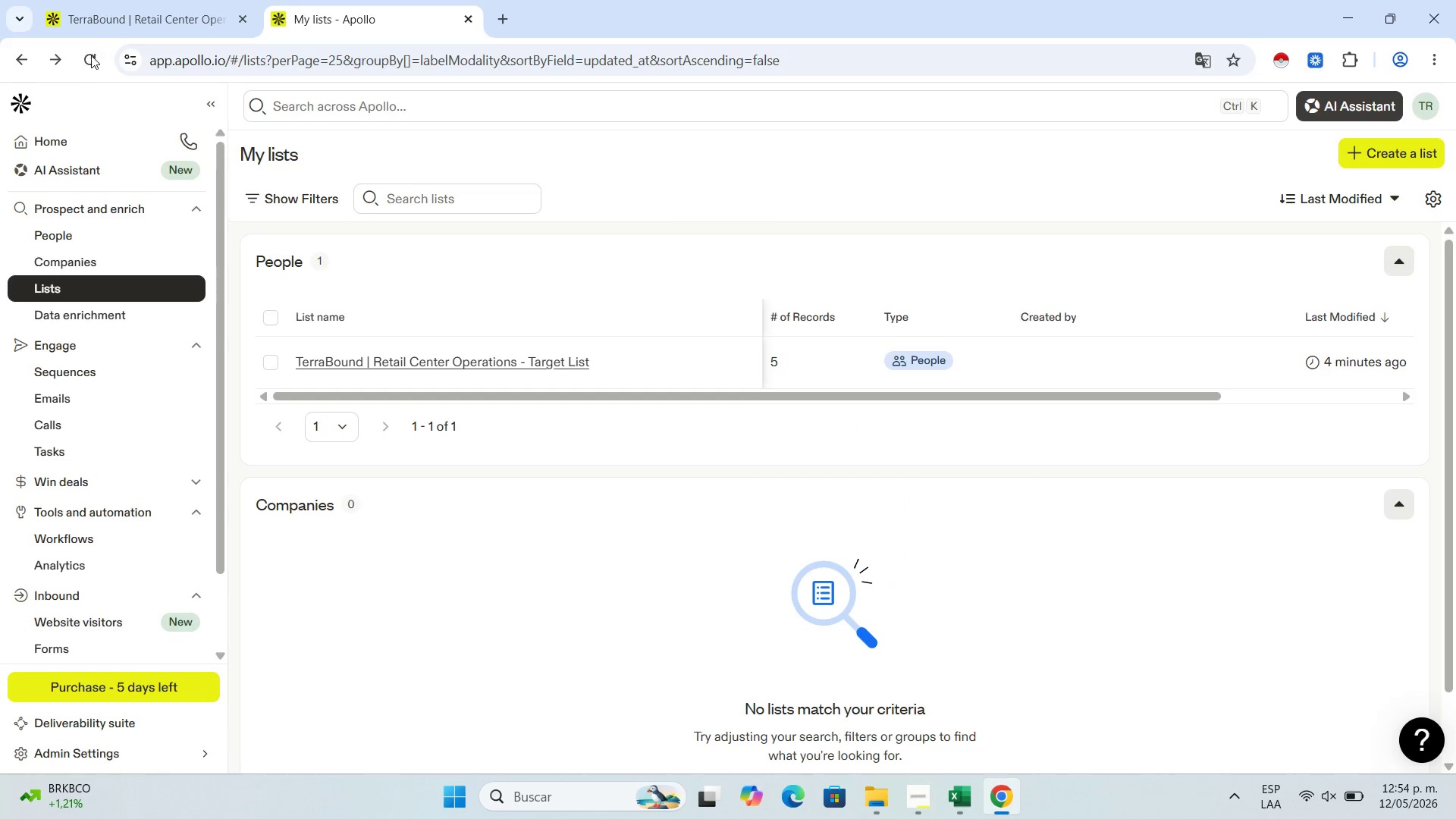 
left_click([89, 58])
 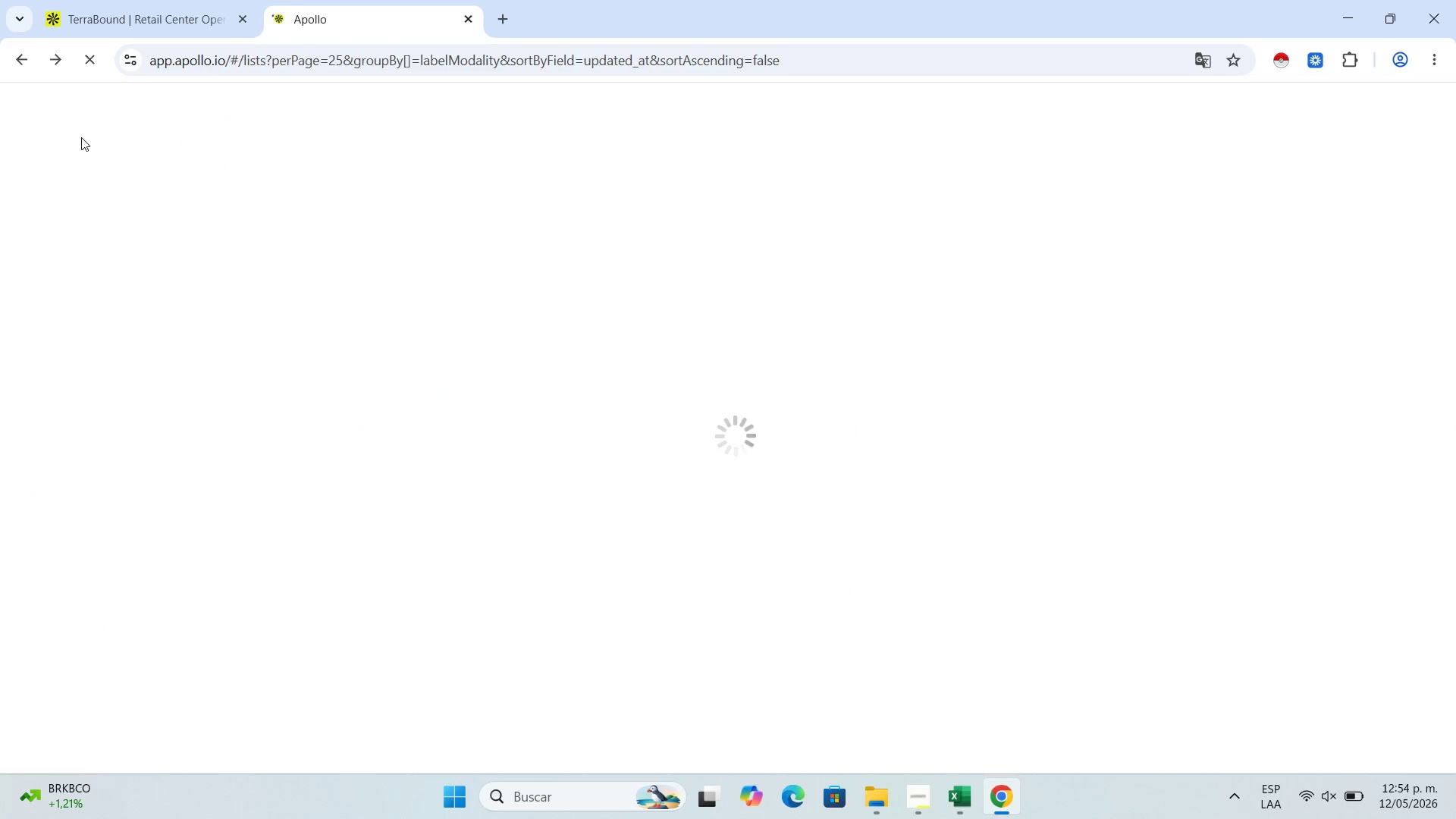 
wait(9.03)
 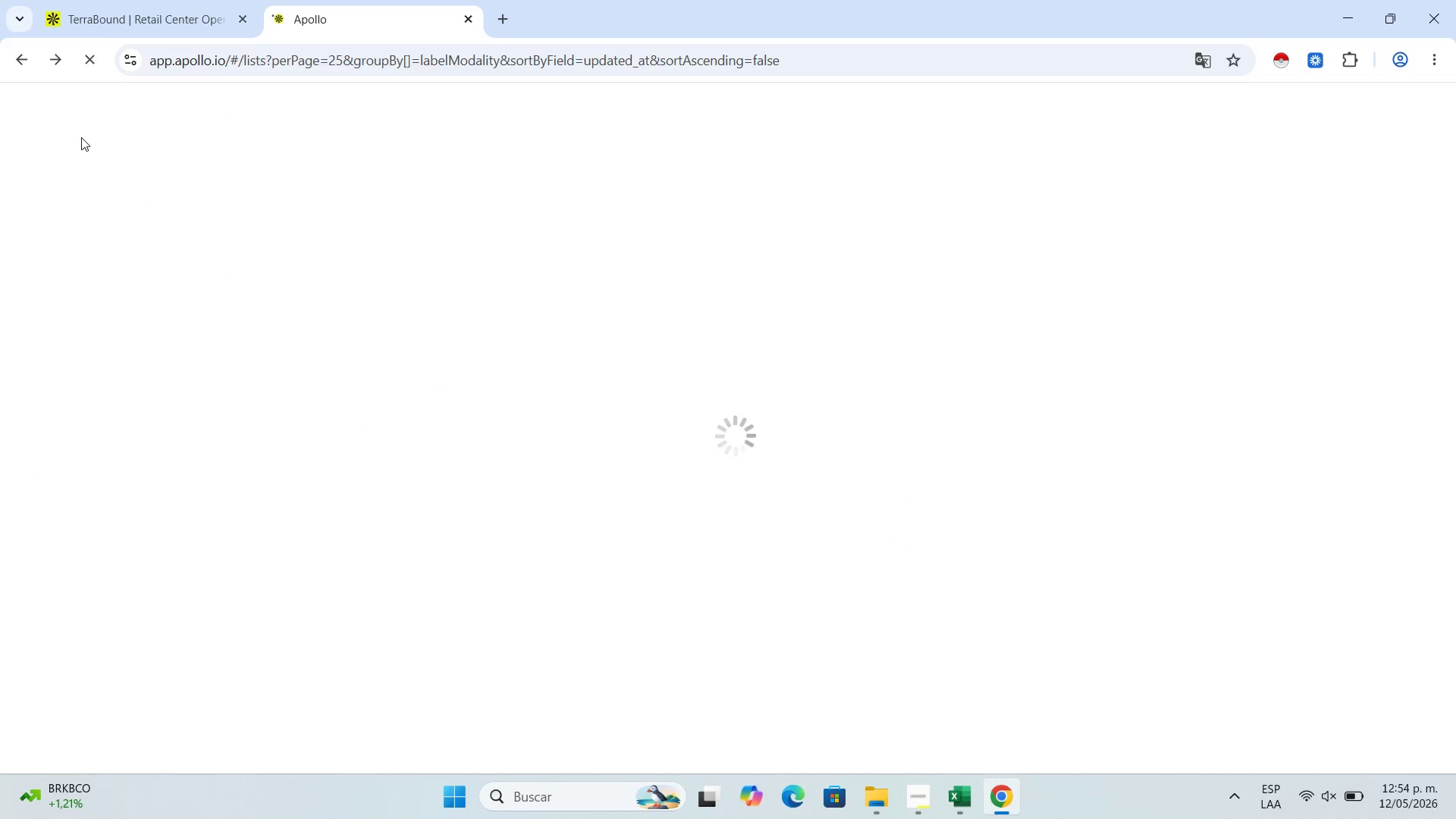 
left_click([104, 0])
 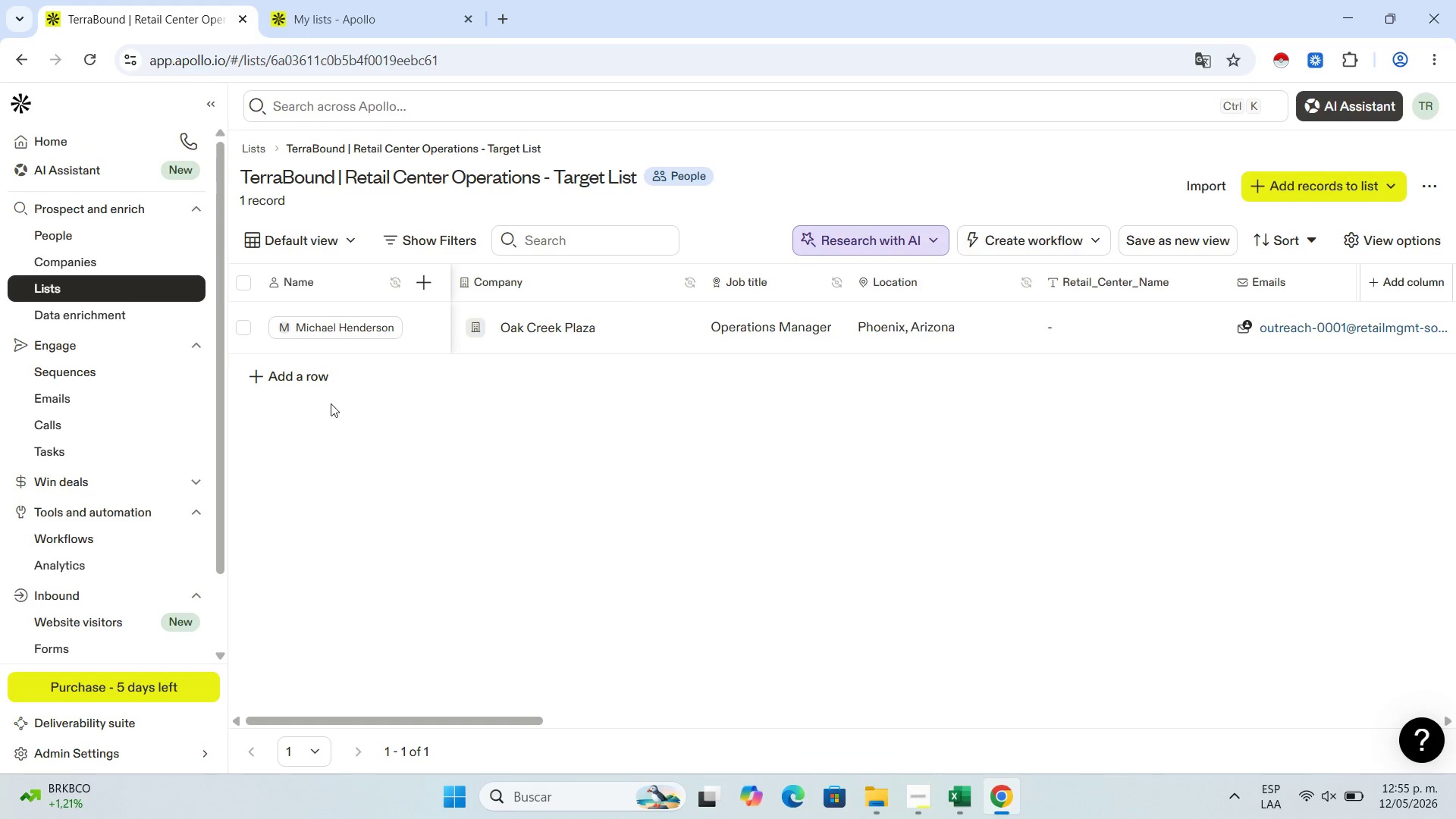 
left_click([318, 380])
 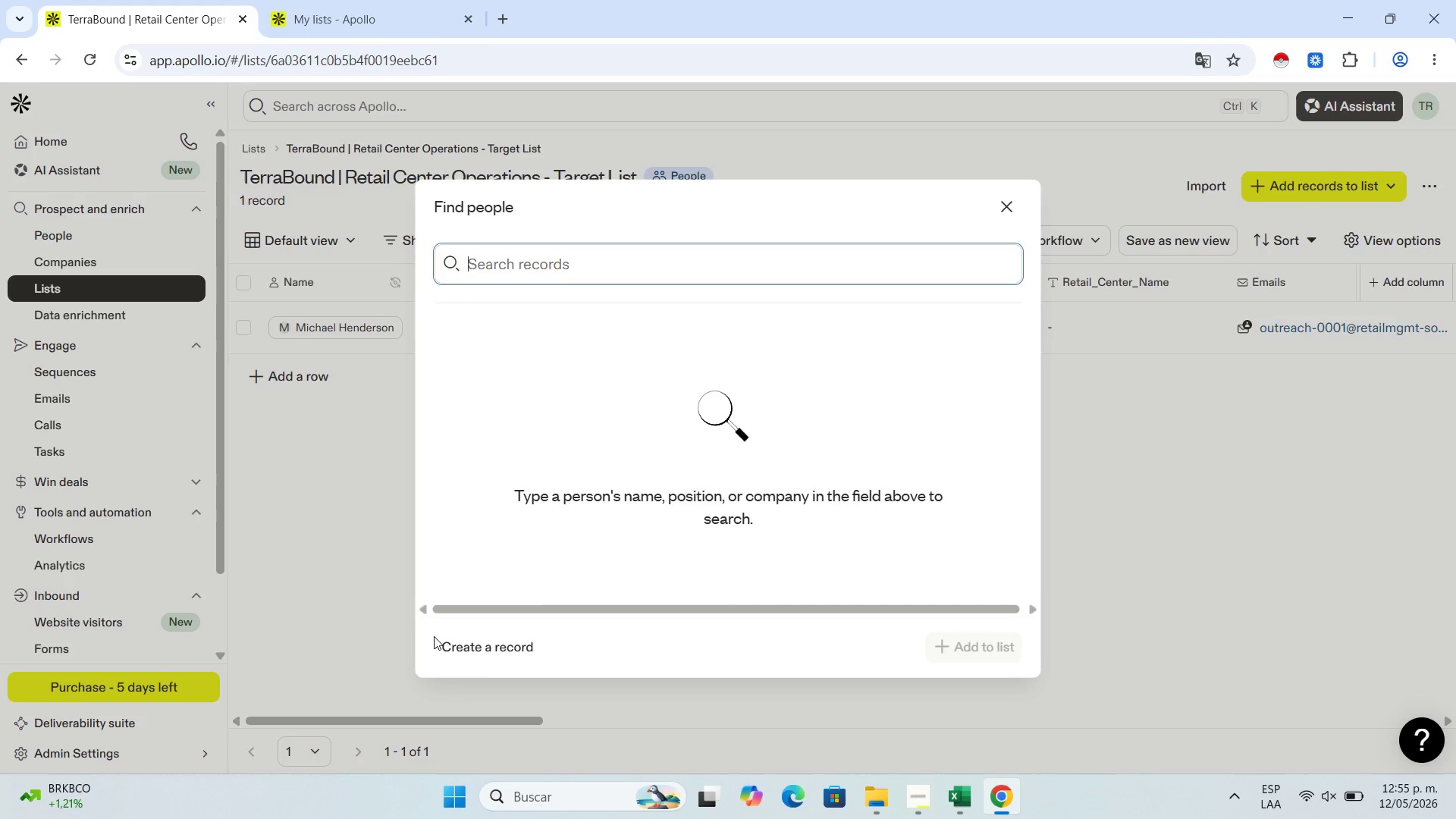 
left_click([481, 642])
 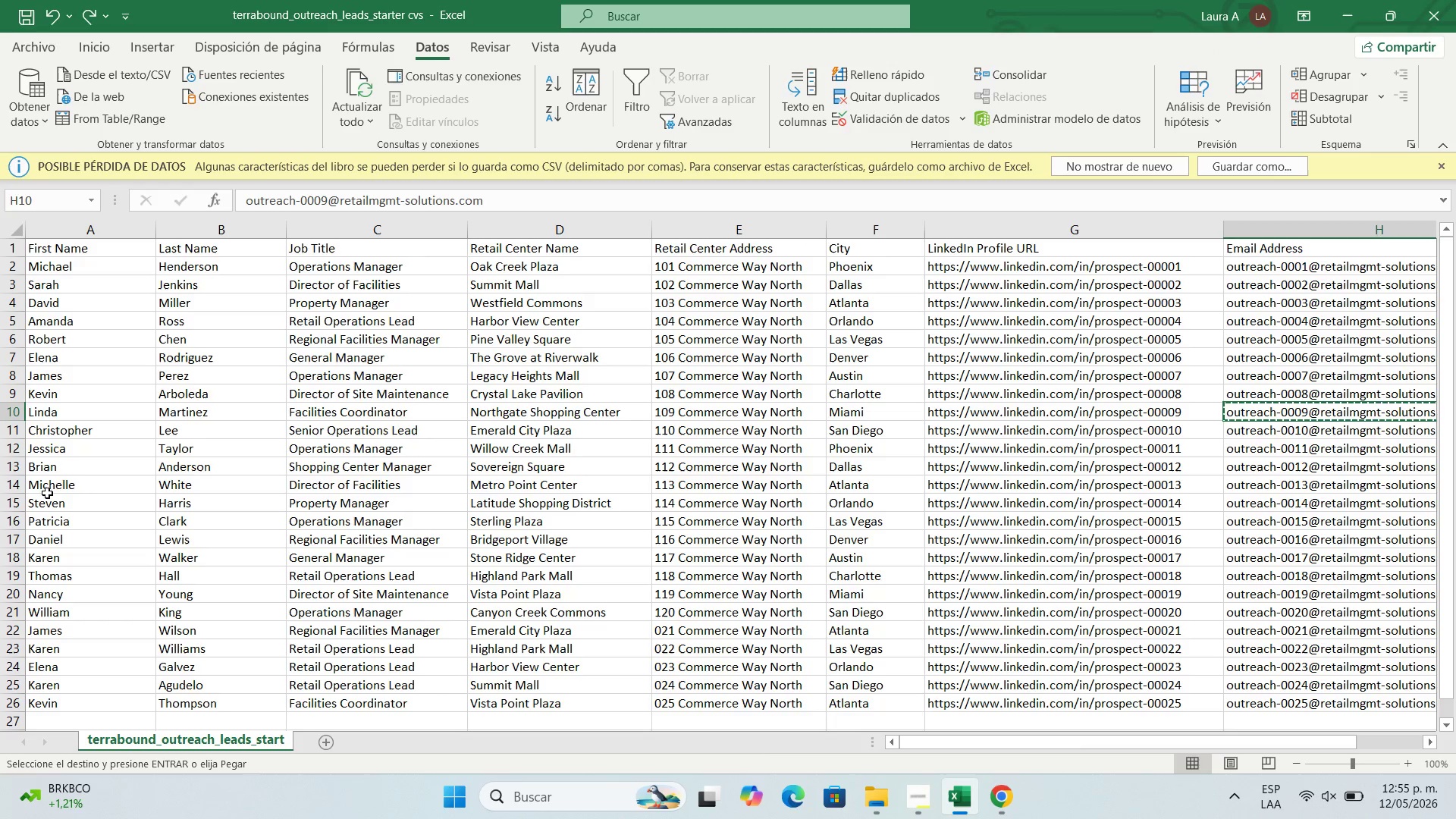 
left_click([69, 428])
 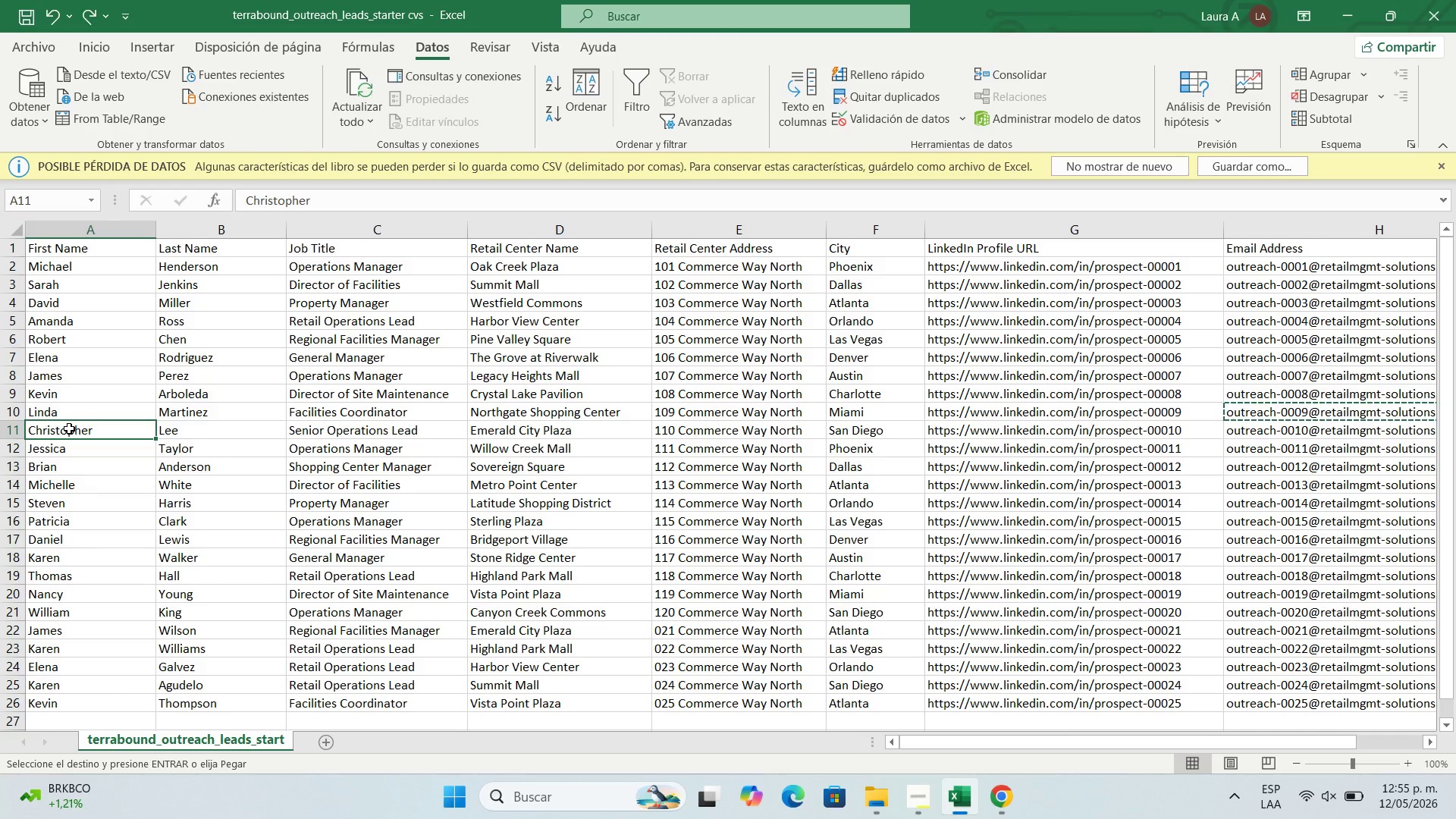 
key(Control+C)
 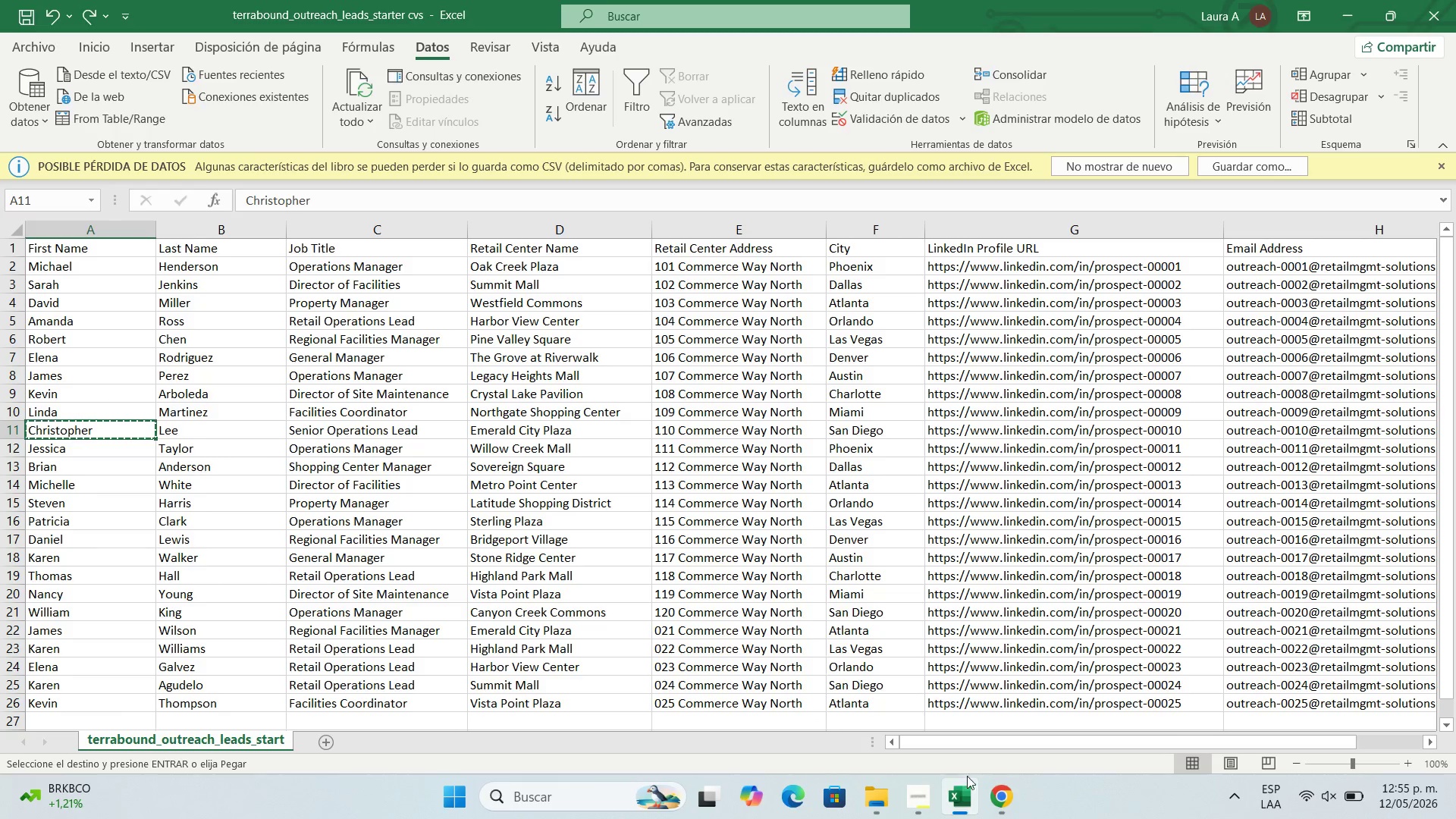 
left_click([993, 801])
 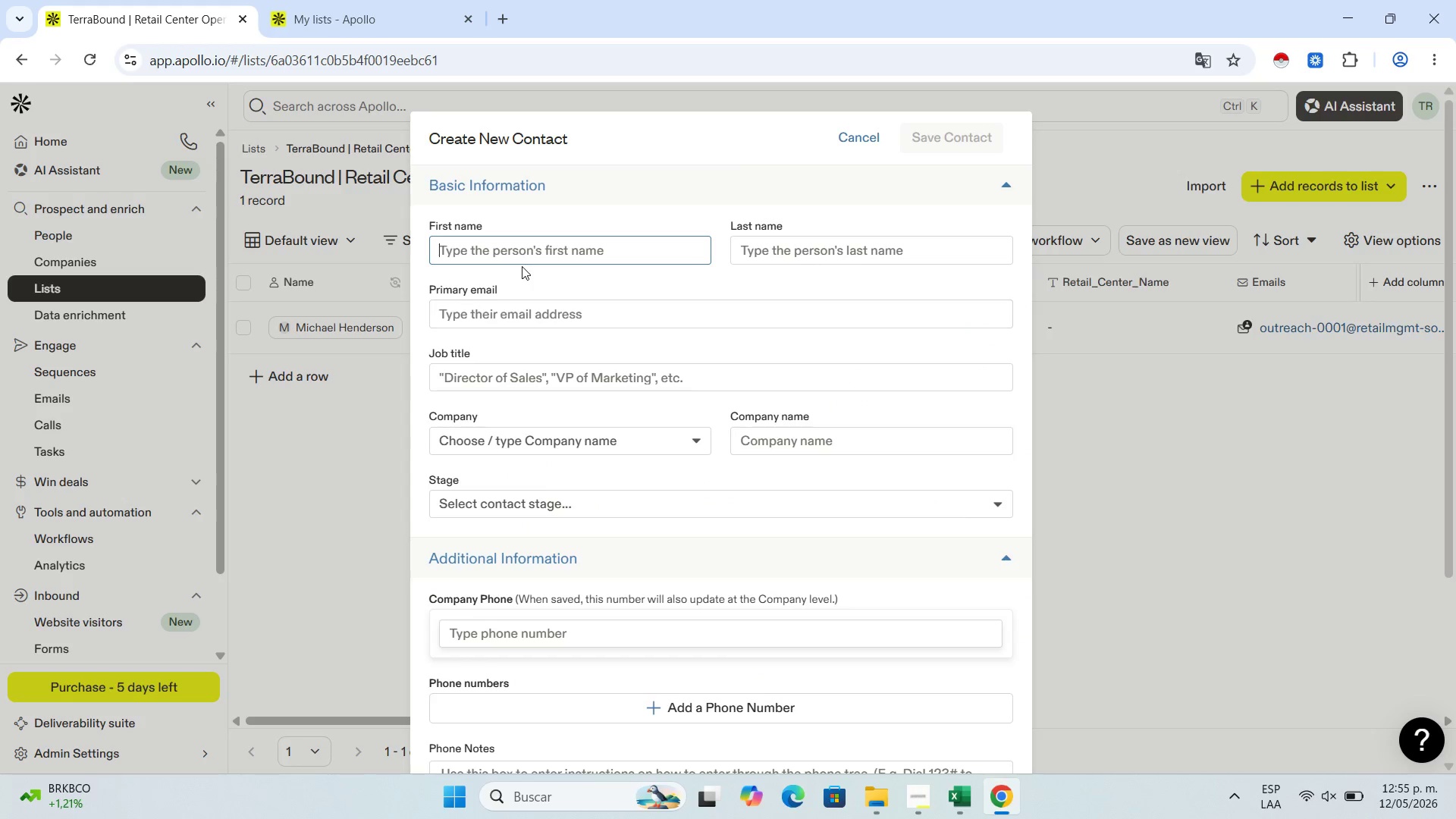 
key(Control+V)
 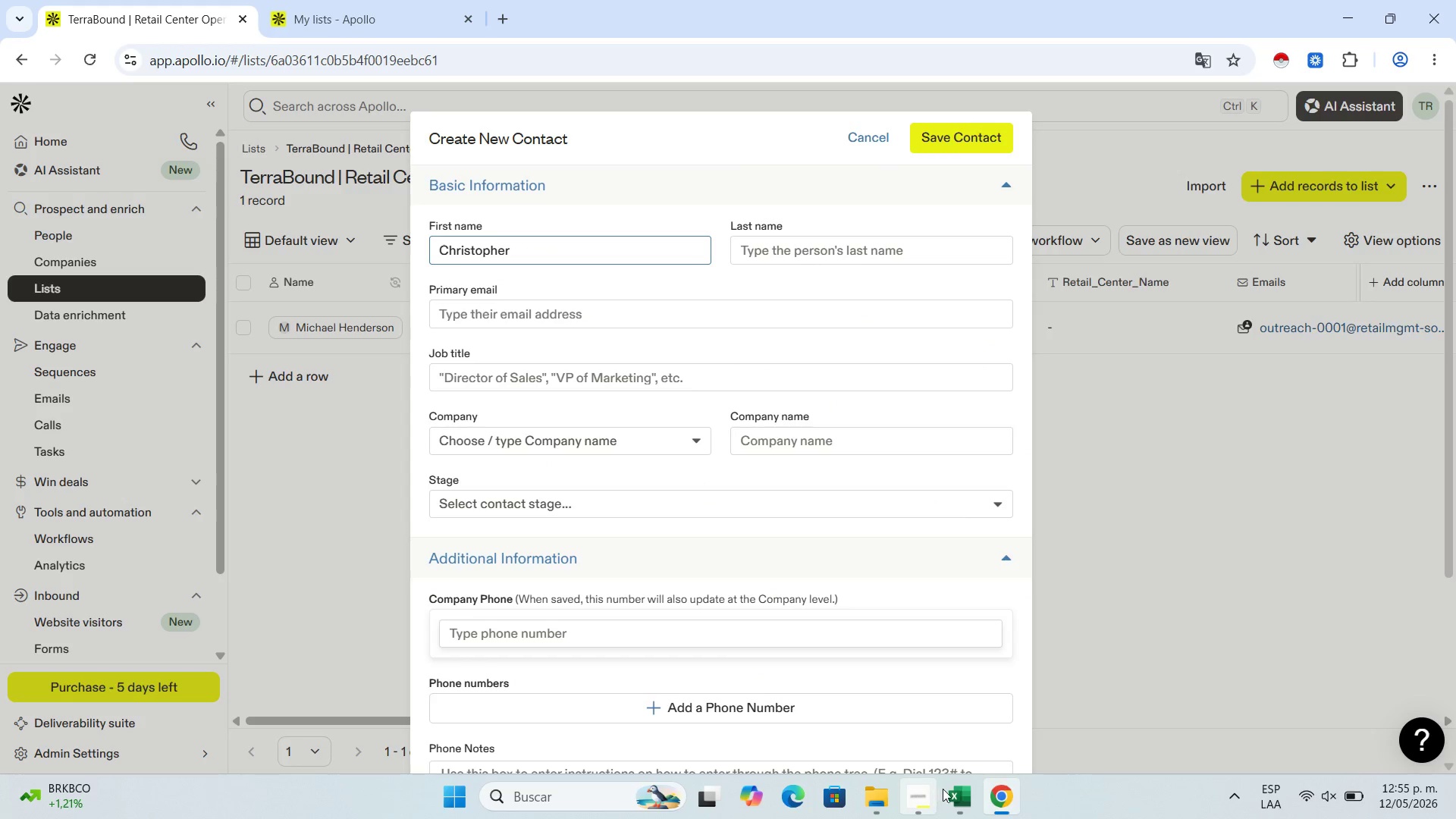 
left_click([962, 789])
 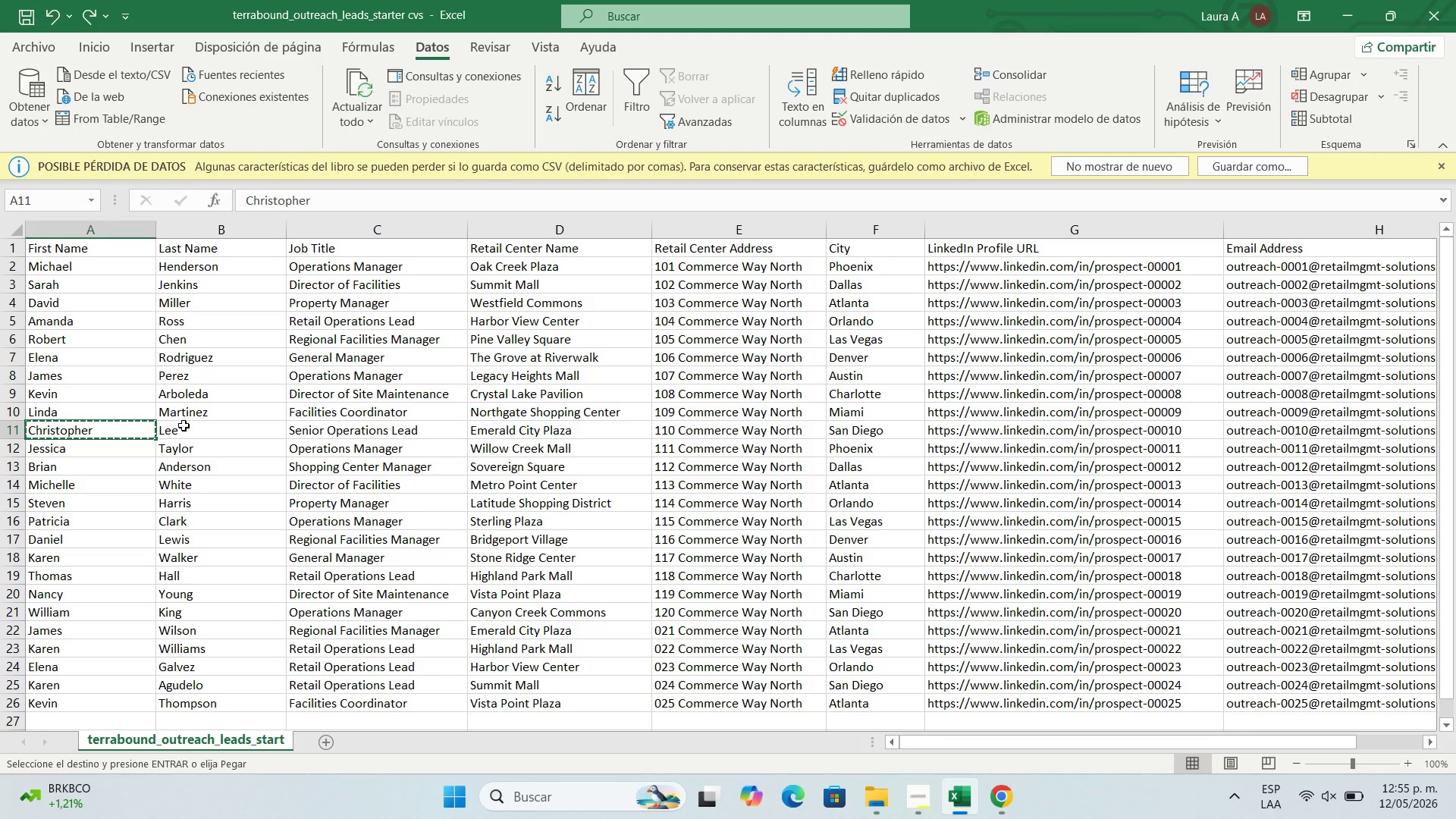 
left_click([184, 425])
 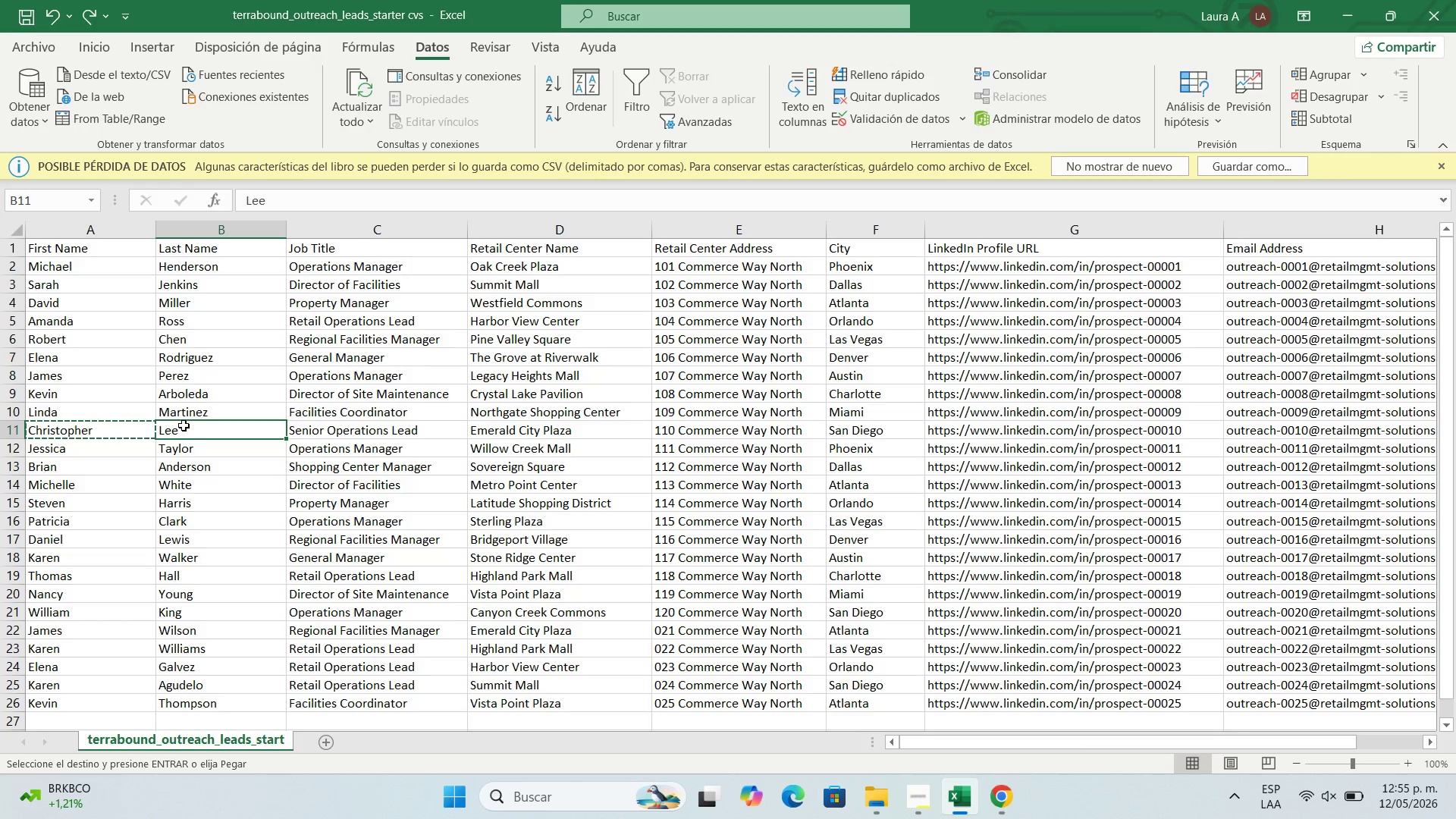 
key(Control+C)
 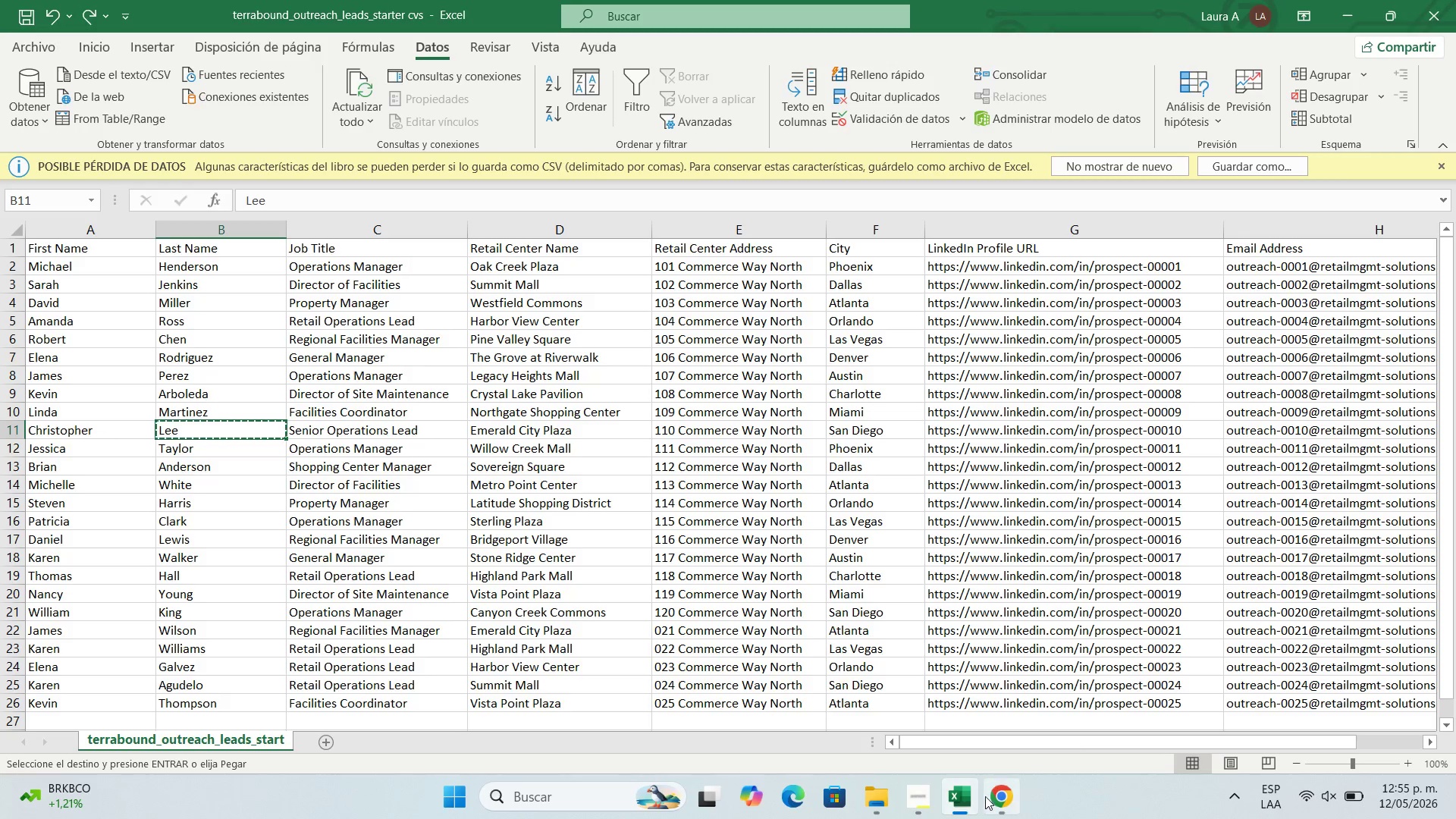 
left_click([998, 786])
 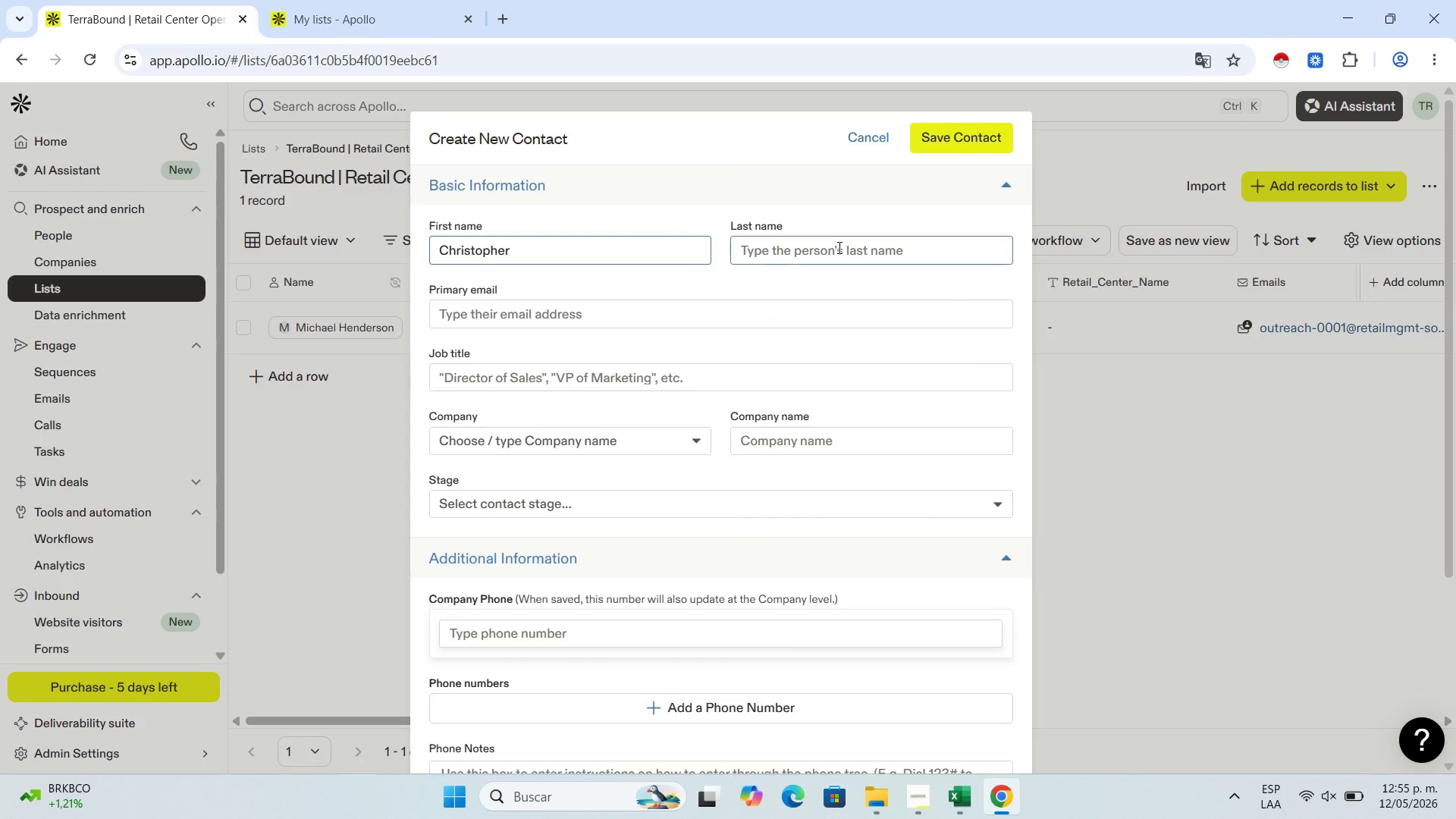 
left_click([838, 247])
 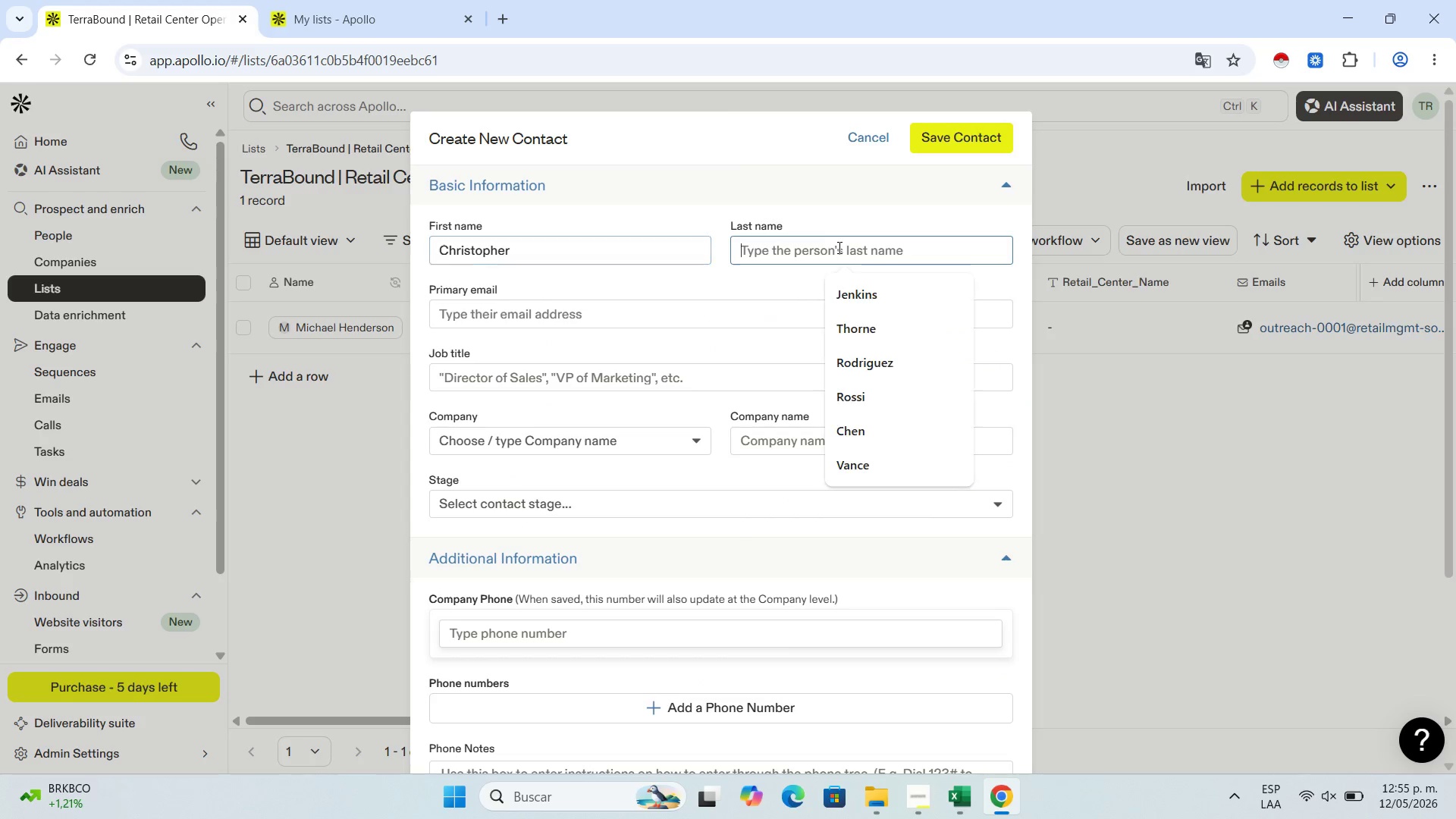 
key(Control+V)
 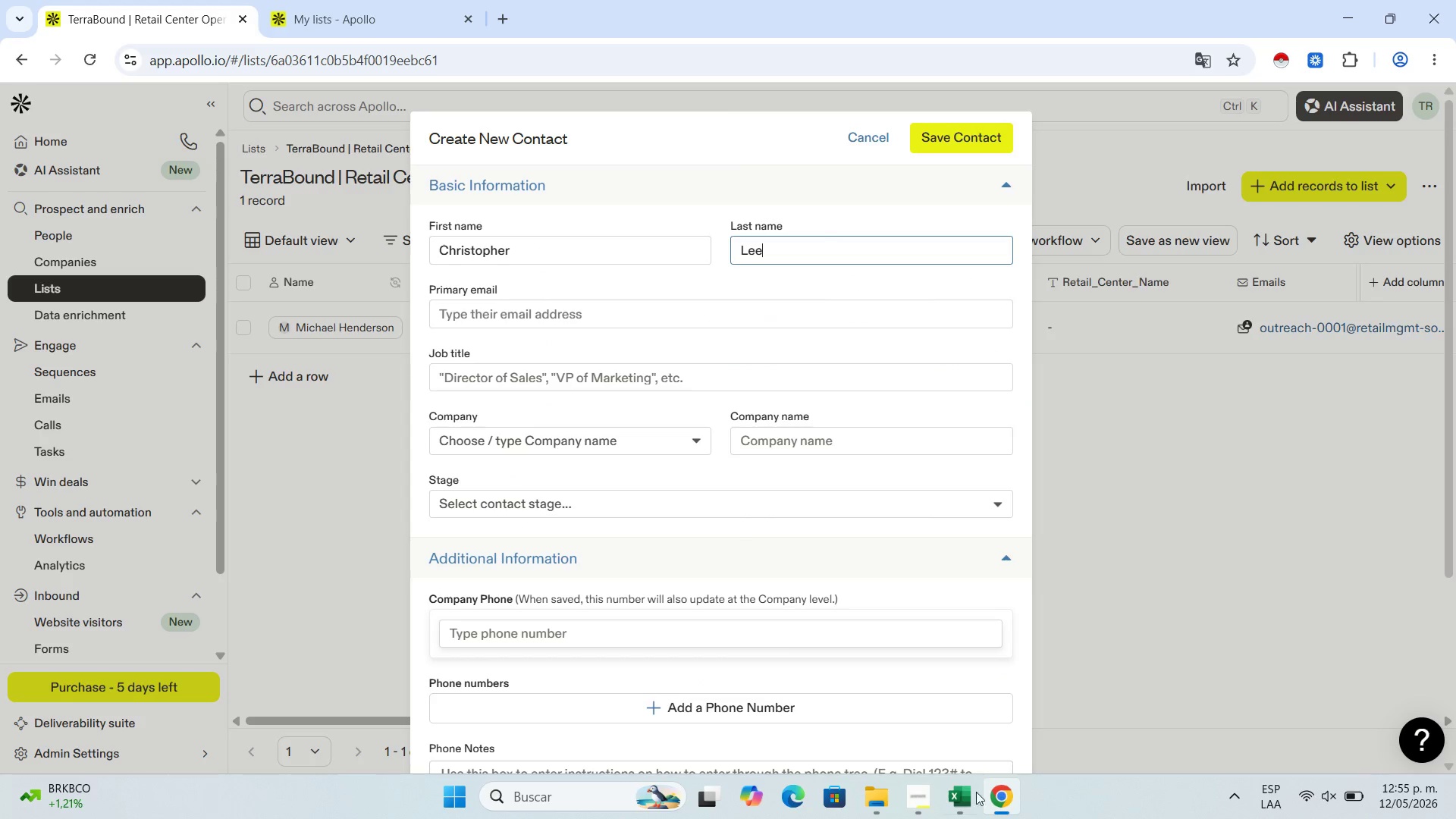 
left_click([970, 798])
 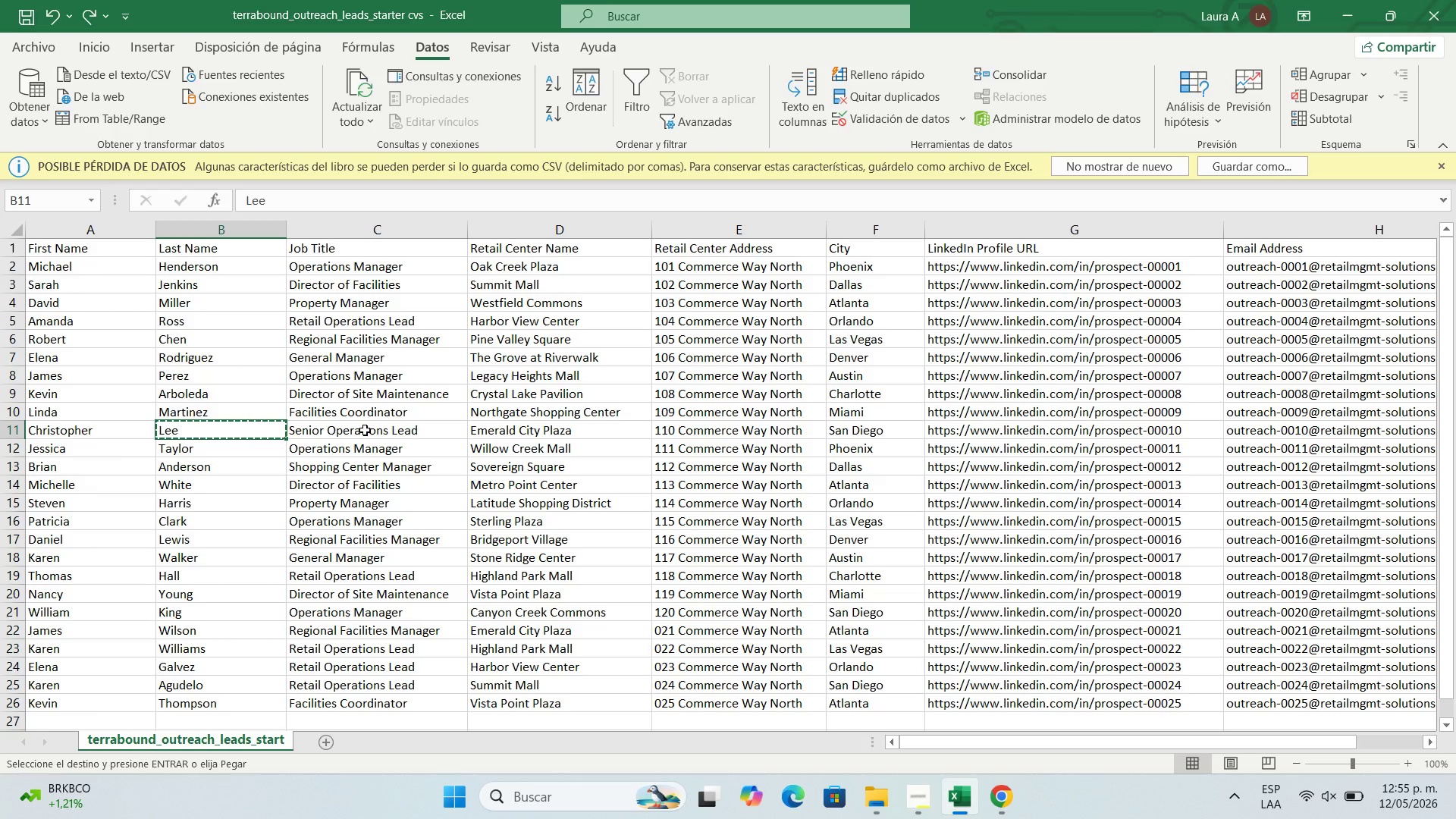 
left_click([365, 430])
 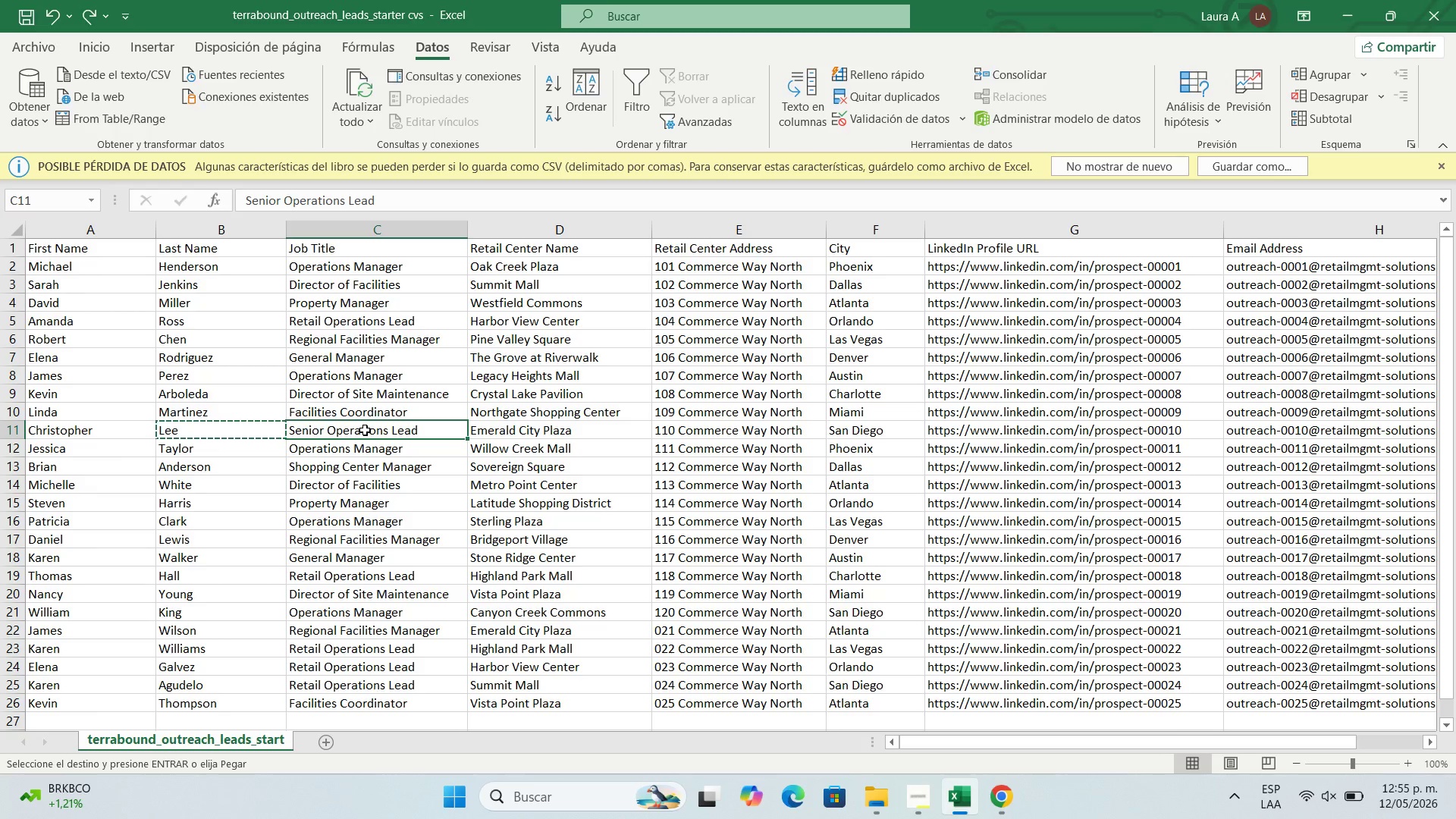 
key(Control+C)
 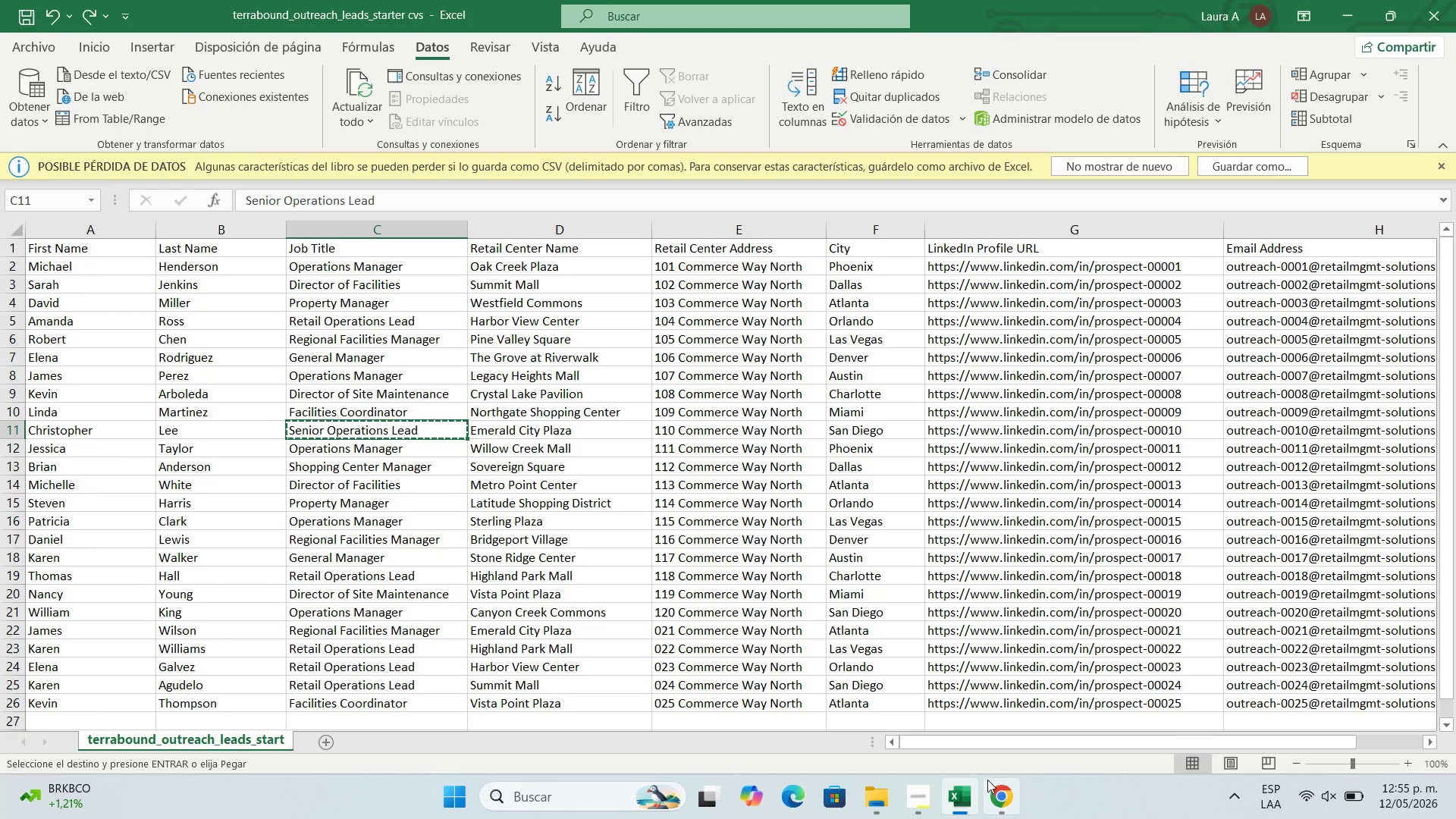 
left_click([1027, 811])
 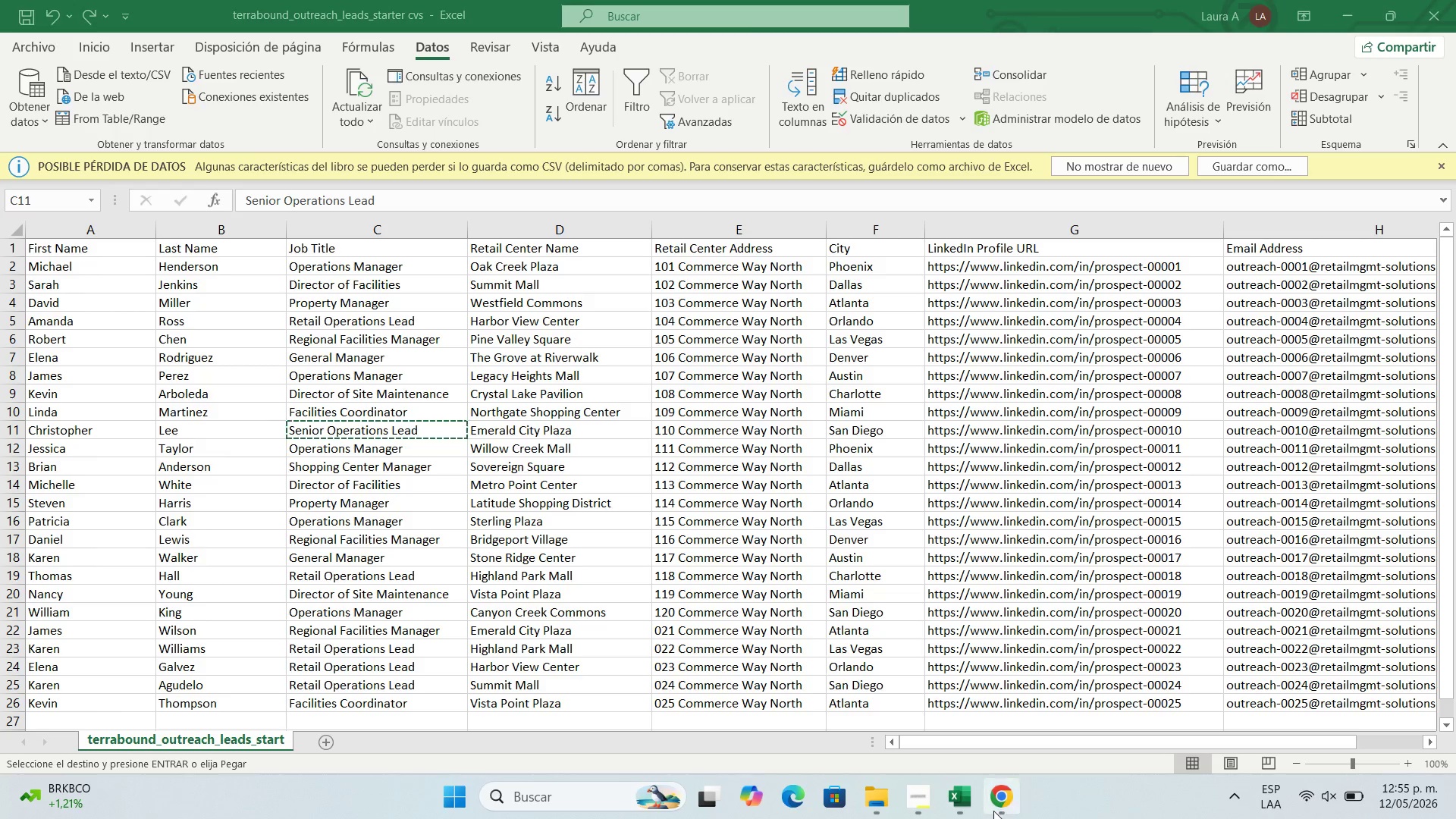 
left_click([993, 811])
 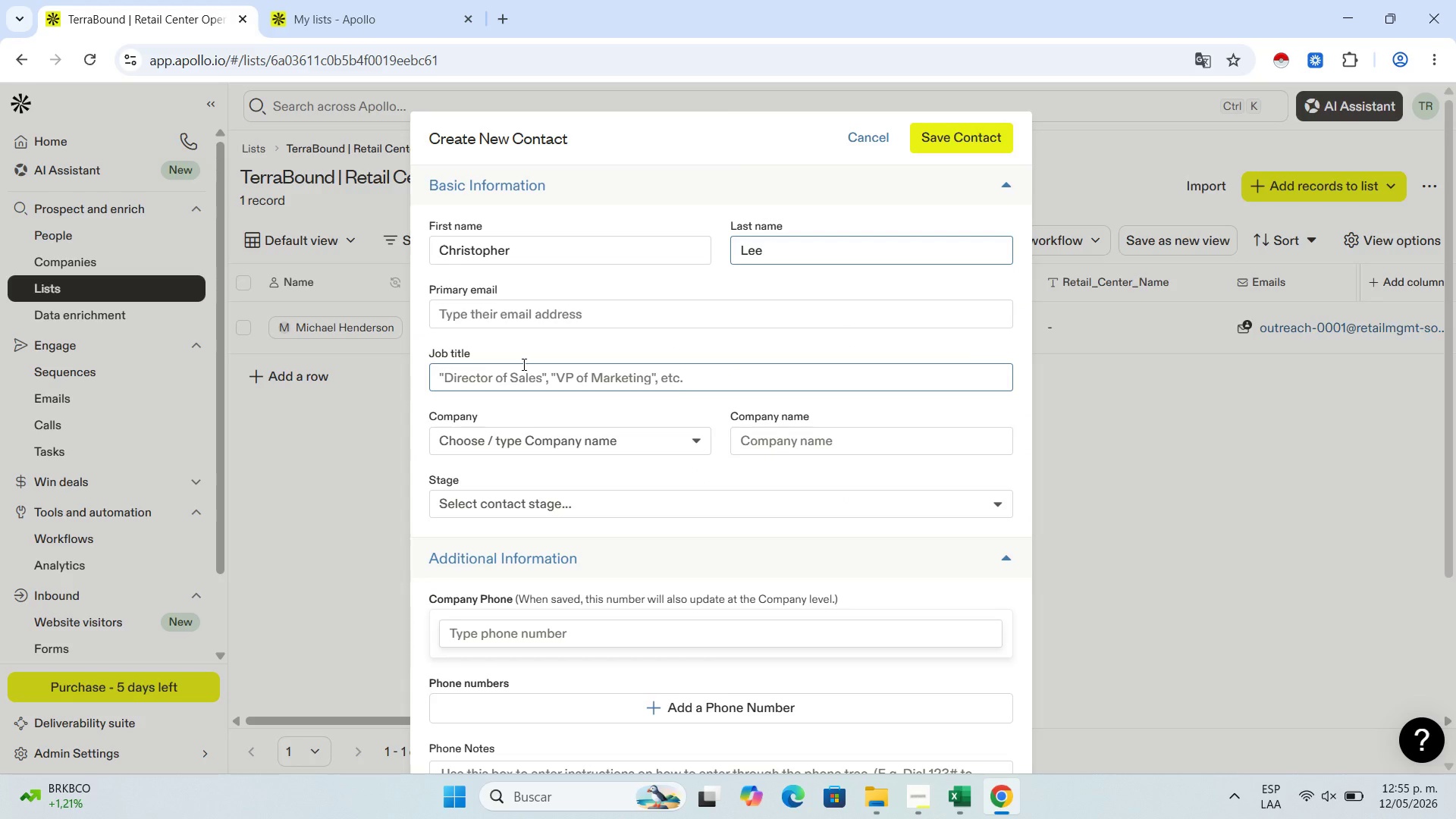 
left_click([522, 371])
 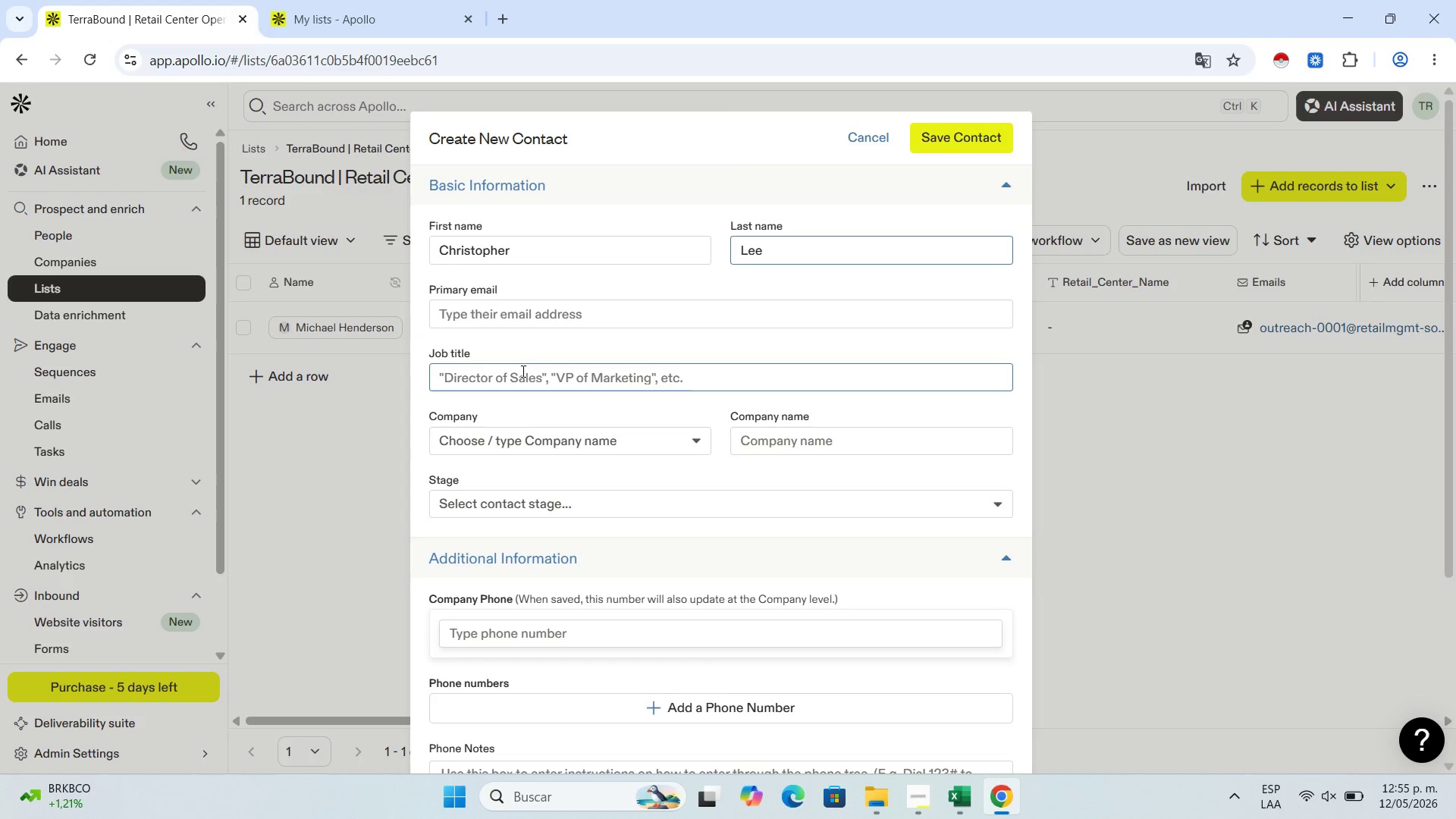 
key(Control+V)
 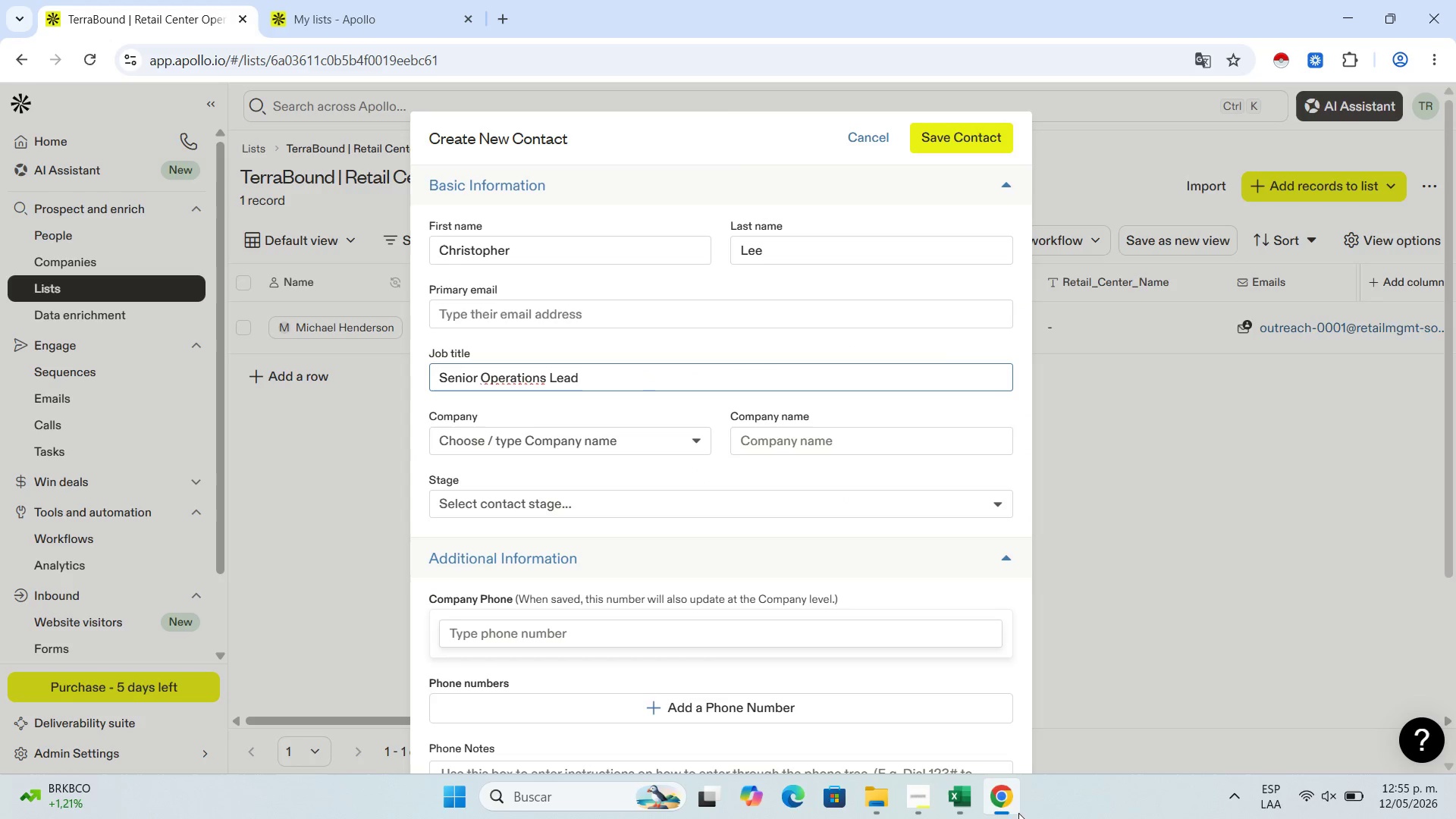 
left_click([971, 808])
 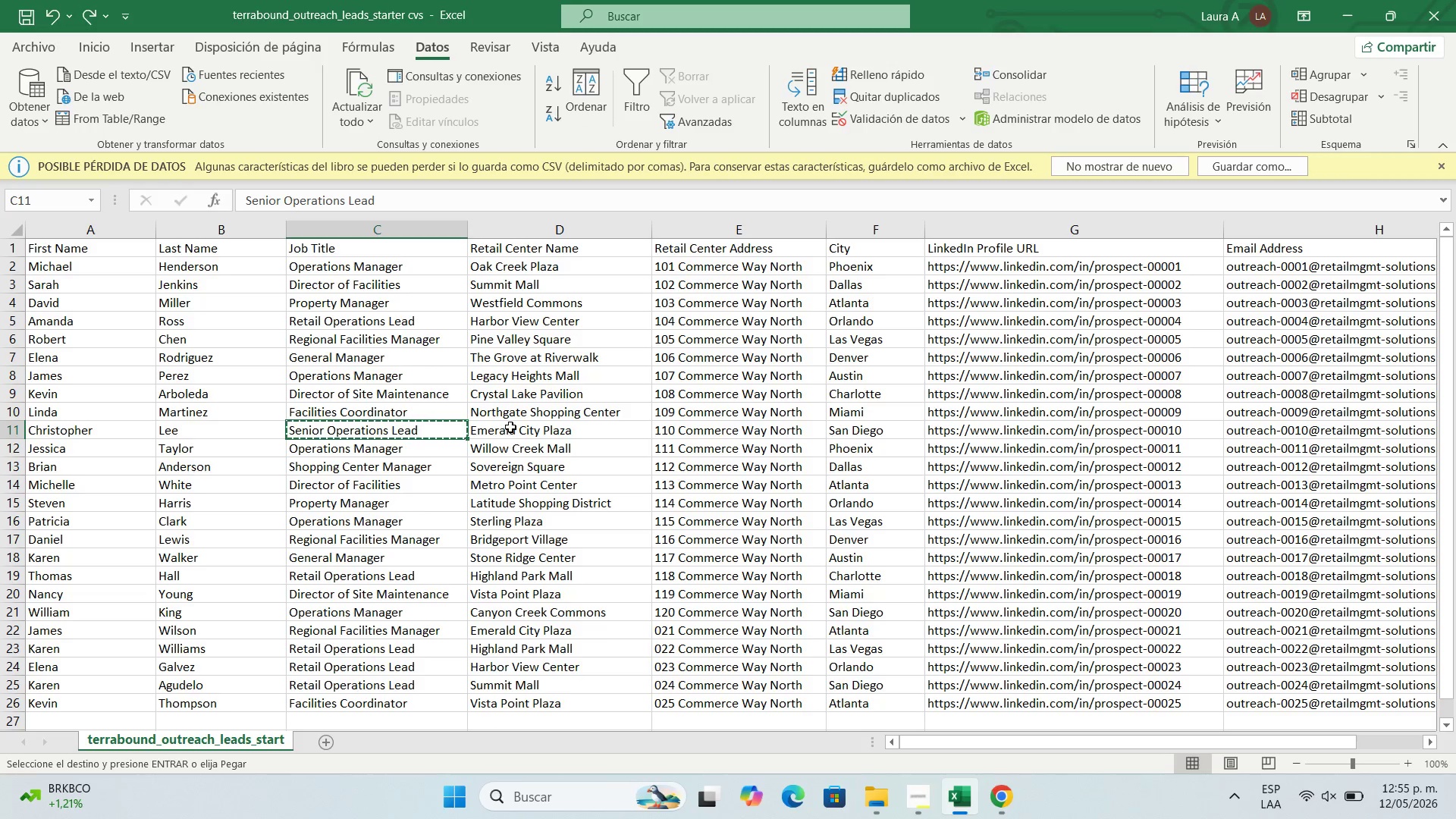 
left_click([513, 434])
 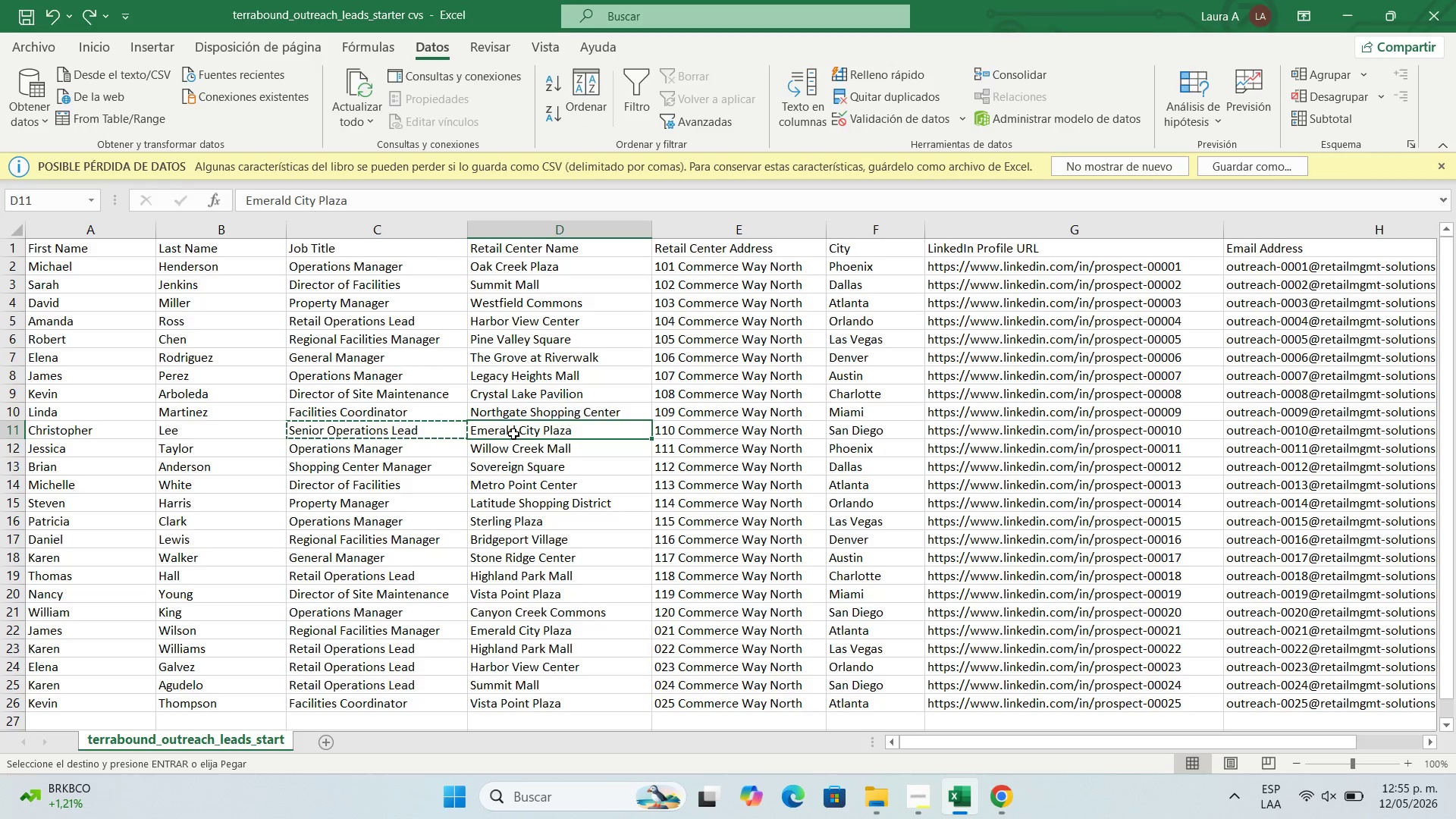 
key(Control+C)
 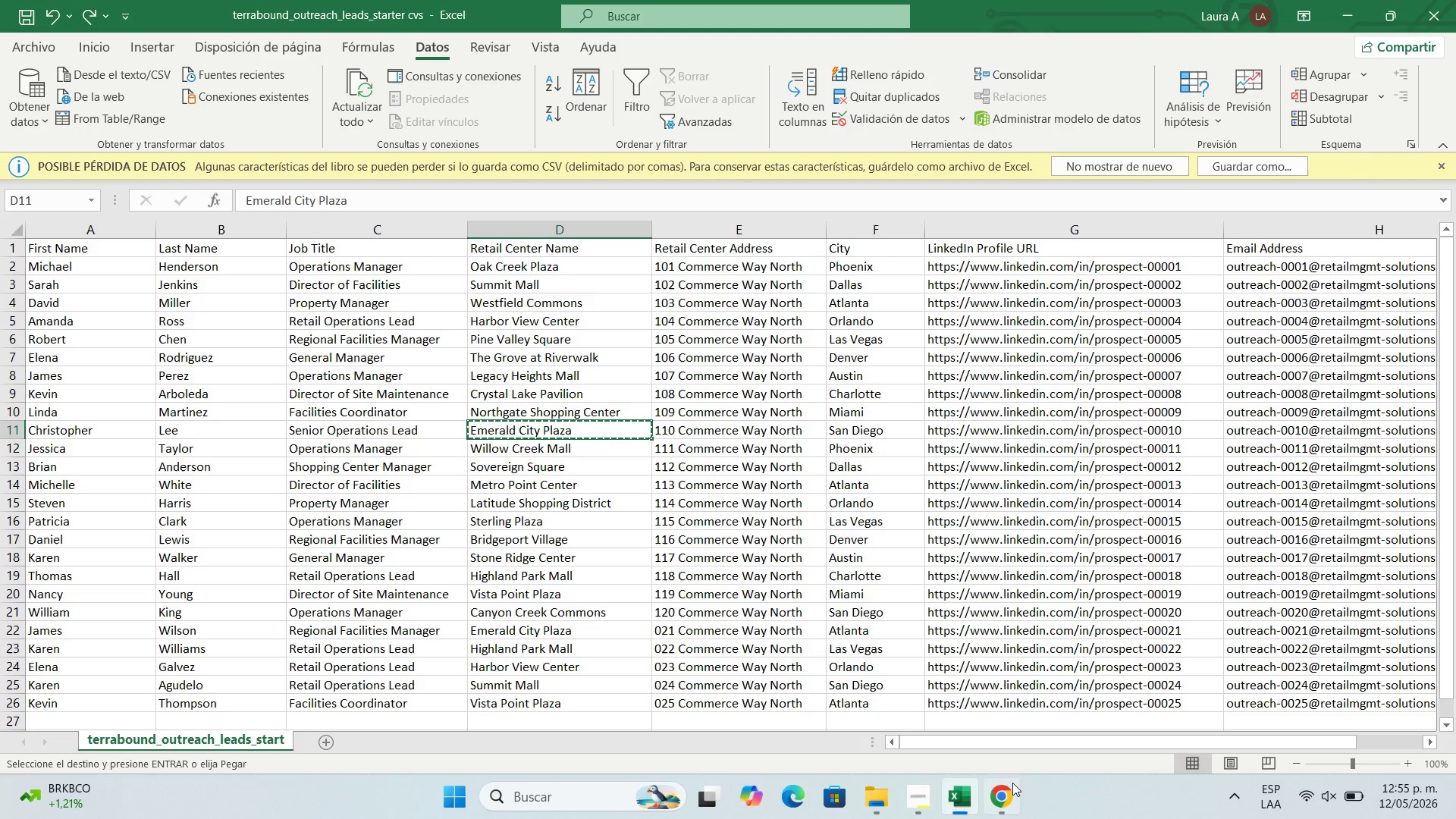 
left_click([1005, 791])
 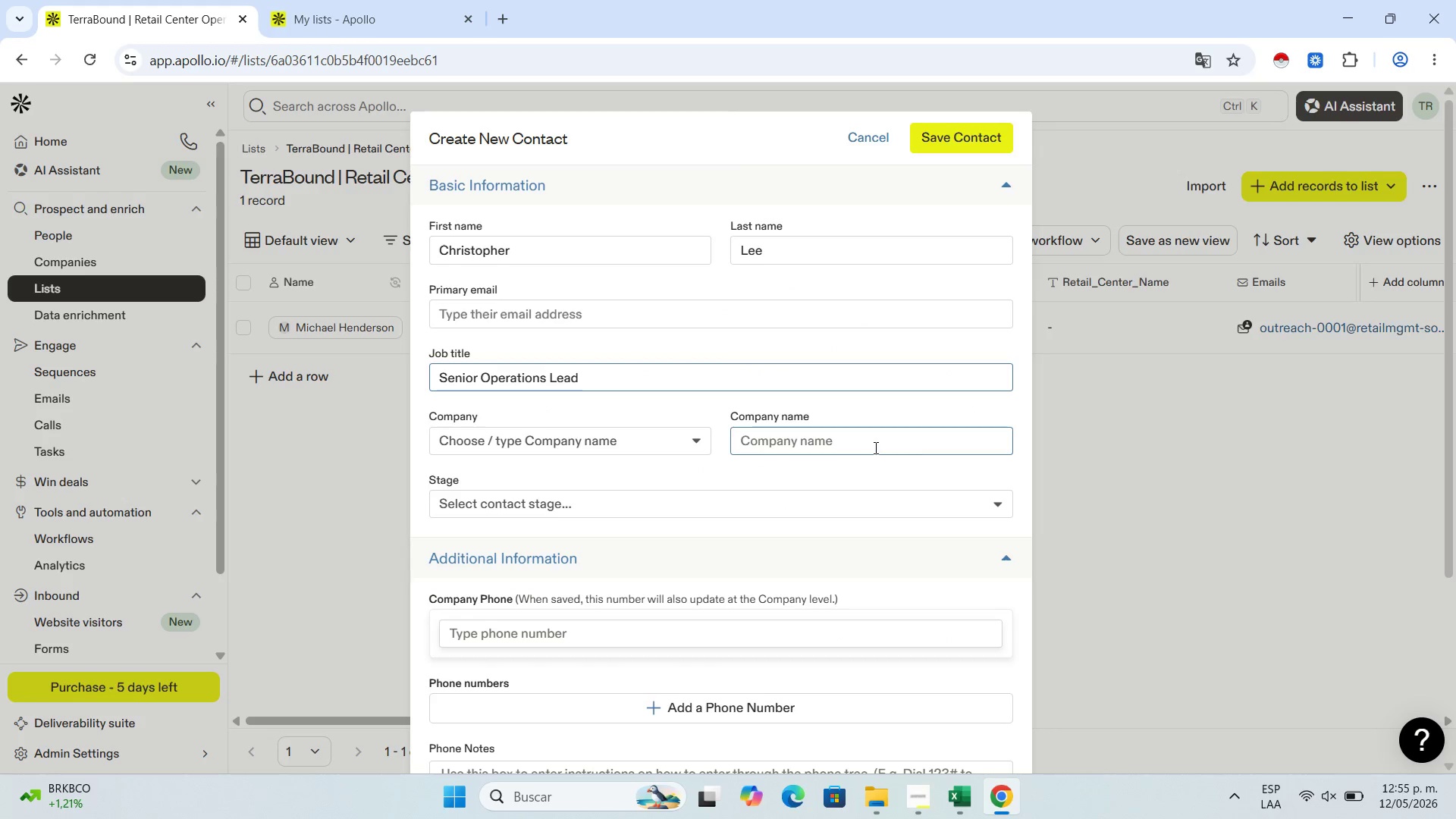 
left_click([874, 444])
 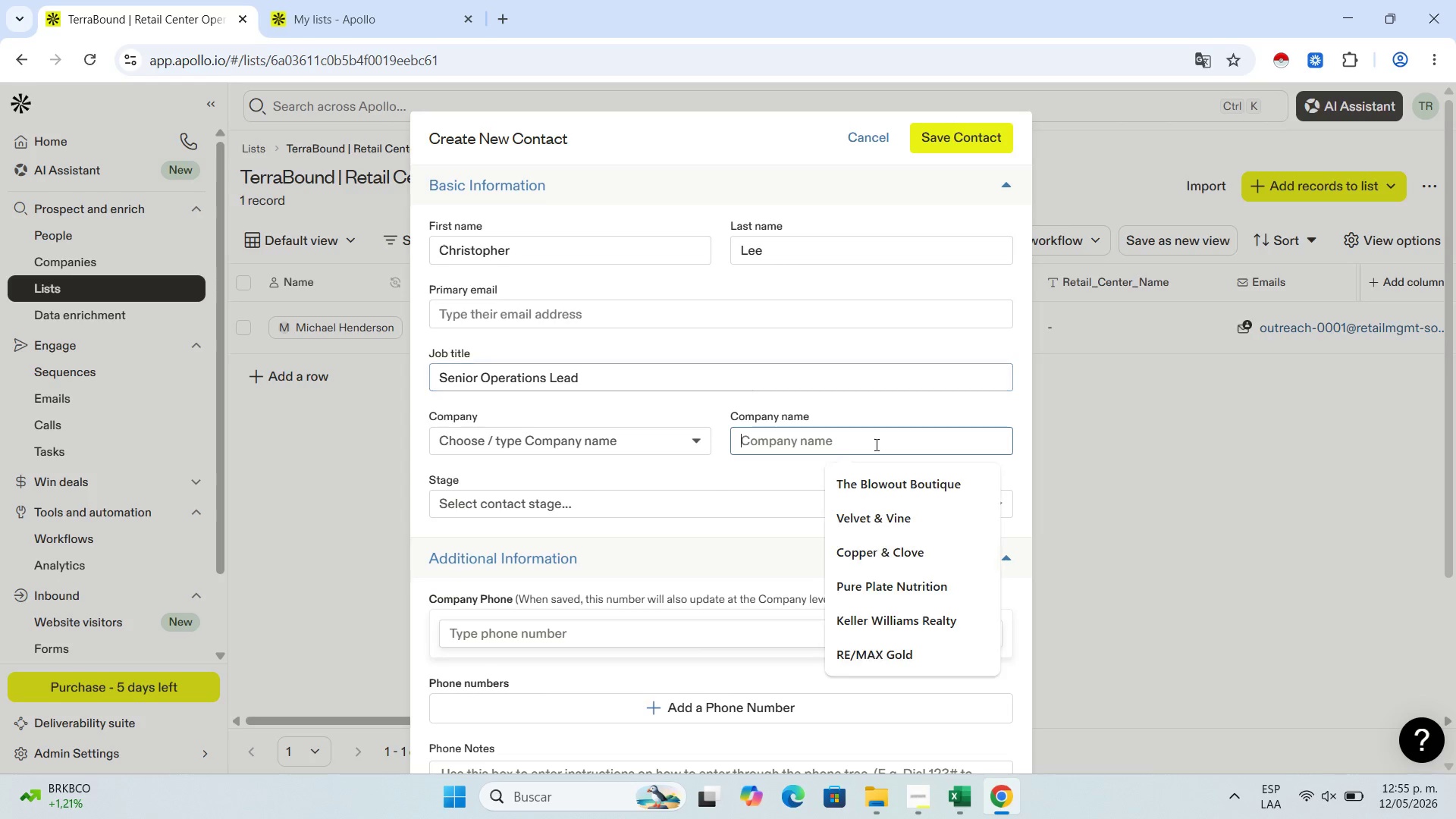 
key(Control+V)
 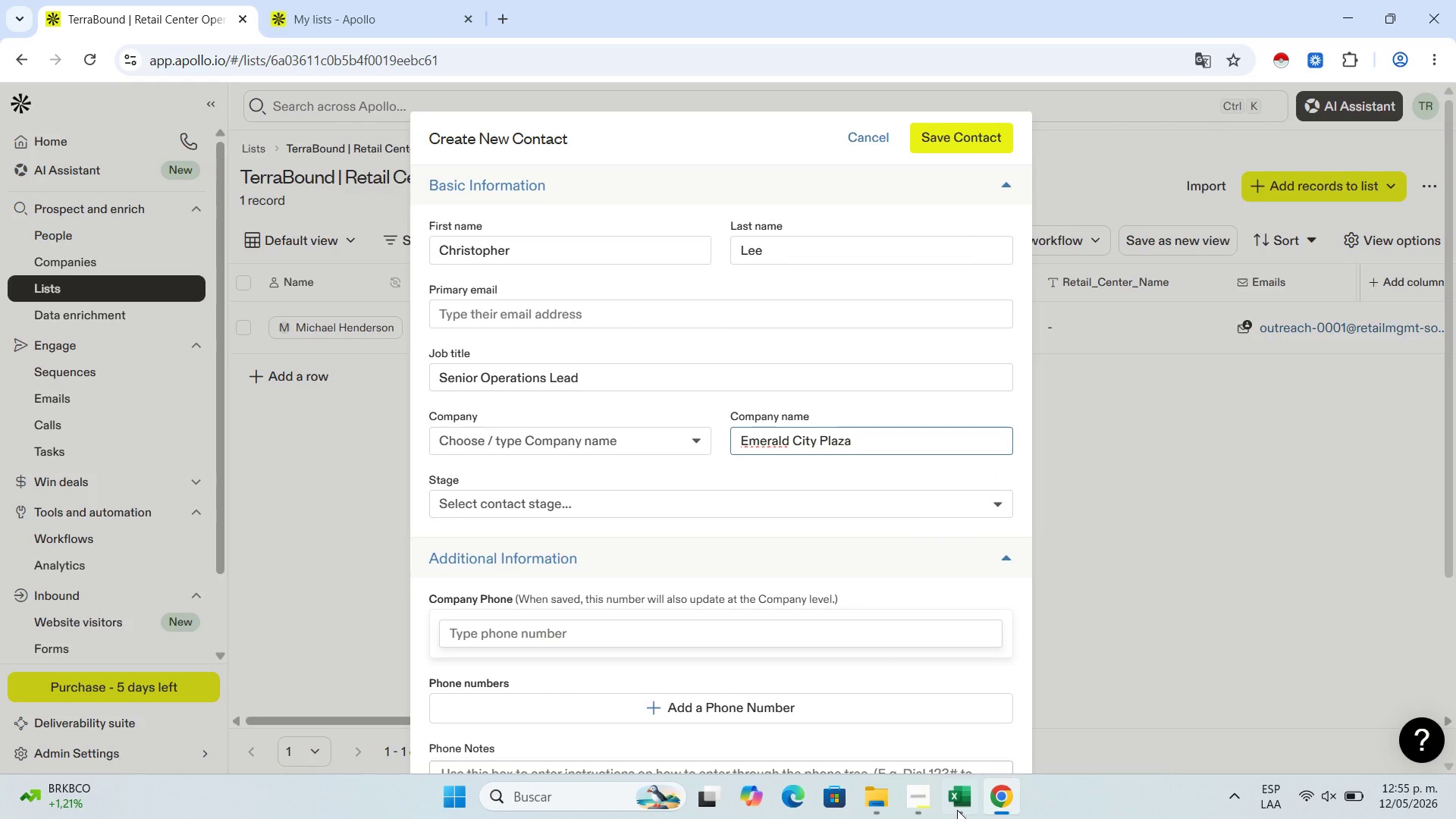 
left_click([946, 818])
 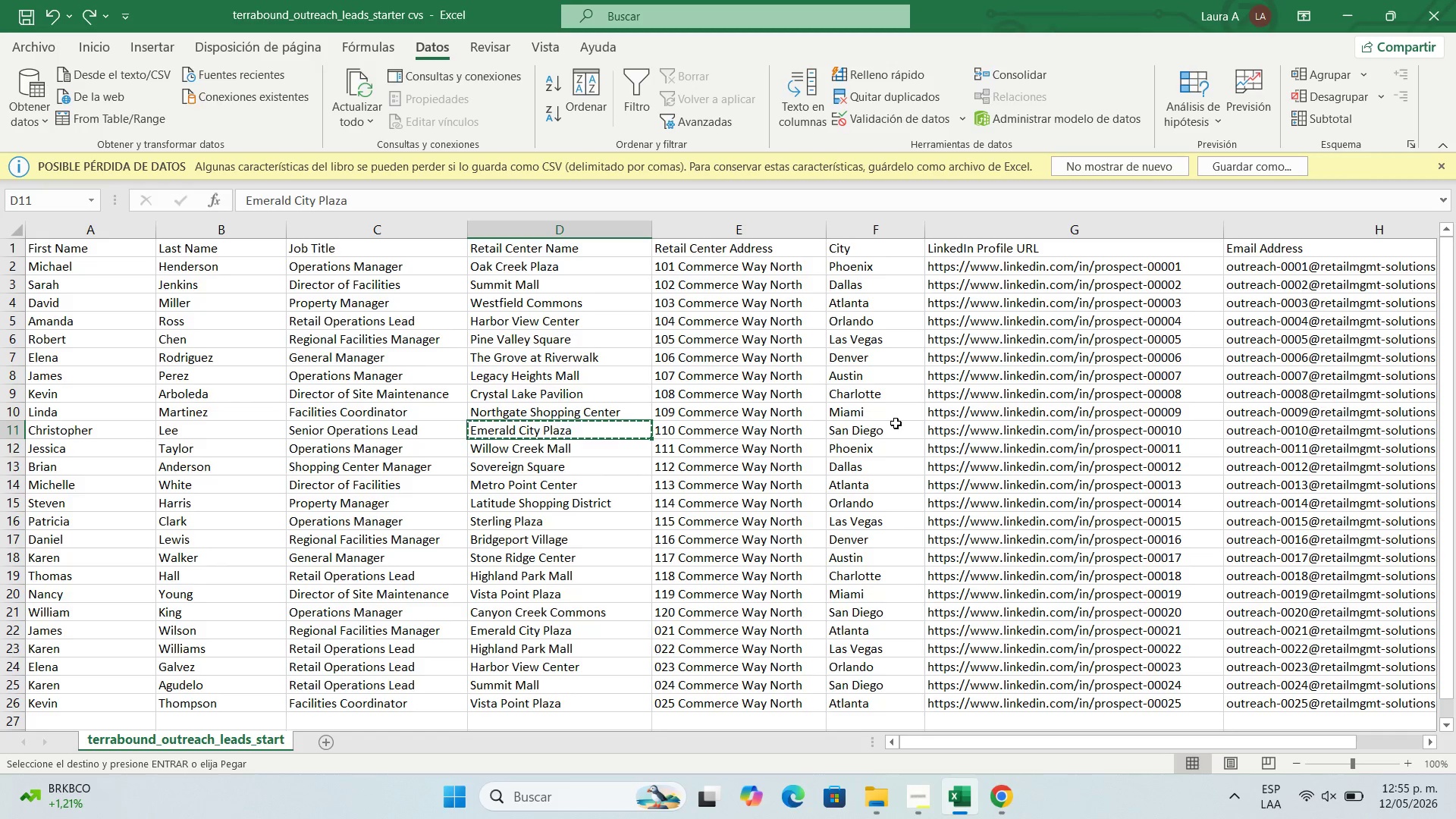 
left_click([890, 427])
 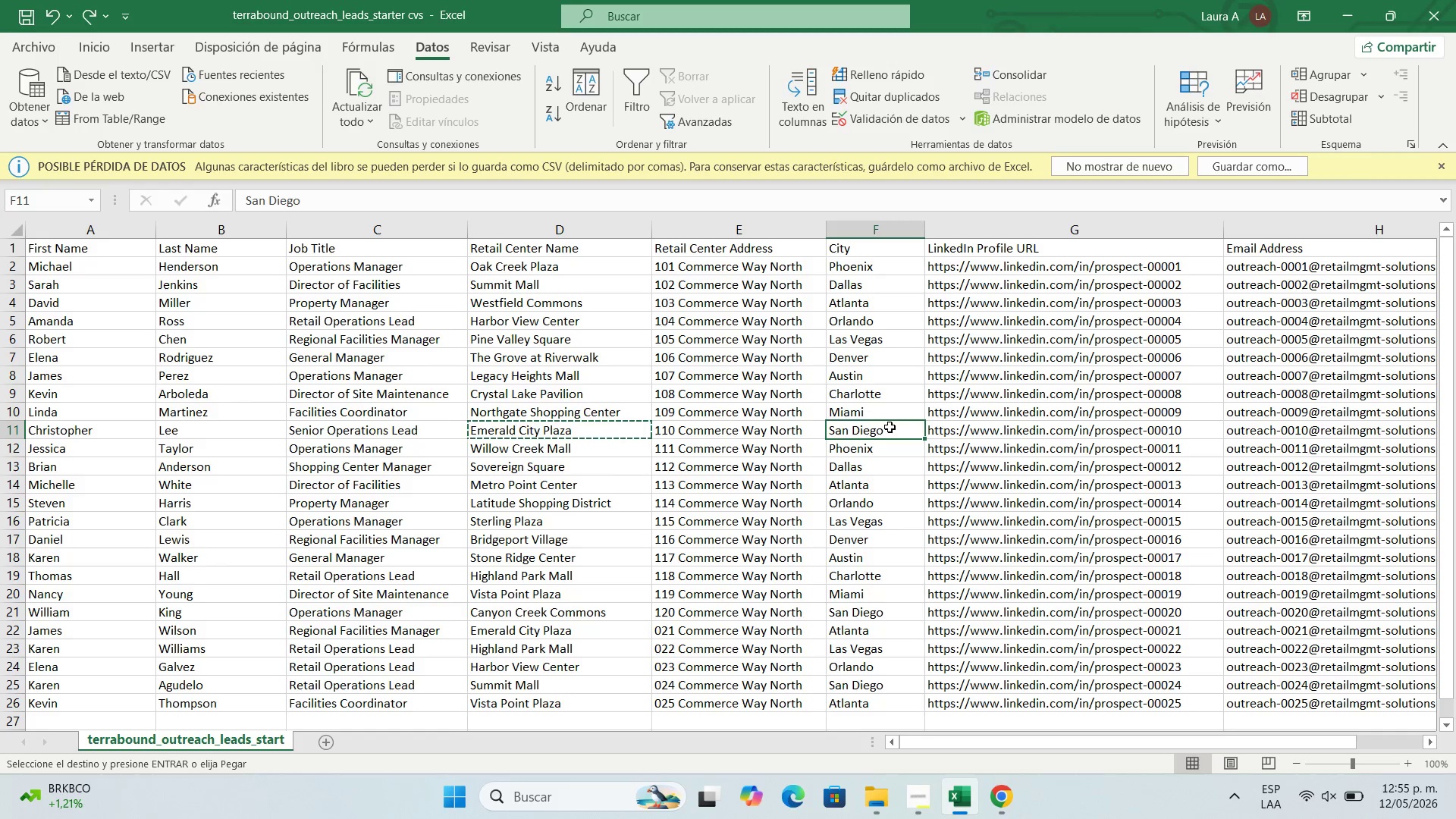 
key(Control+C)
 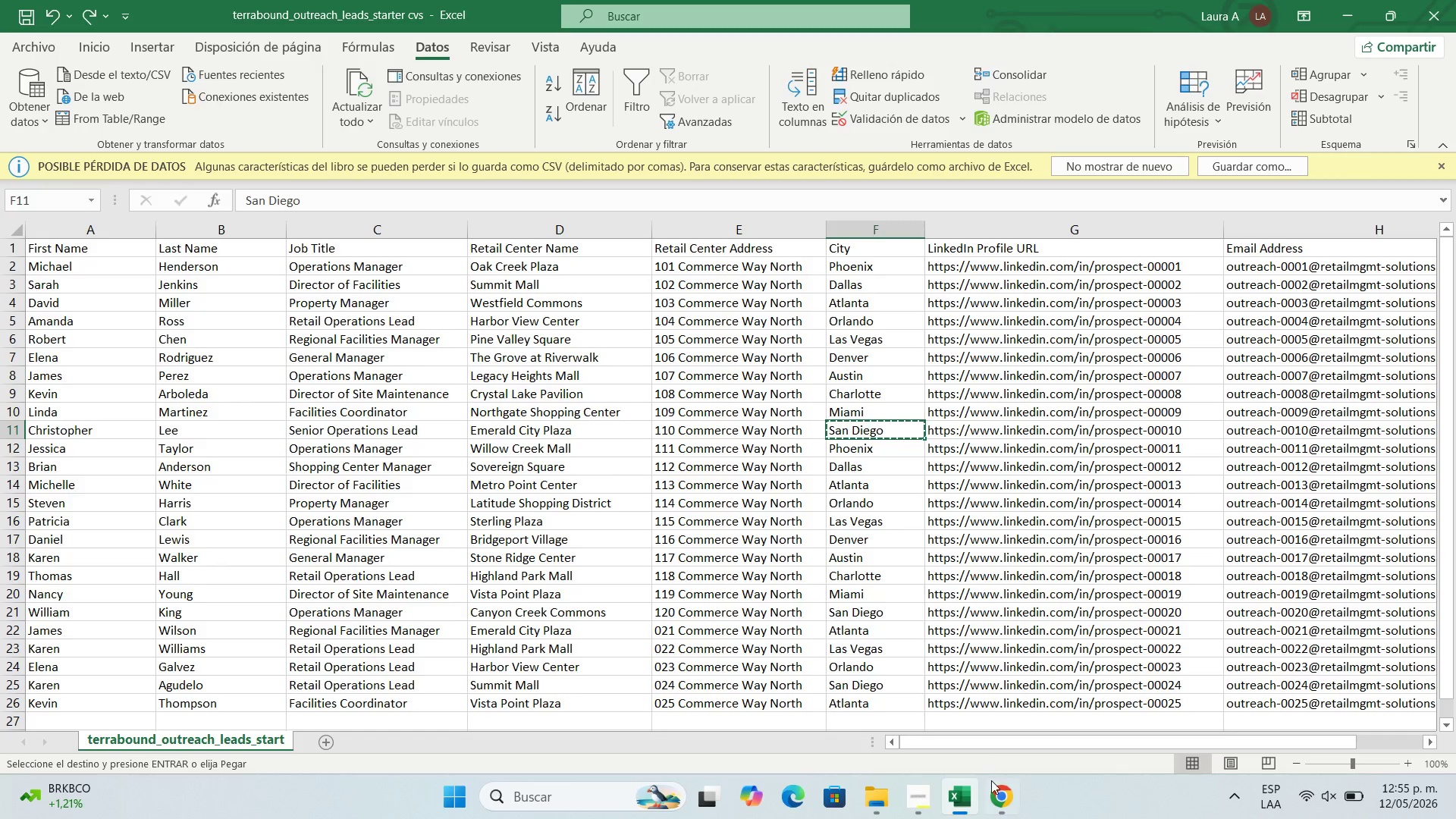 
left_click([990, 792])
 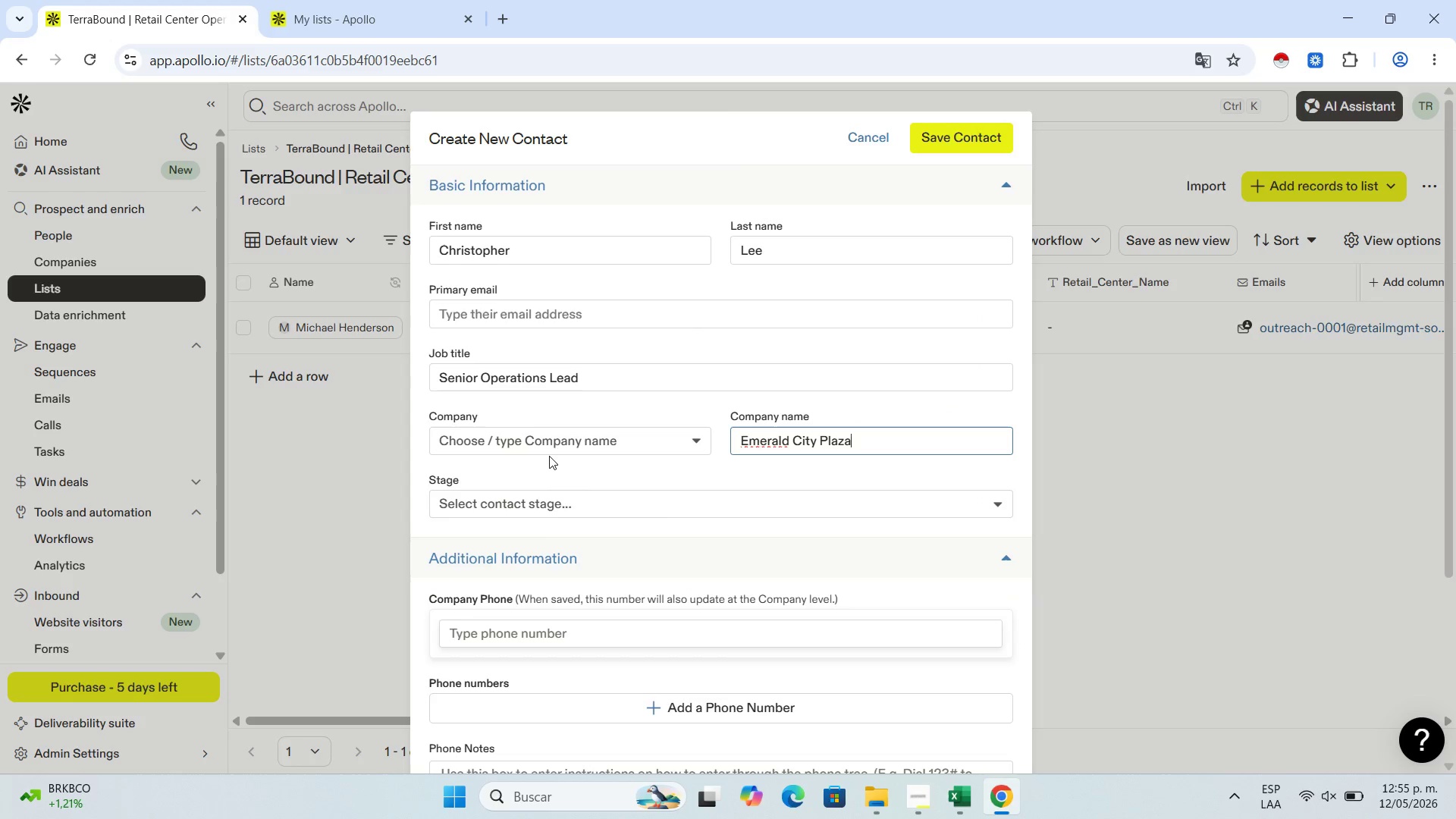 
scroll: coordinate [561, 654], scroll_direction: down, amount: 5.0
 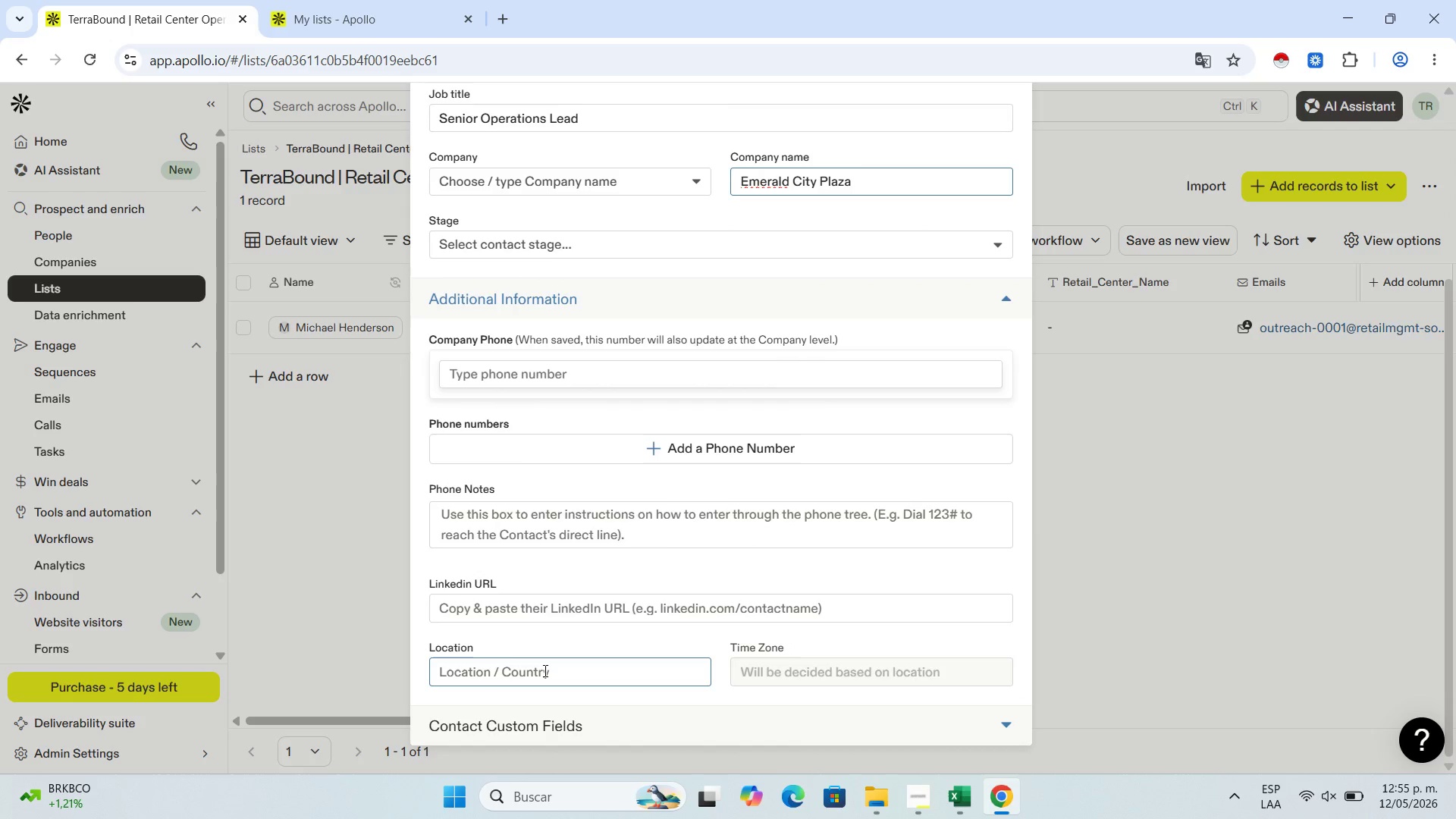 
left_click([544, 670])
 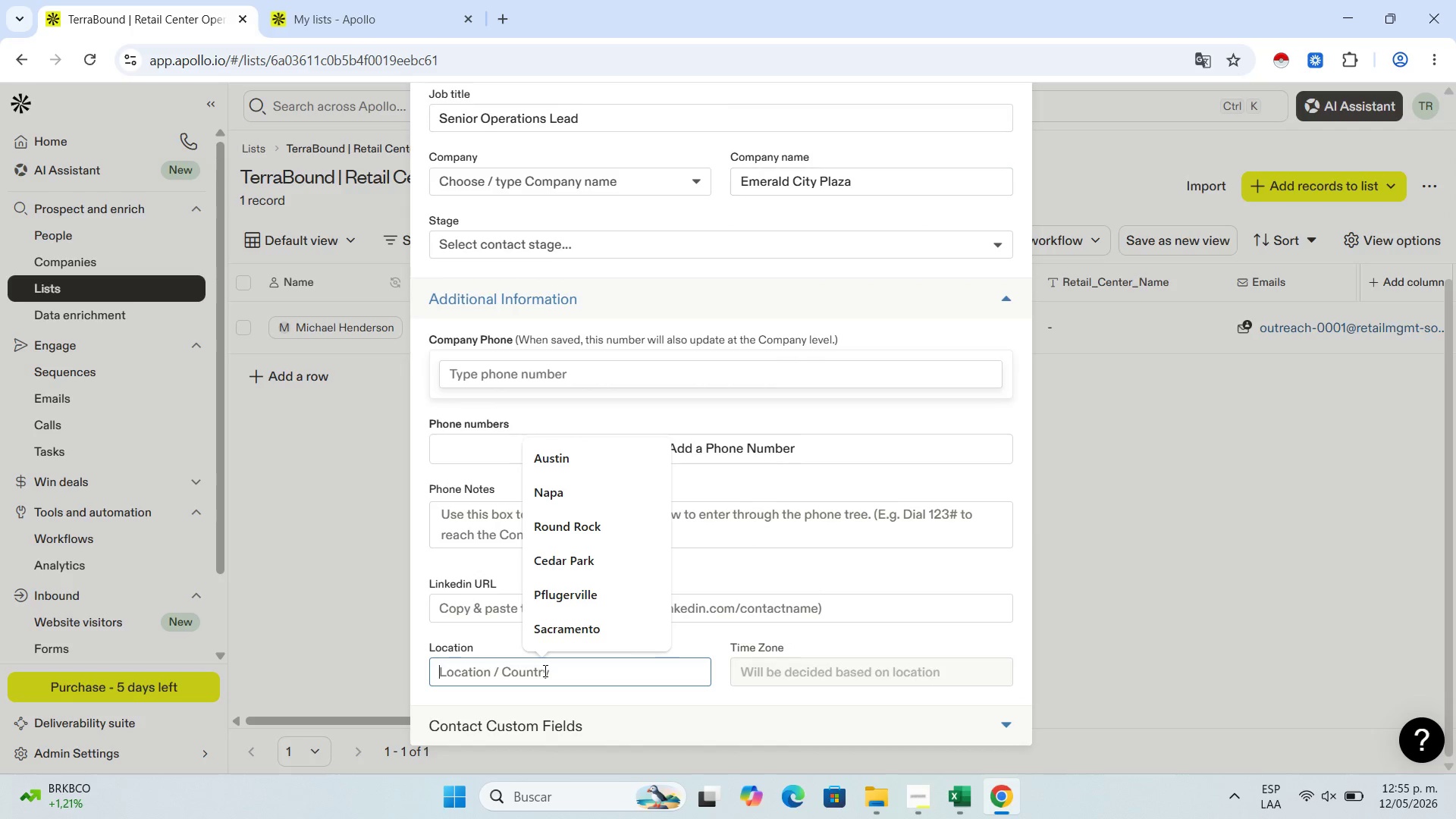 
key(Control+V)
 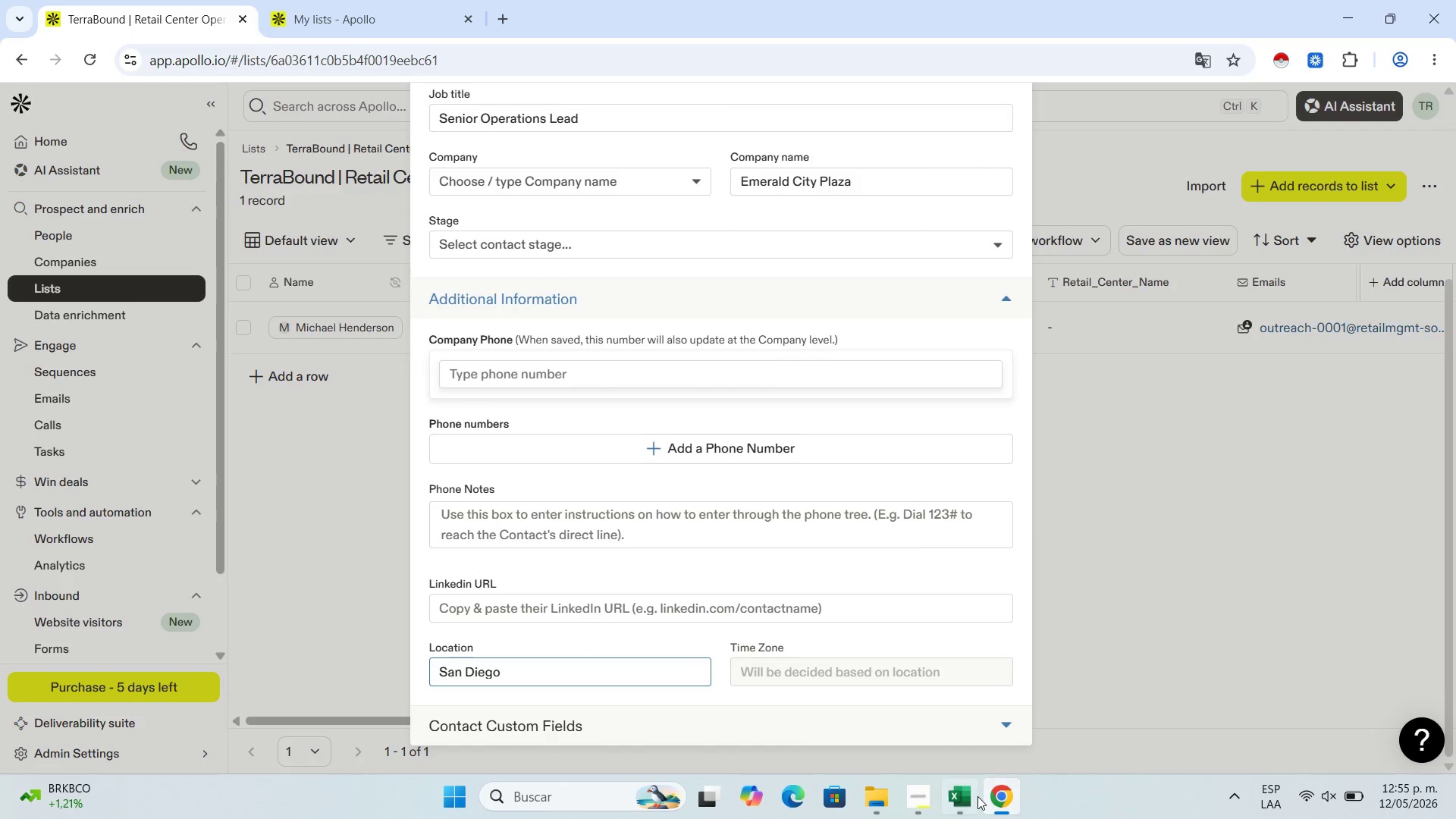 
left_click([977, 796])
 